 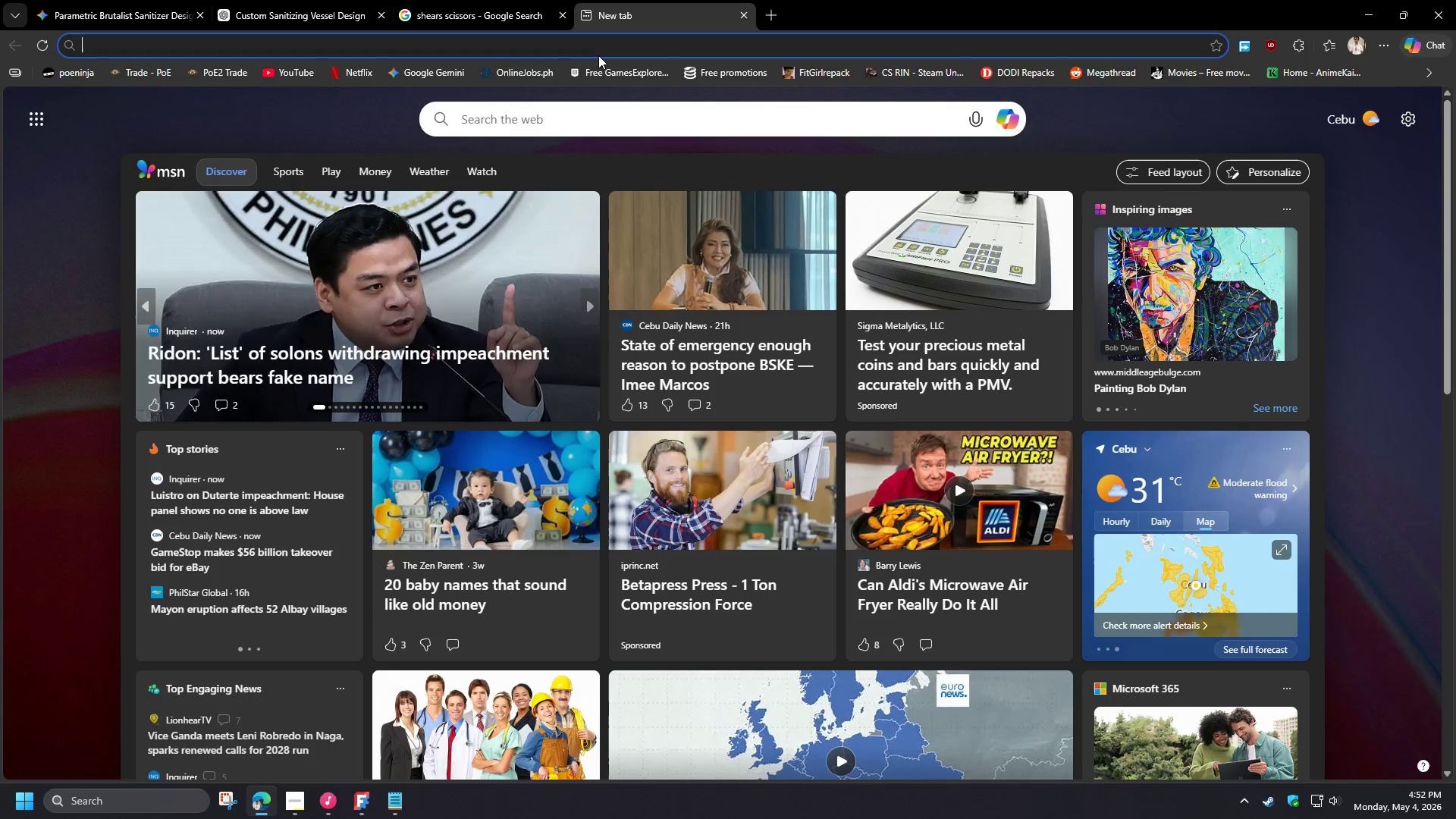 
key(Control+ControlLeft)
 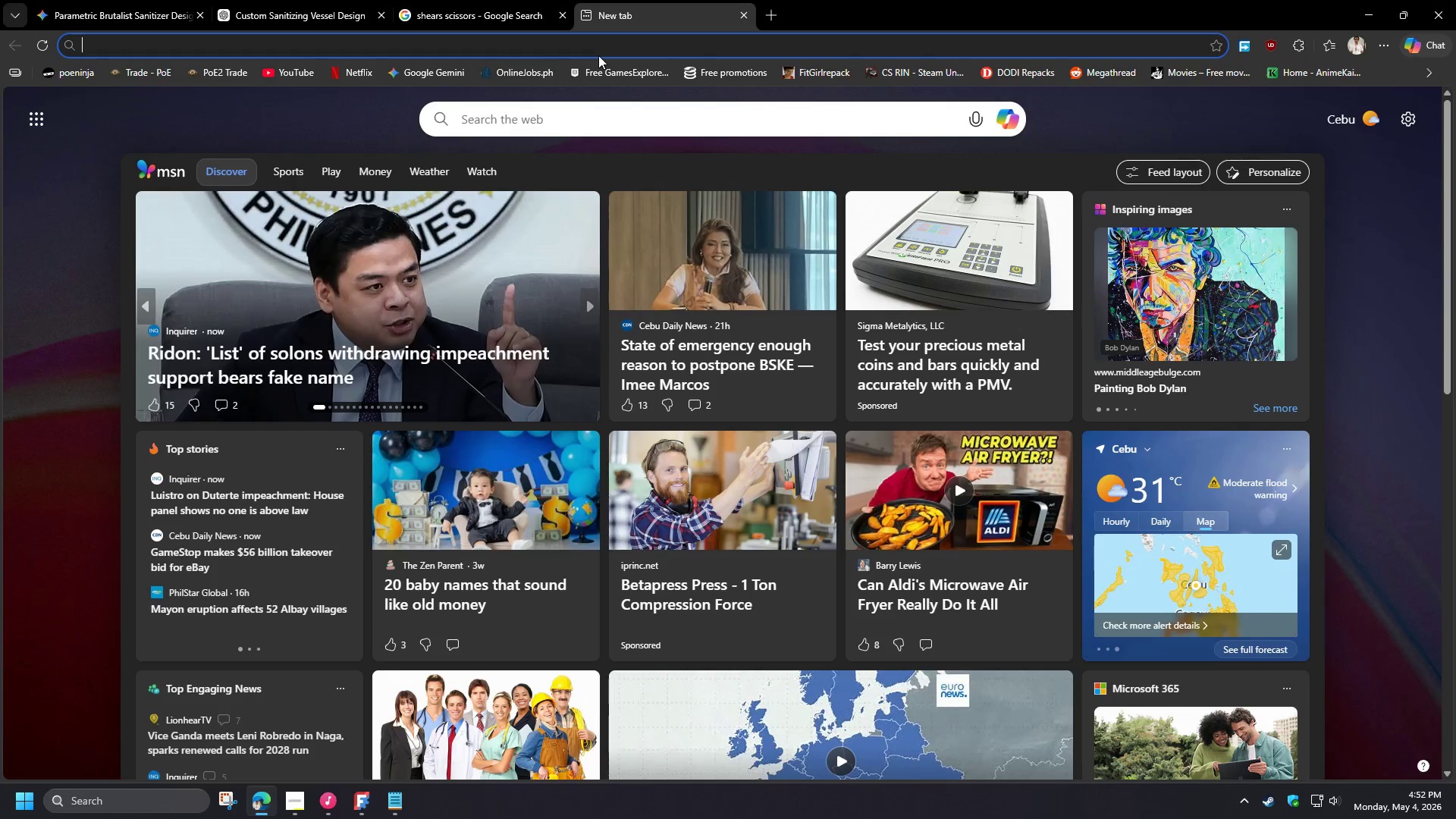 
key(Control+V)
 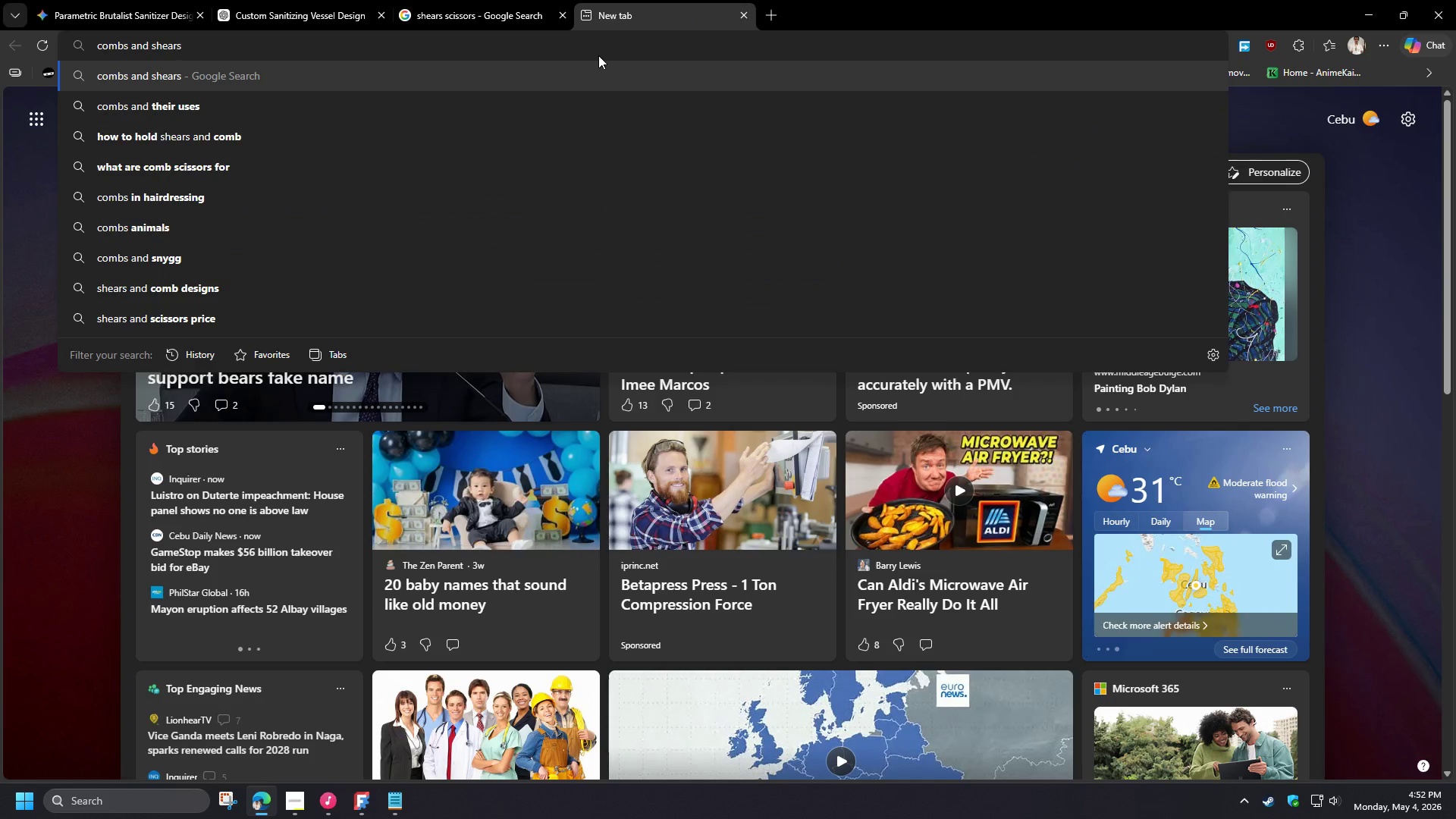 
type( height)
 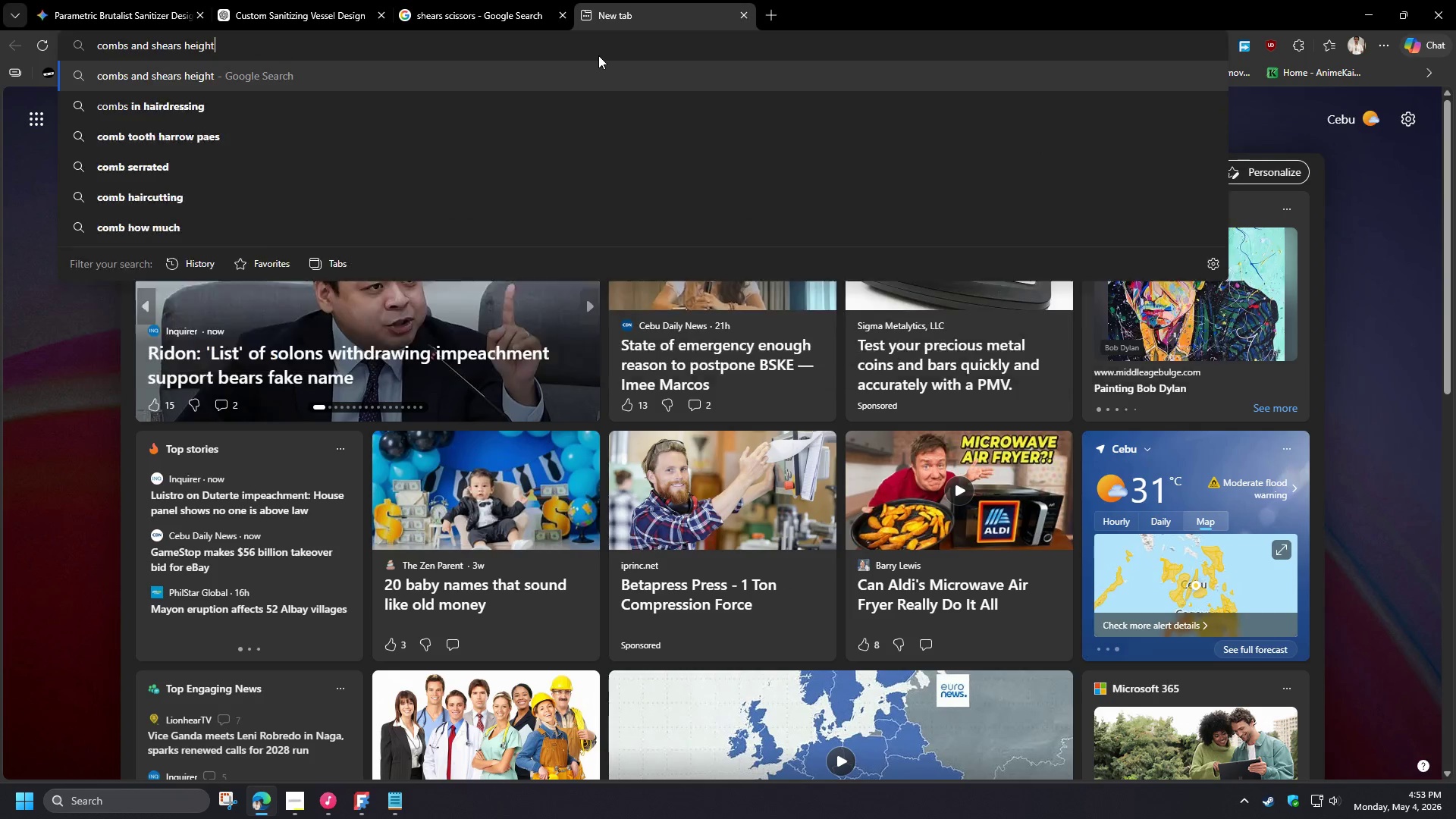 
key(Enter)
 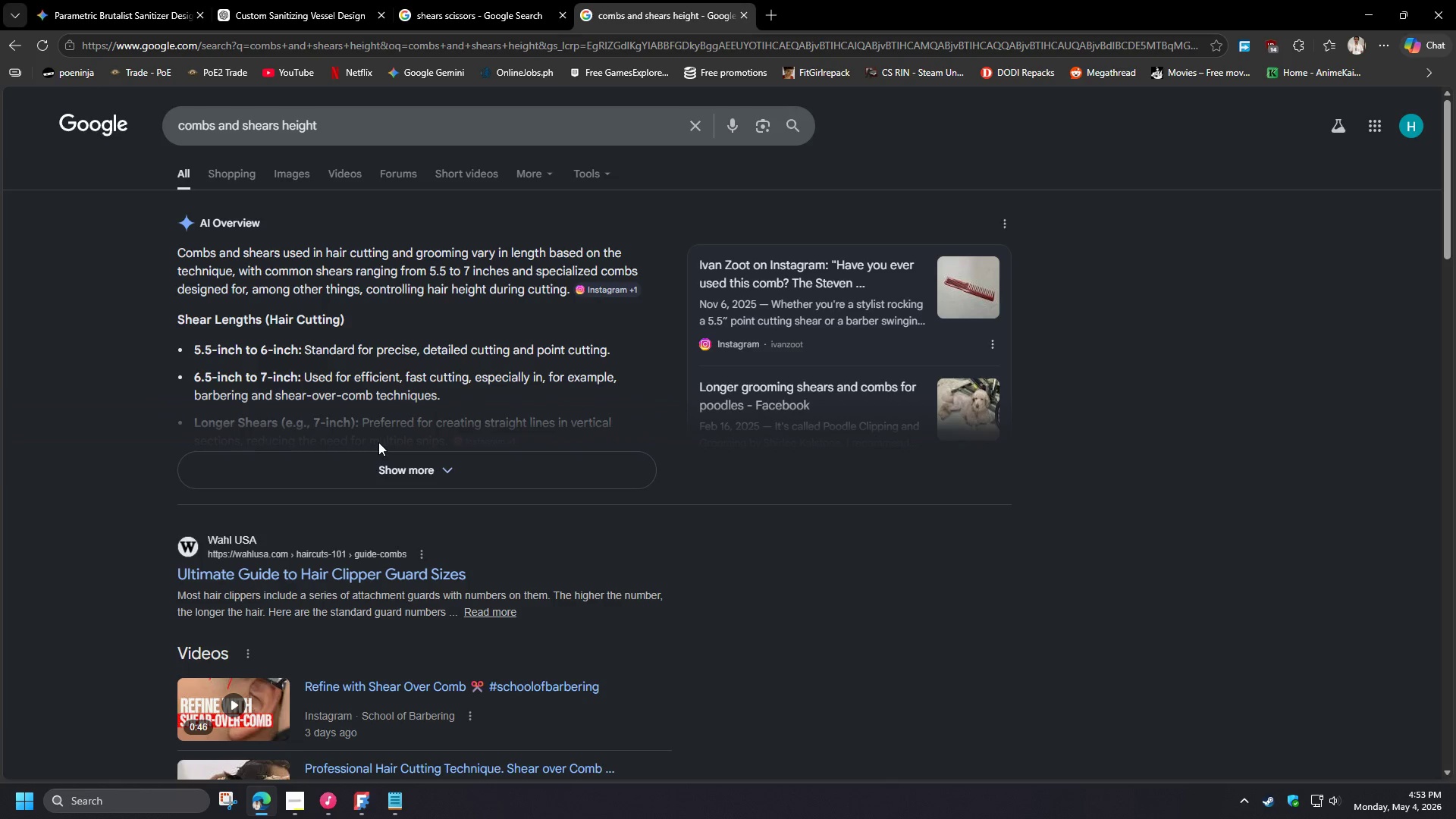 
left_click([359, 124])
 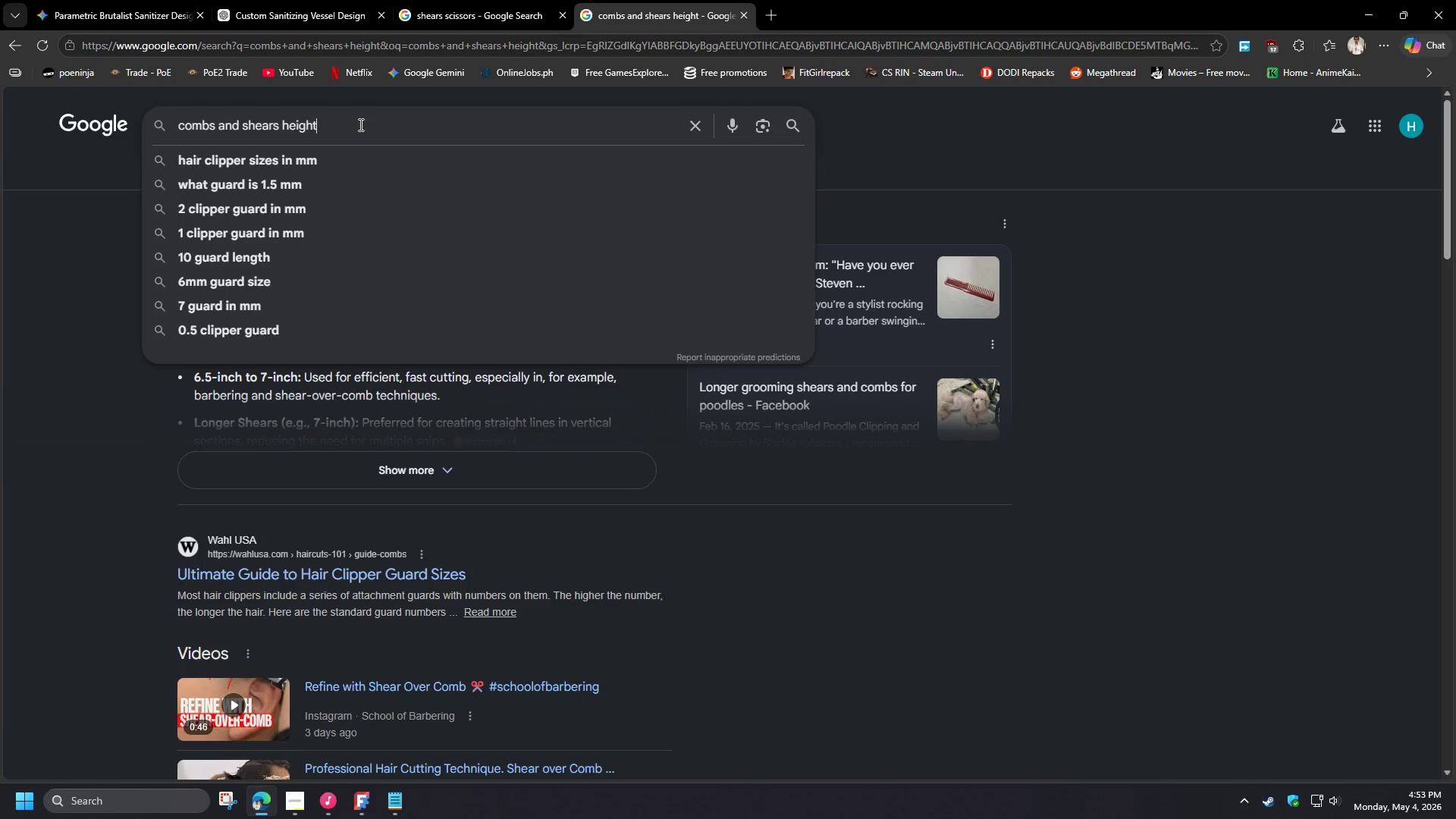 
type( in mm)
 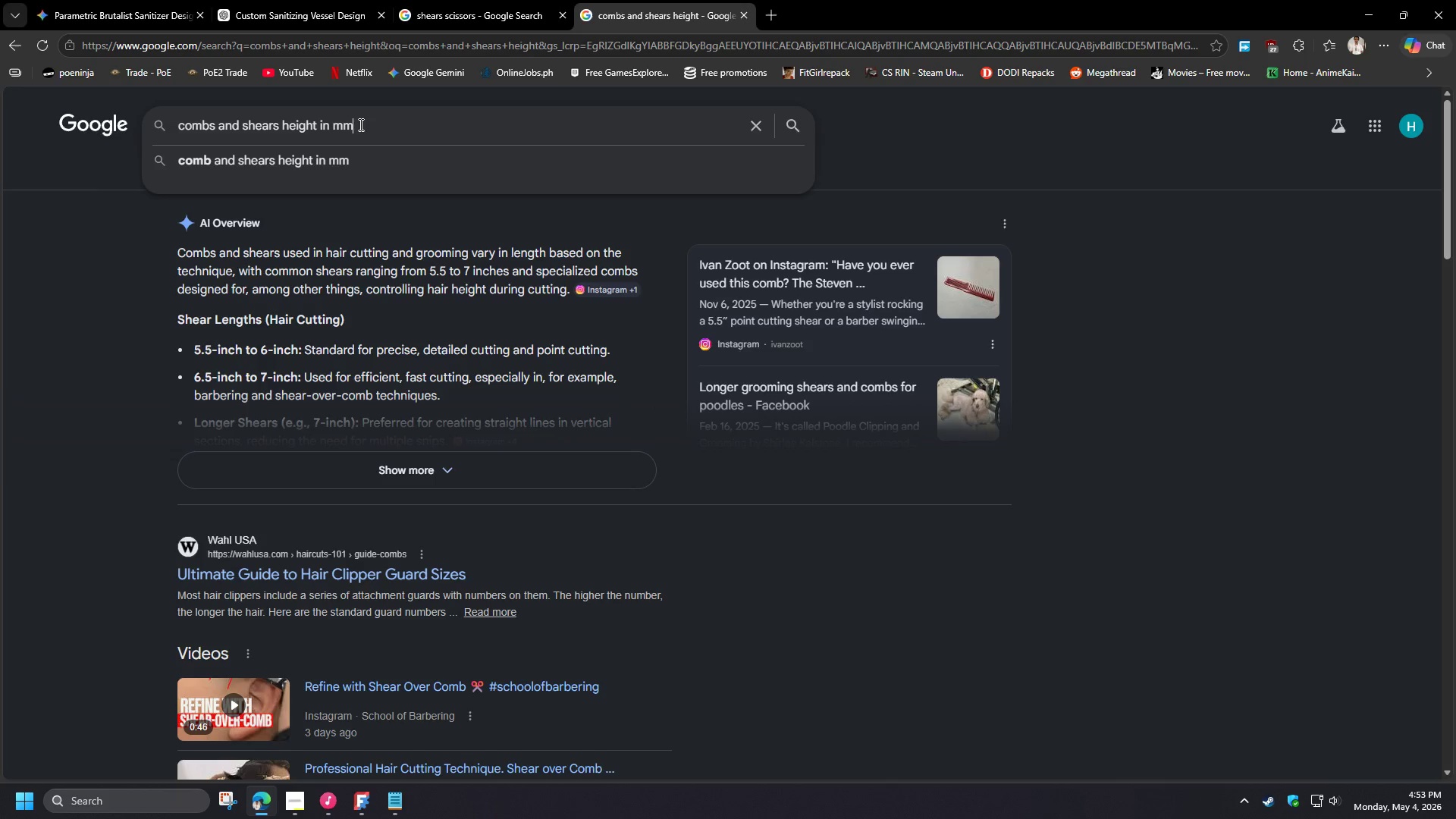 
key(Enter)
 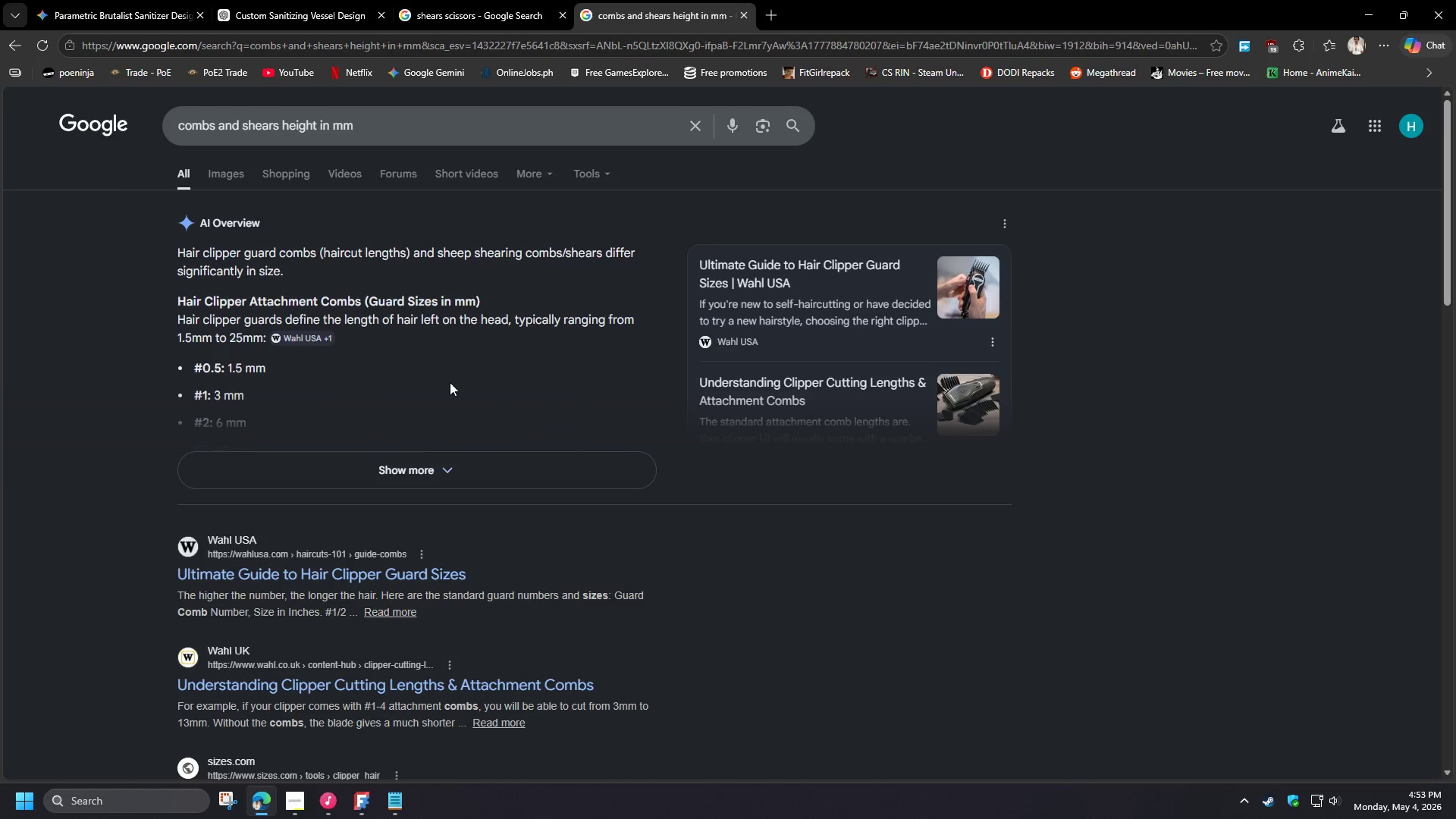 
left_click([406, 479])
 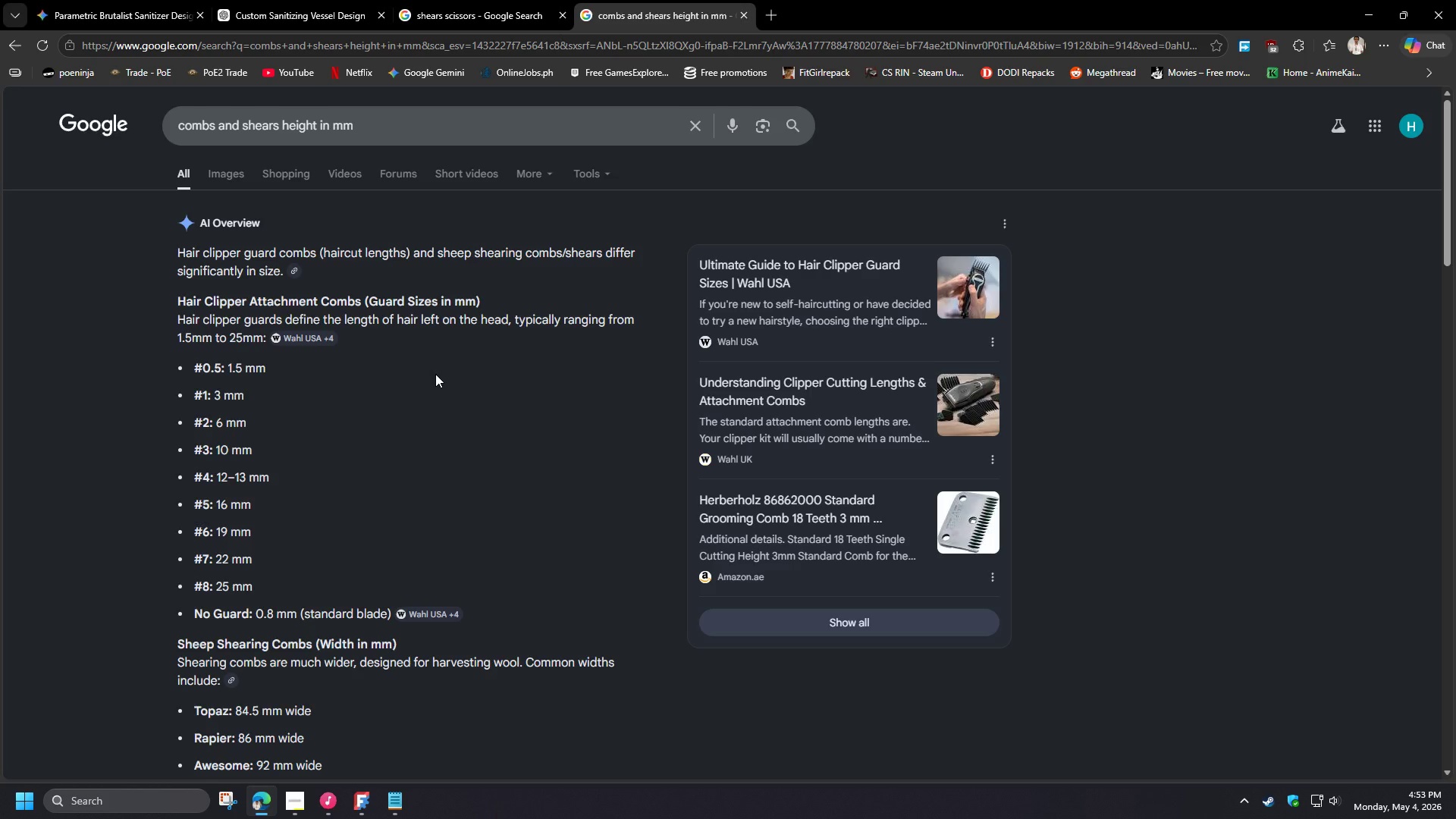 
wait(25.12)
 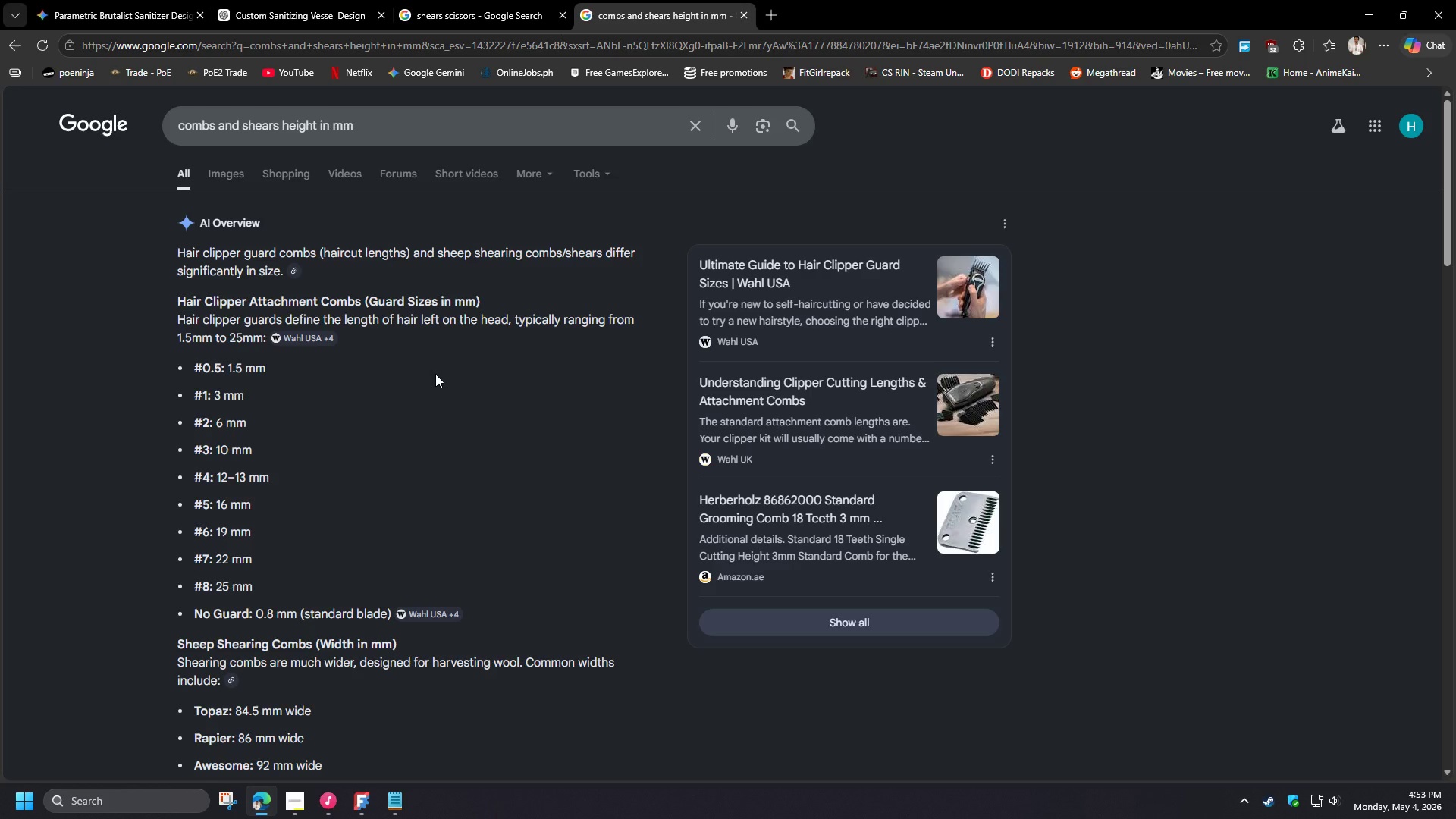 
scroll: coordinate [432, 391], scroll_direction: down, amount: 5.0
 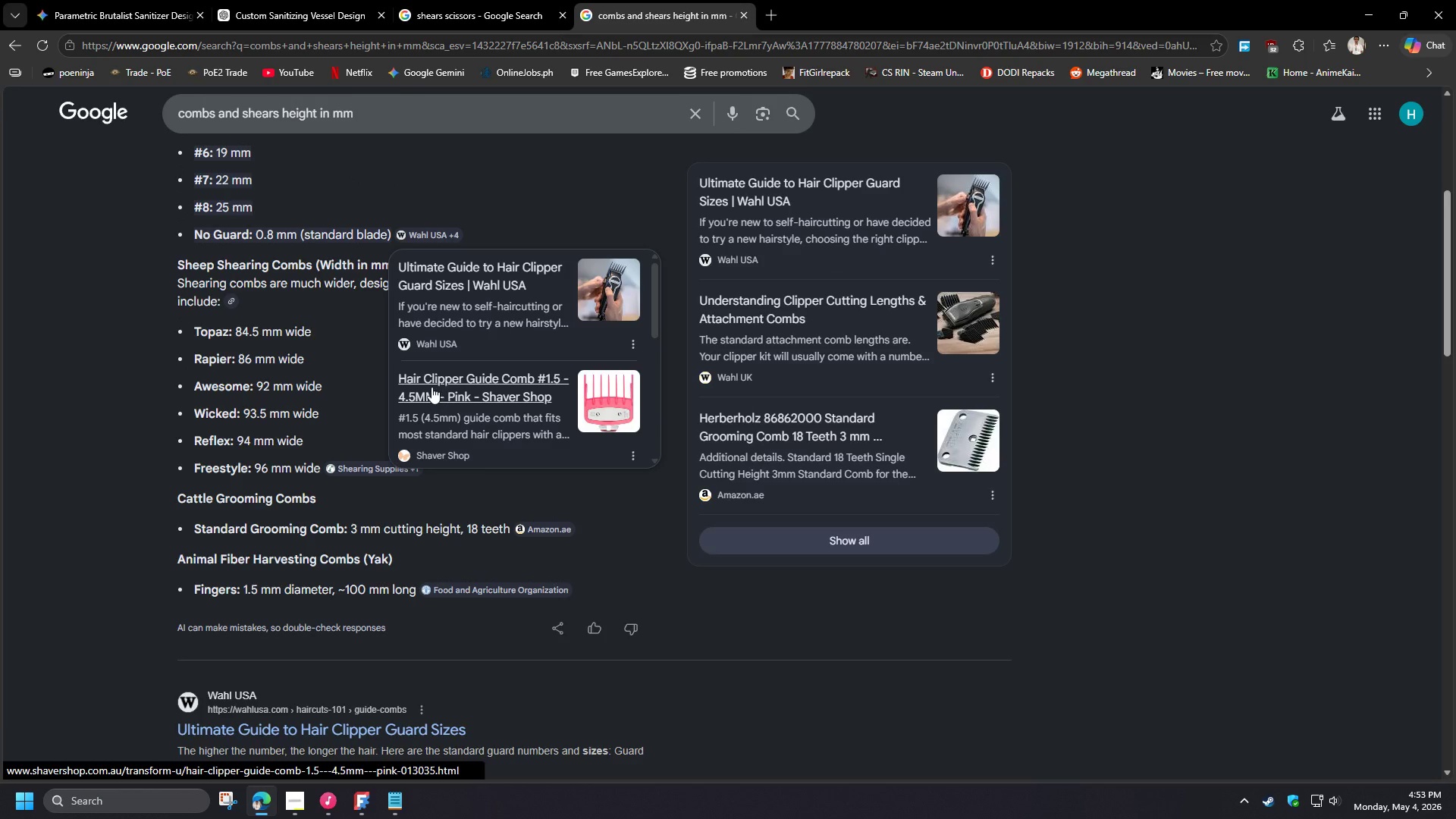 
scroll: coordinate [419, 346], scroll_direction: up, amount: 10.0
 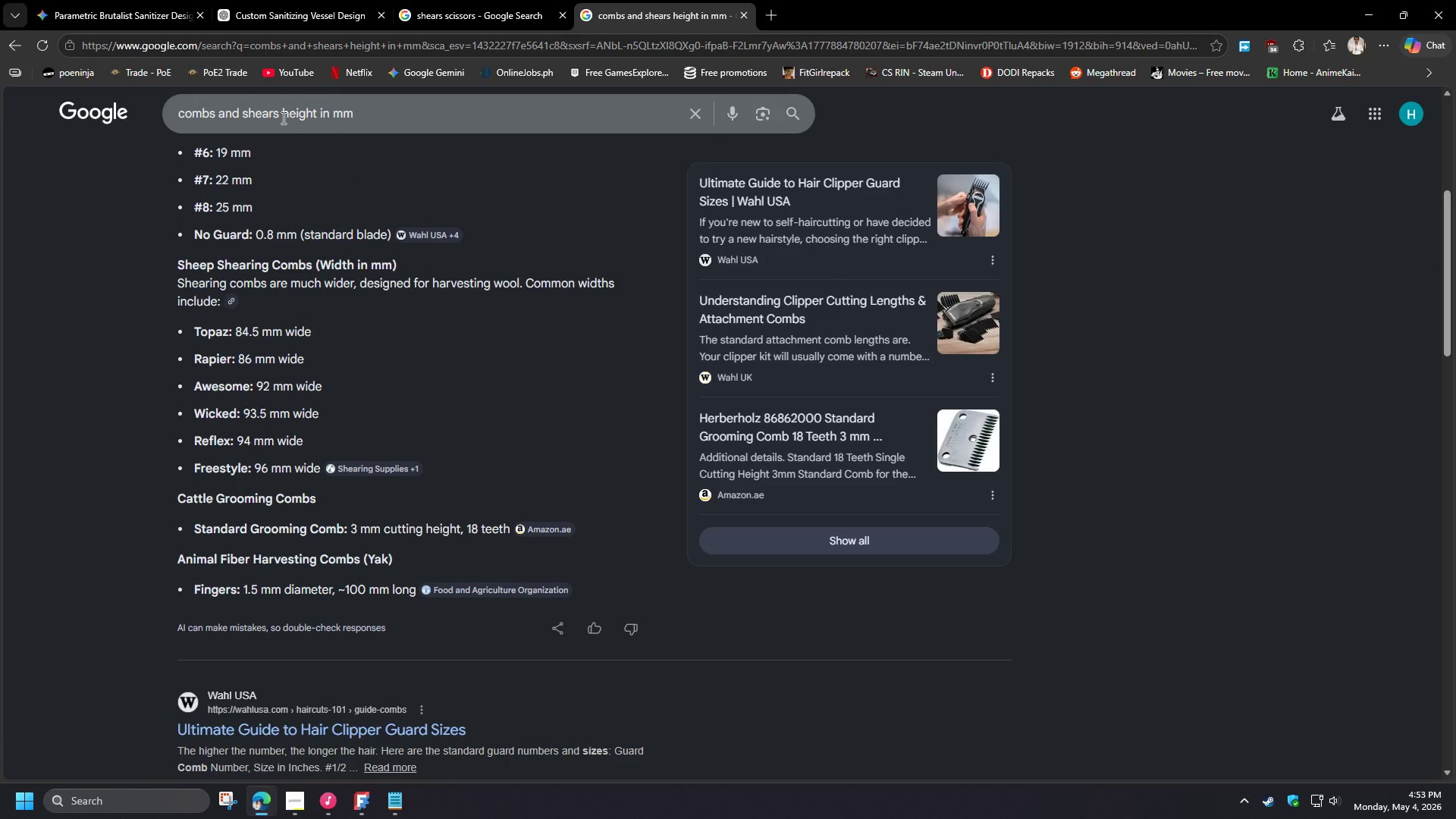 
left_click([282, 118])
 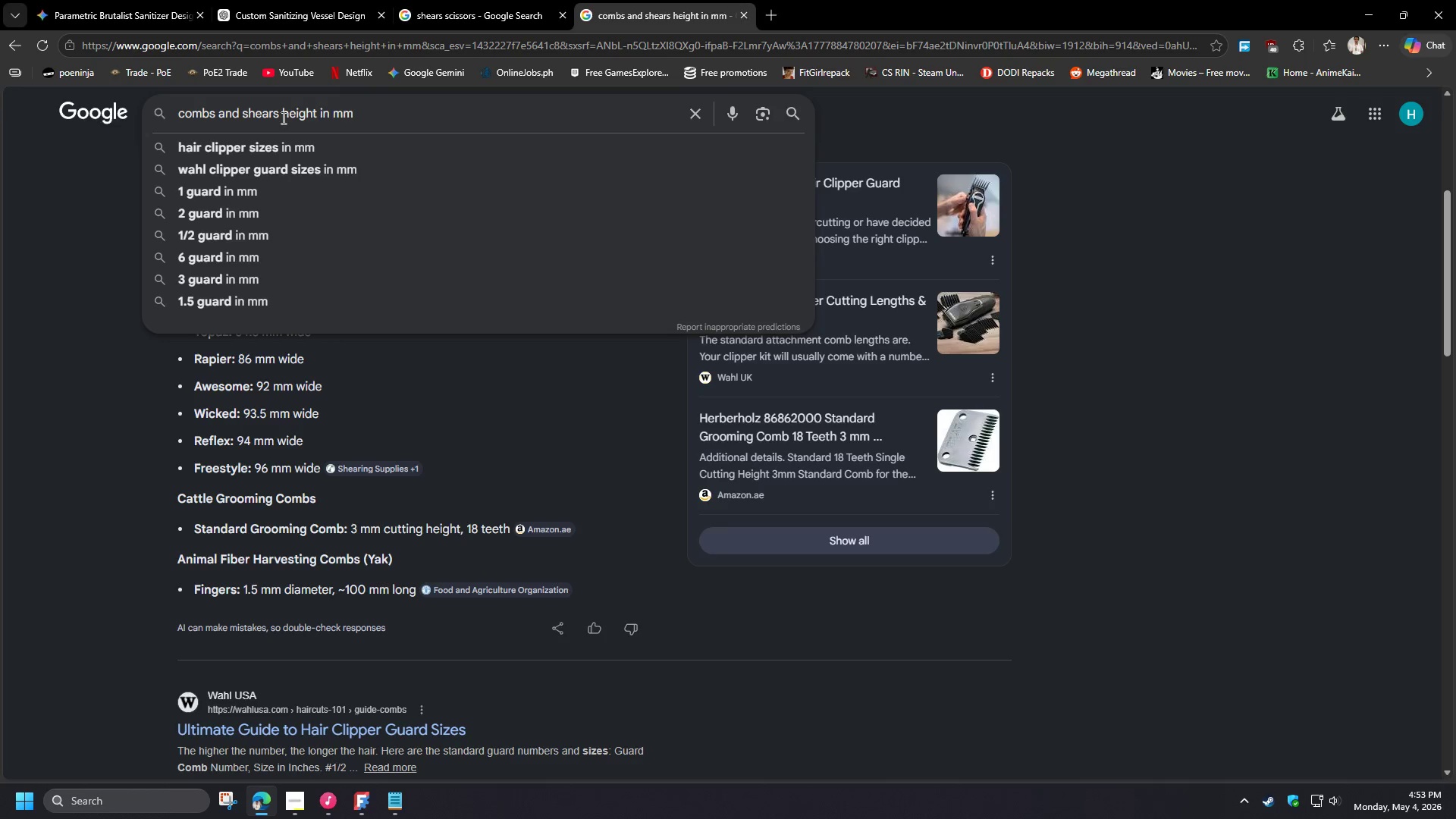 
type(scissors )
 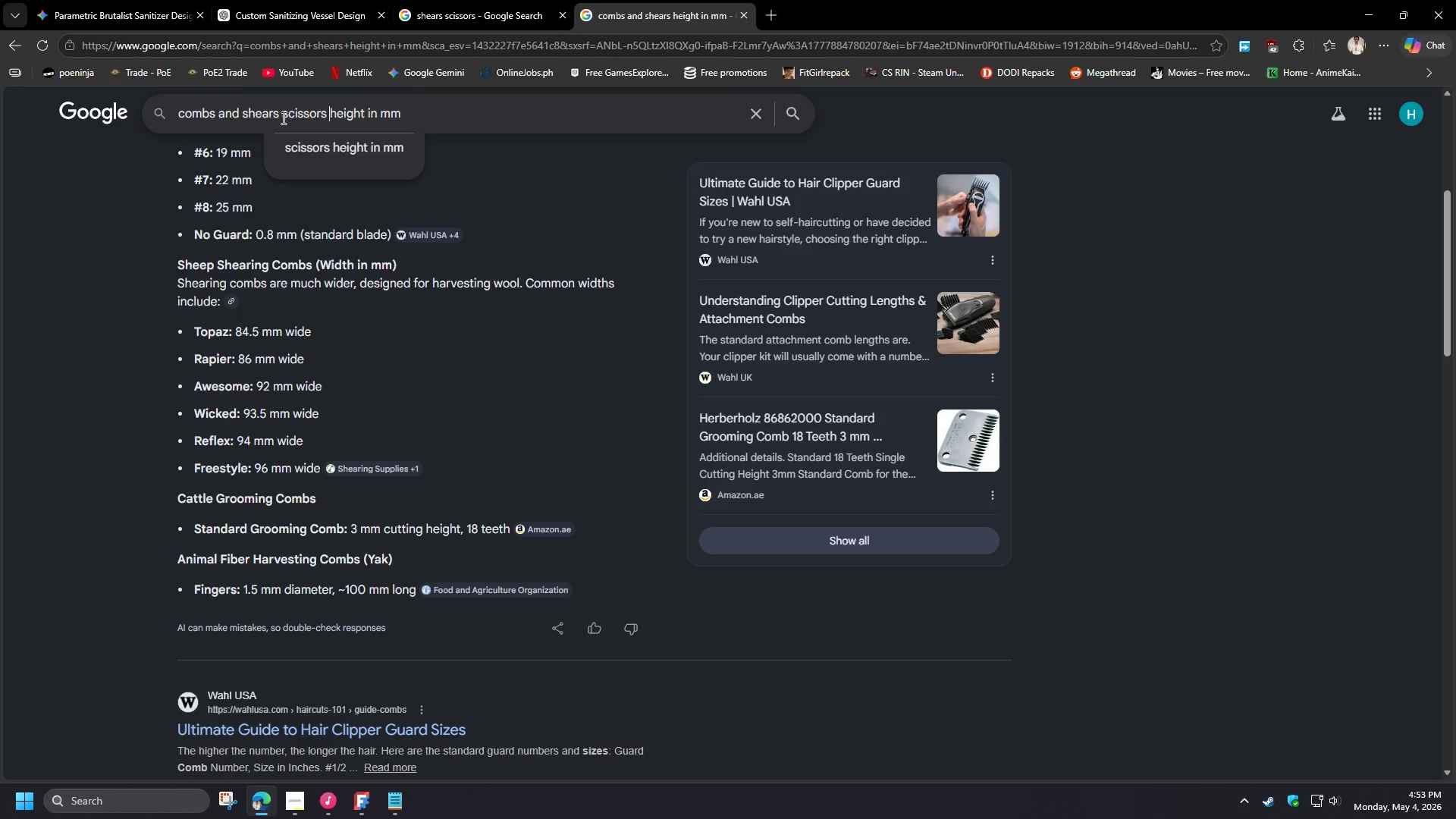 
key(Enter)
 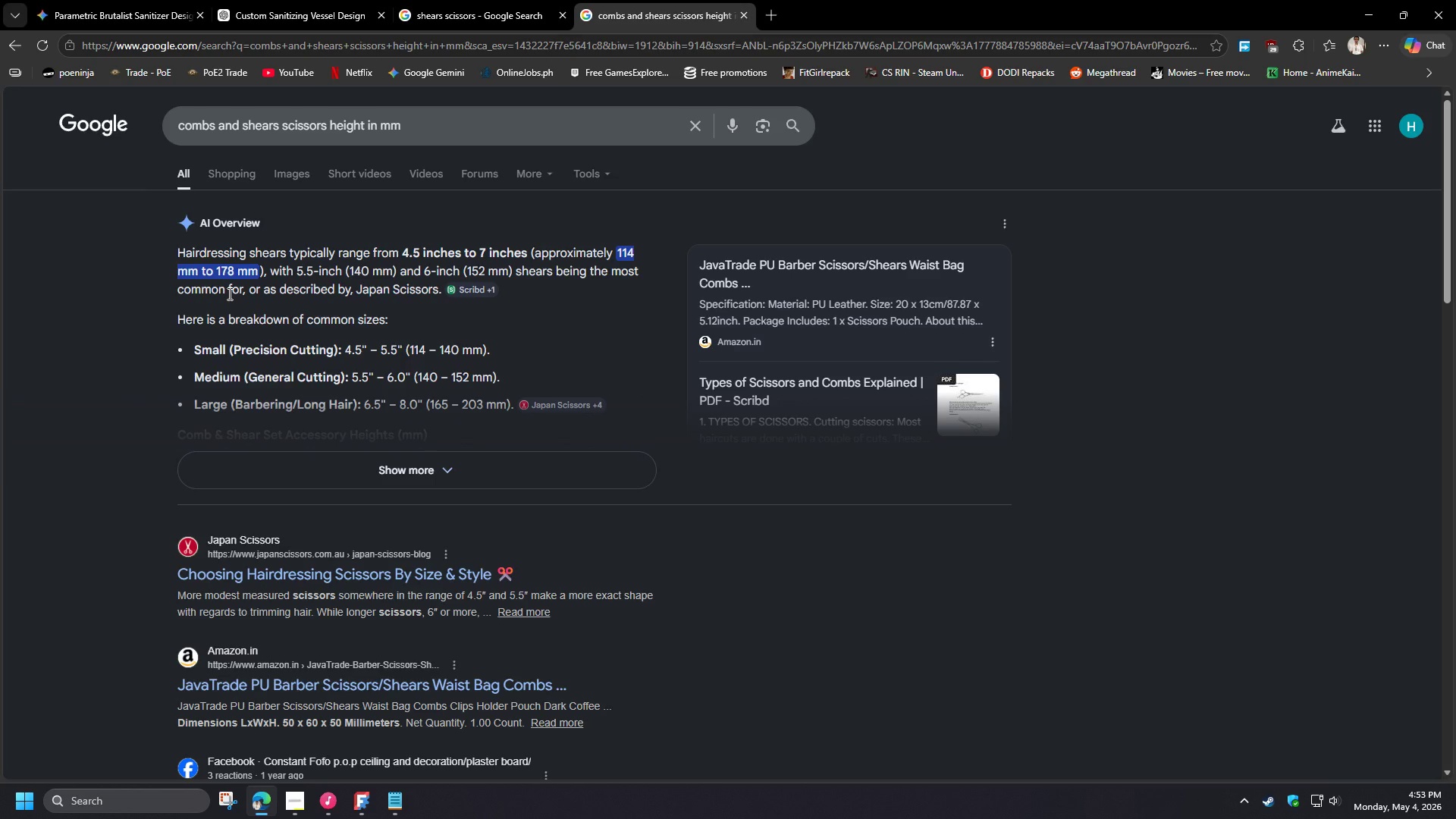 
wait(22.88)
 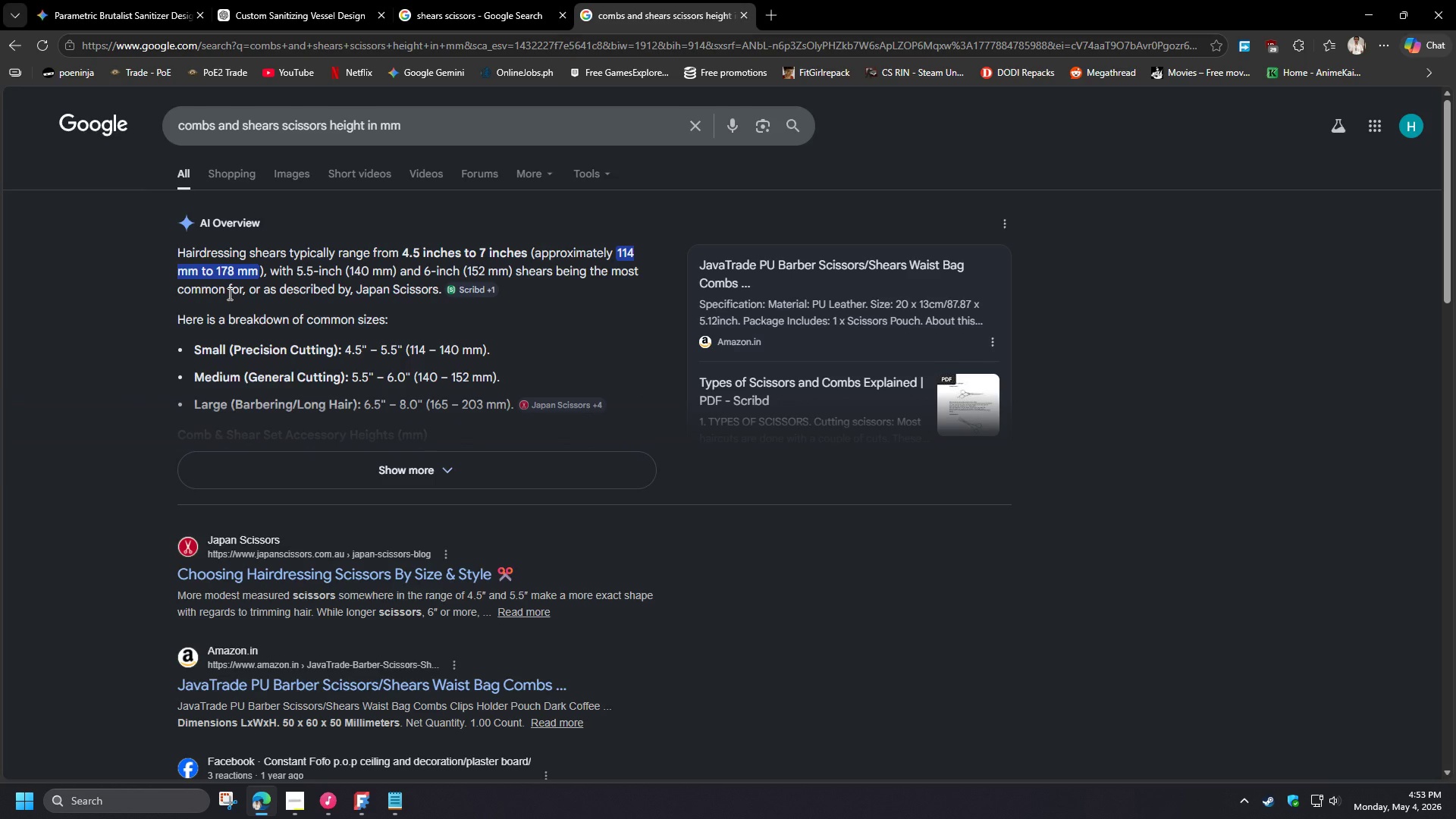 
left_click([104, 511])
 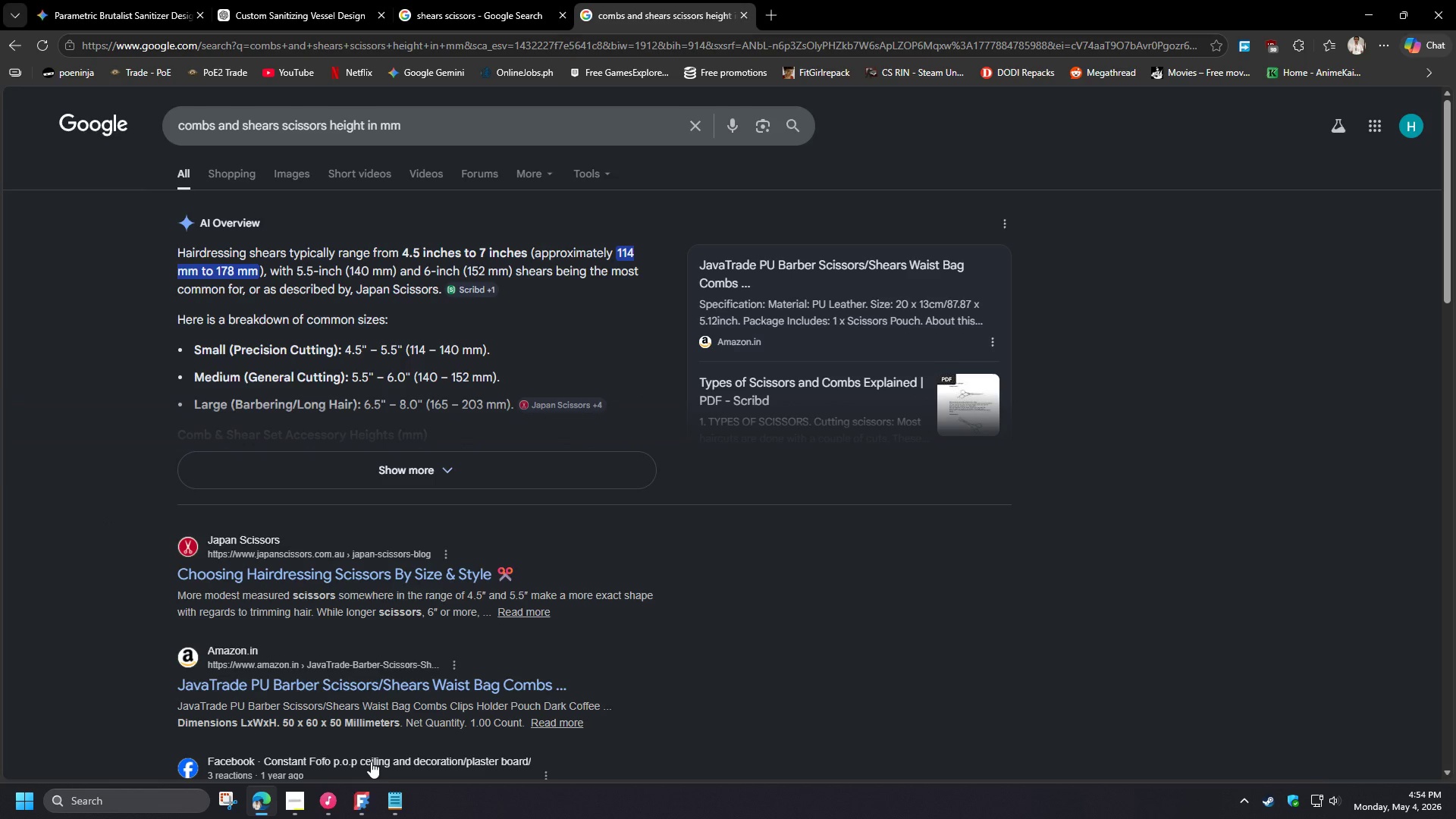 
mouse_move([368, 799])
 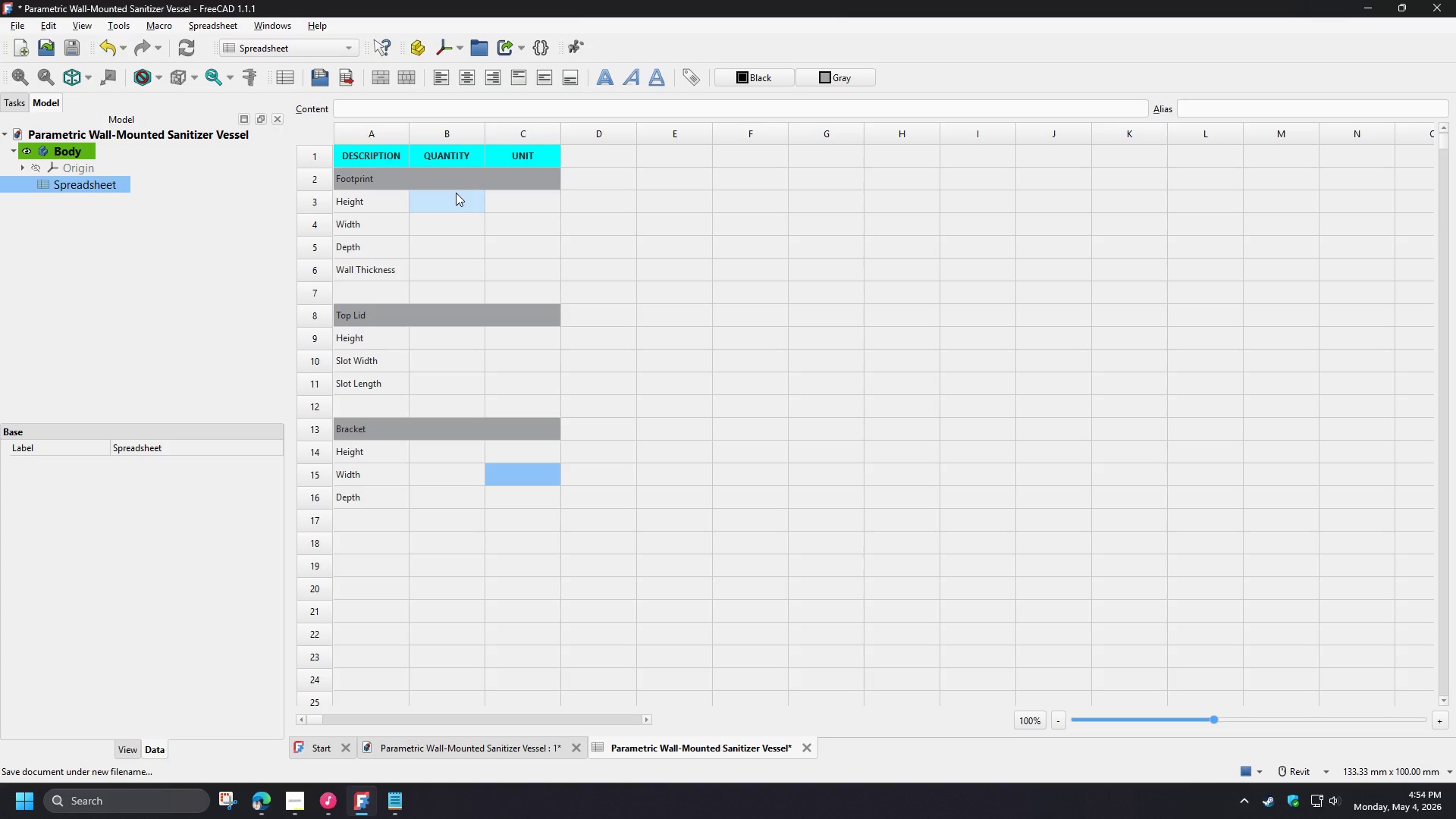 
left_click([455, 208])
 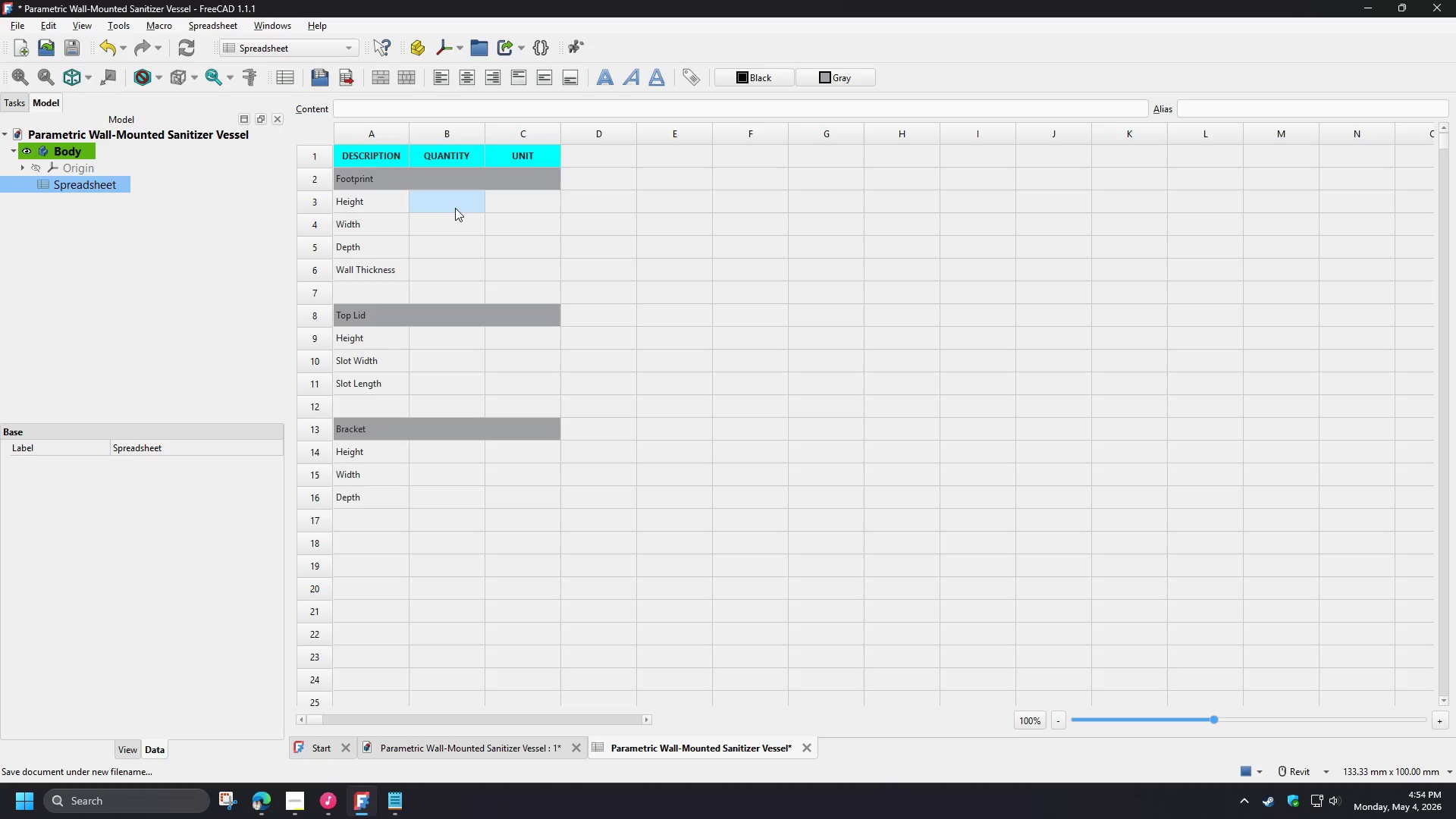 
key(Numpad1)
 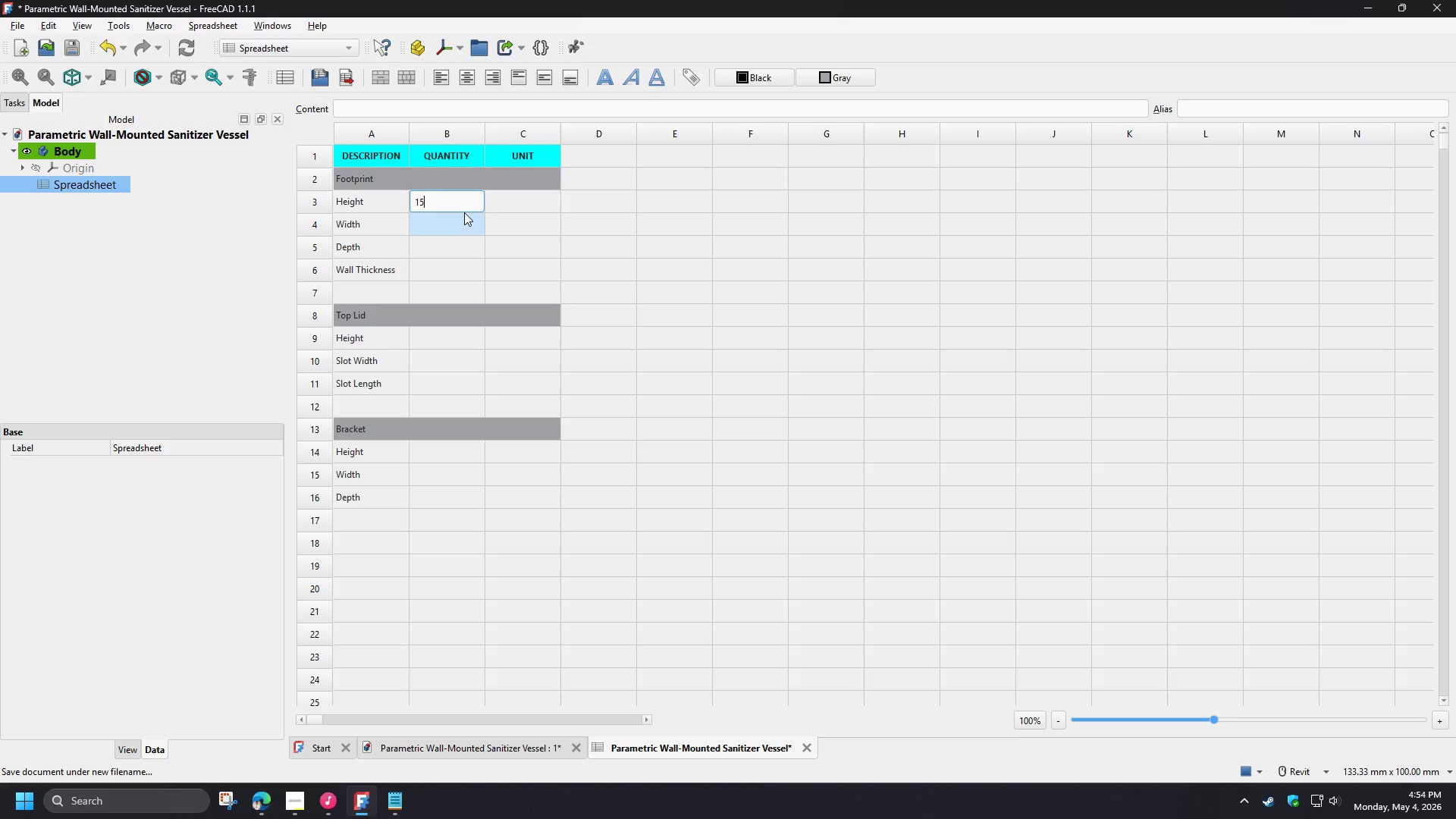 
key(Numpad5)
 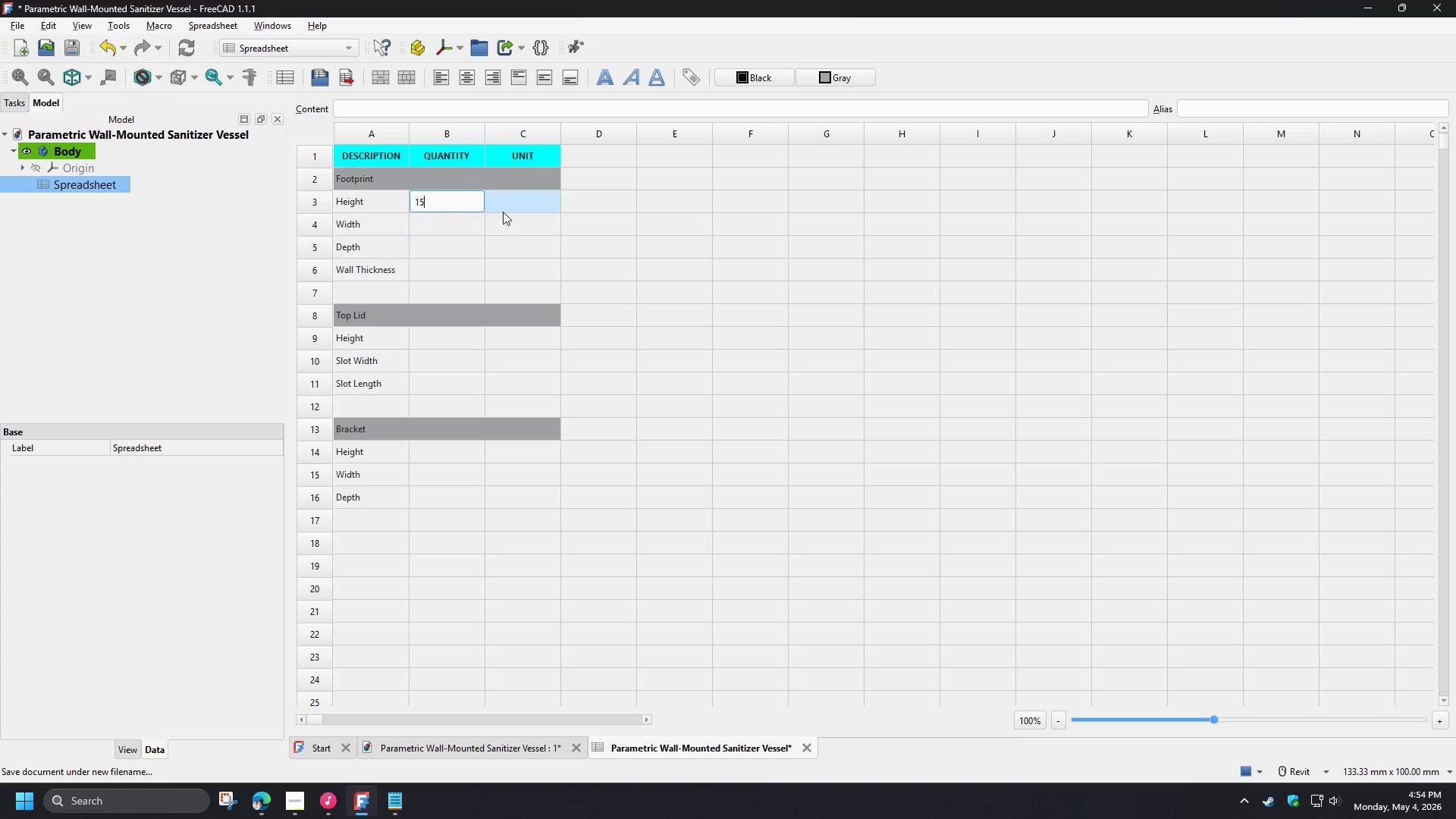 
key(Numpad0)
 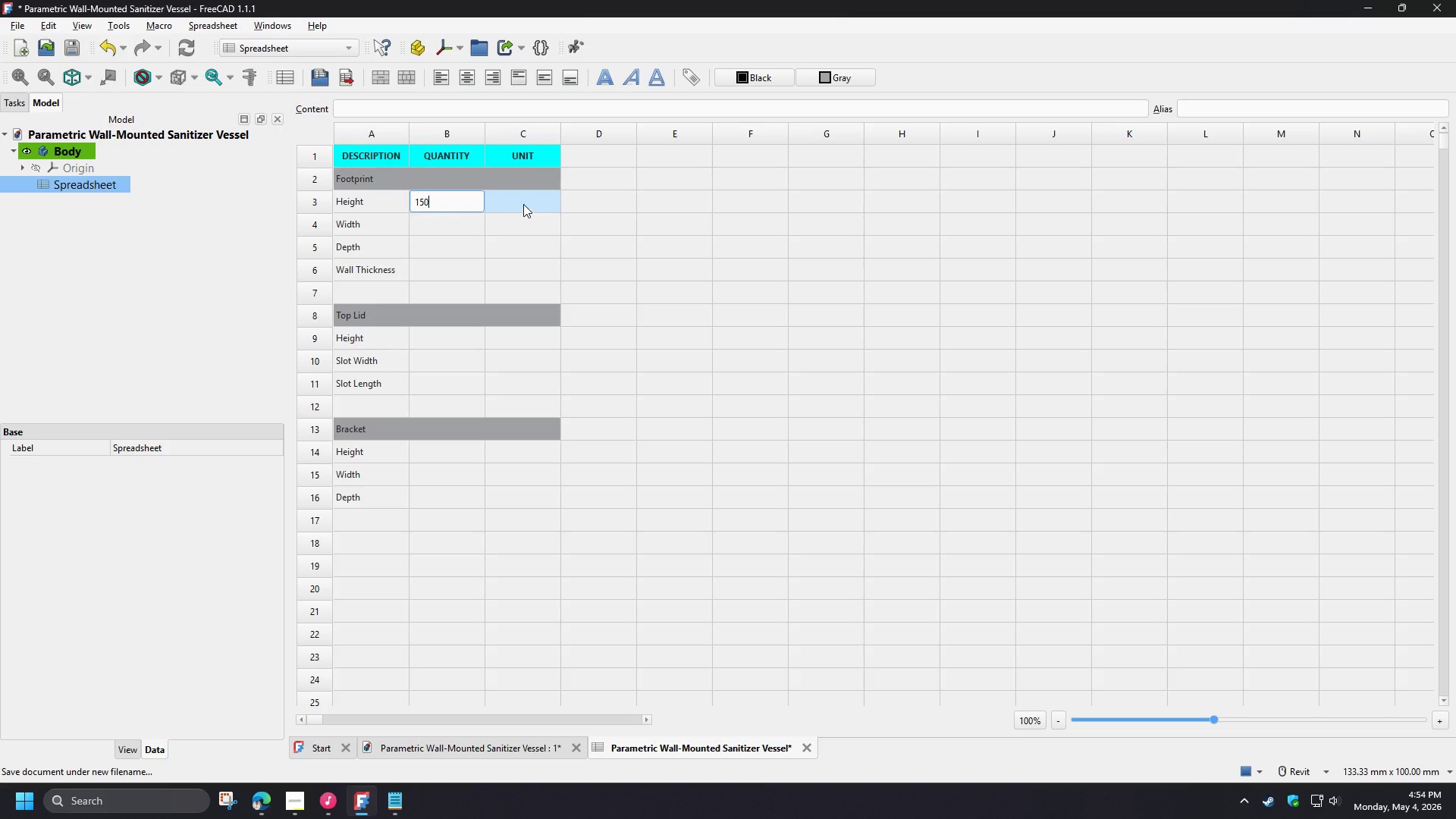 
left_click([523, 204])
 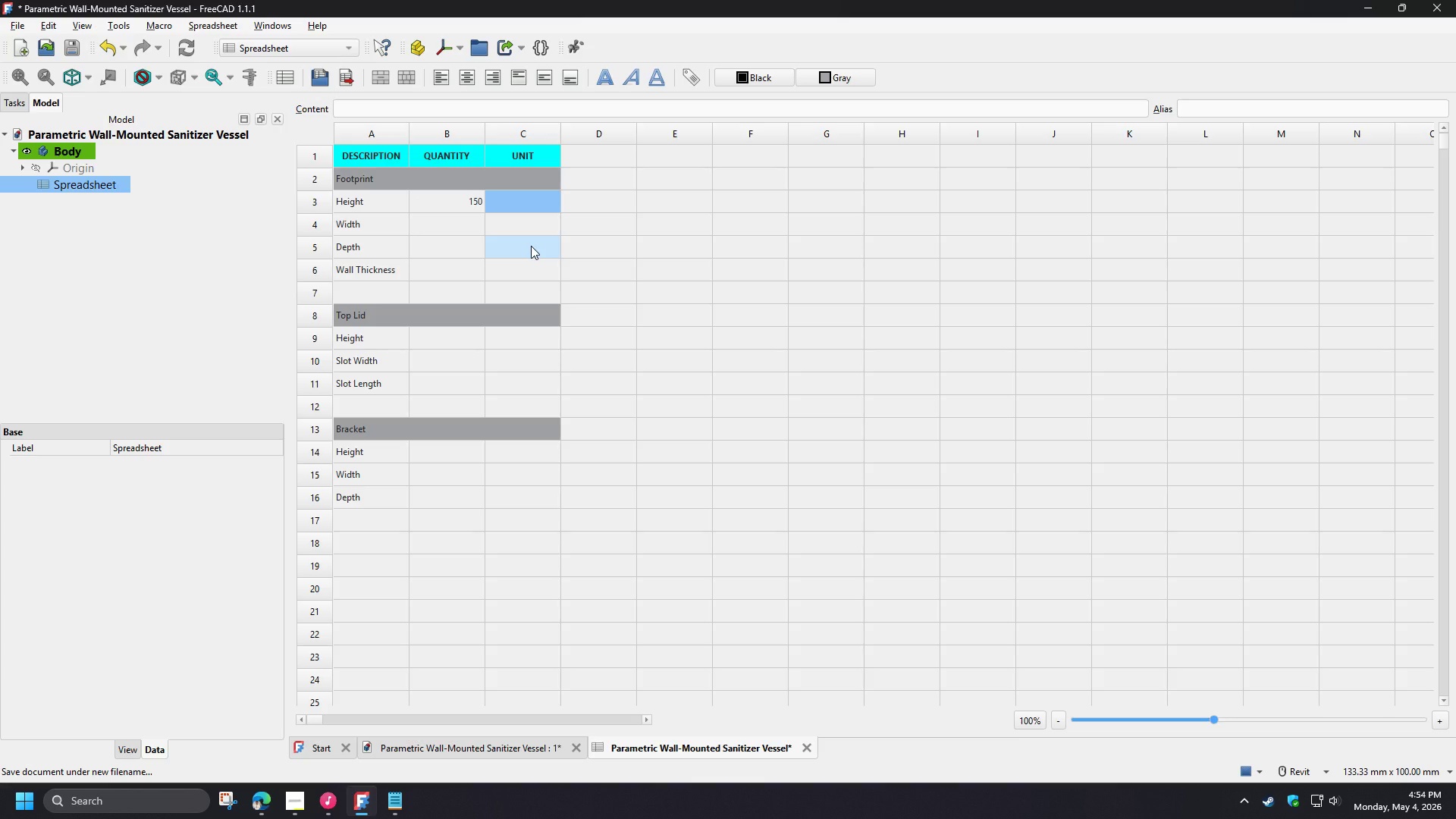 
type(mm)
 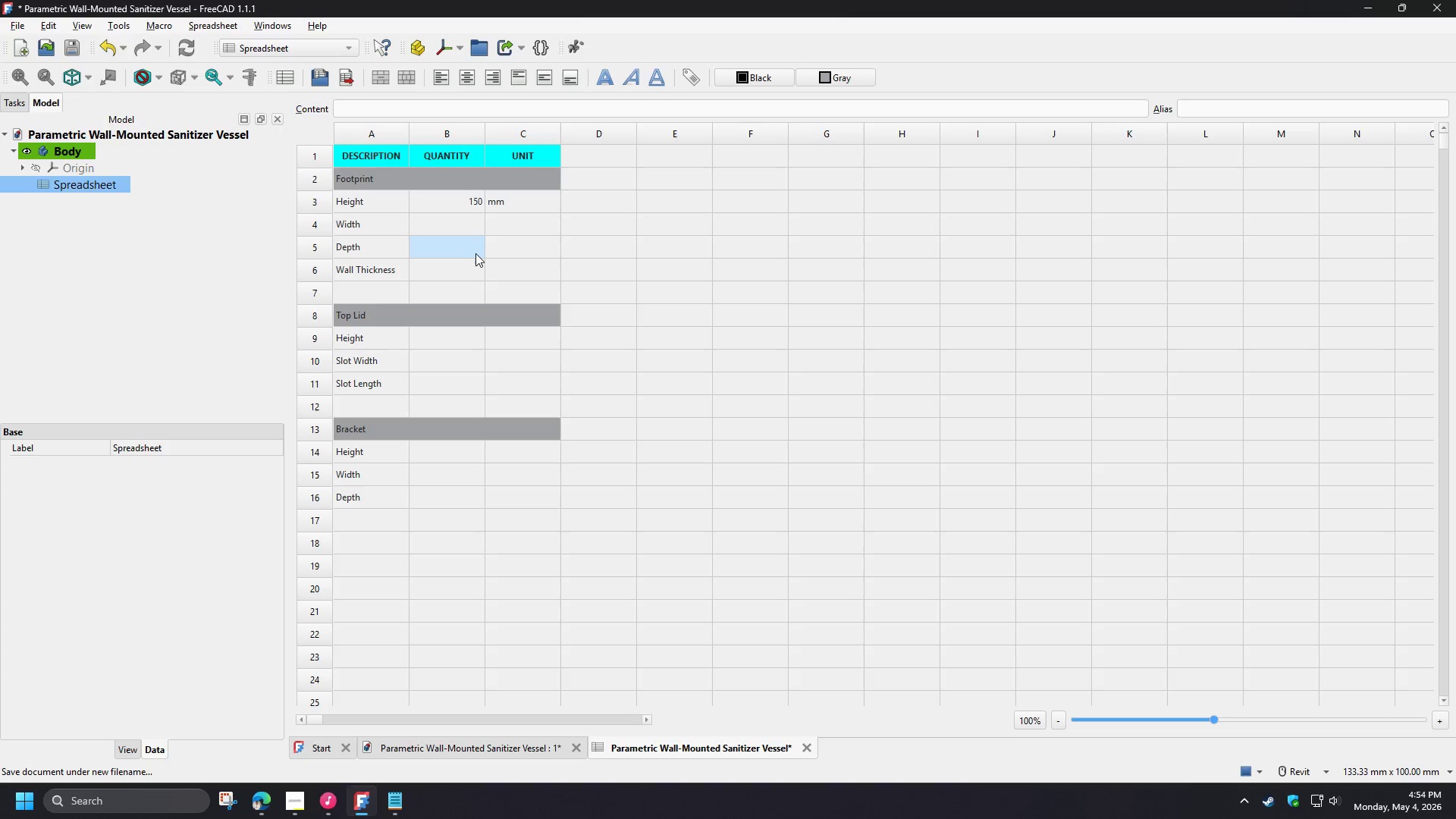 
left_click([475, 253])
 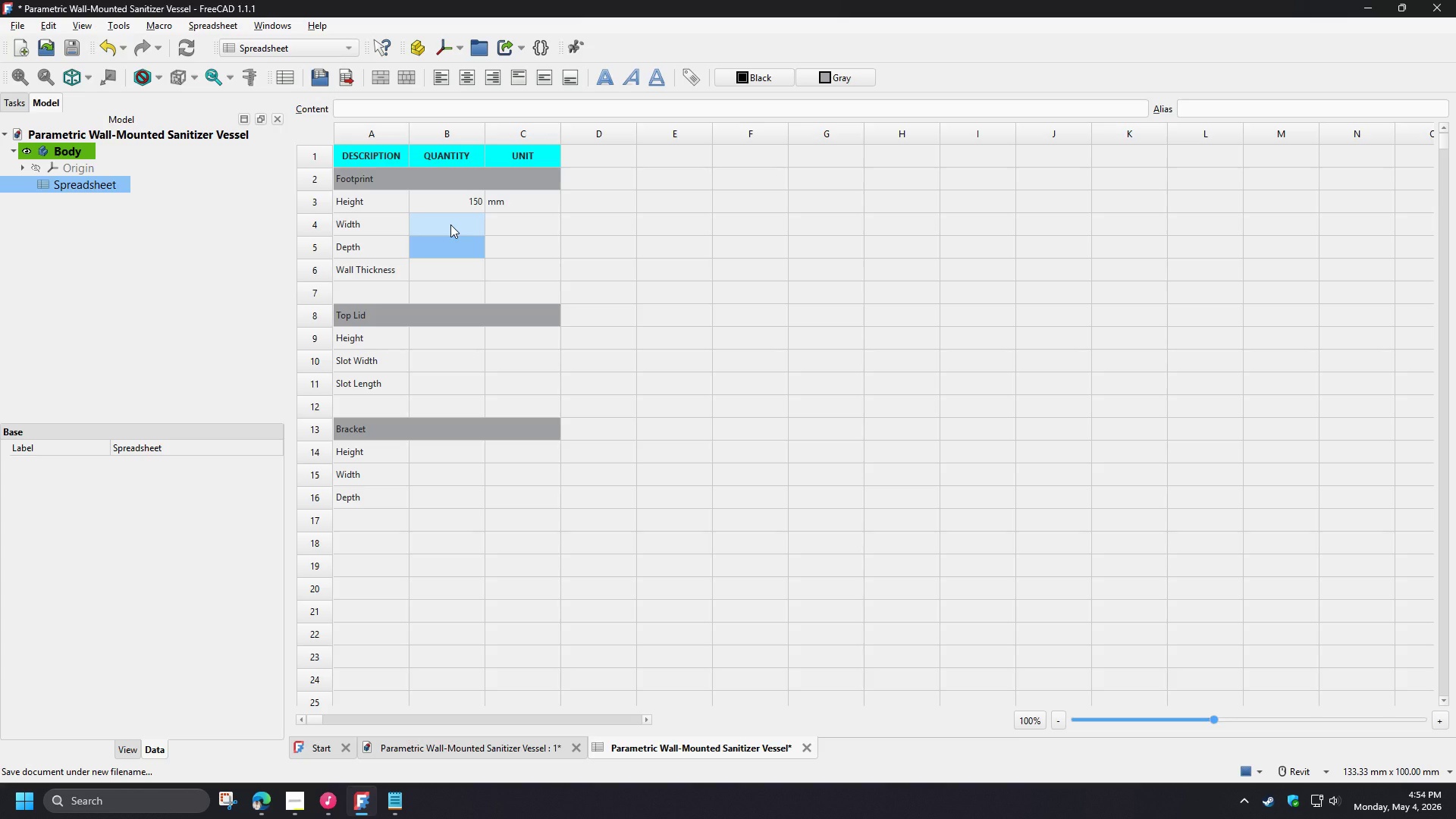 
left_click([450, 224])
 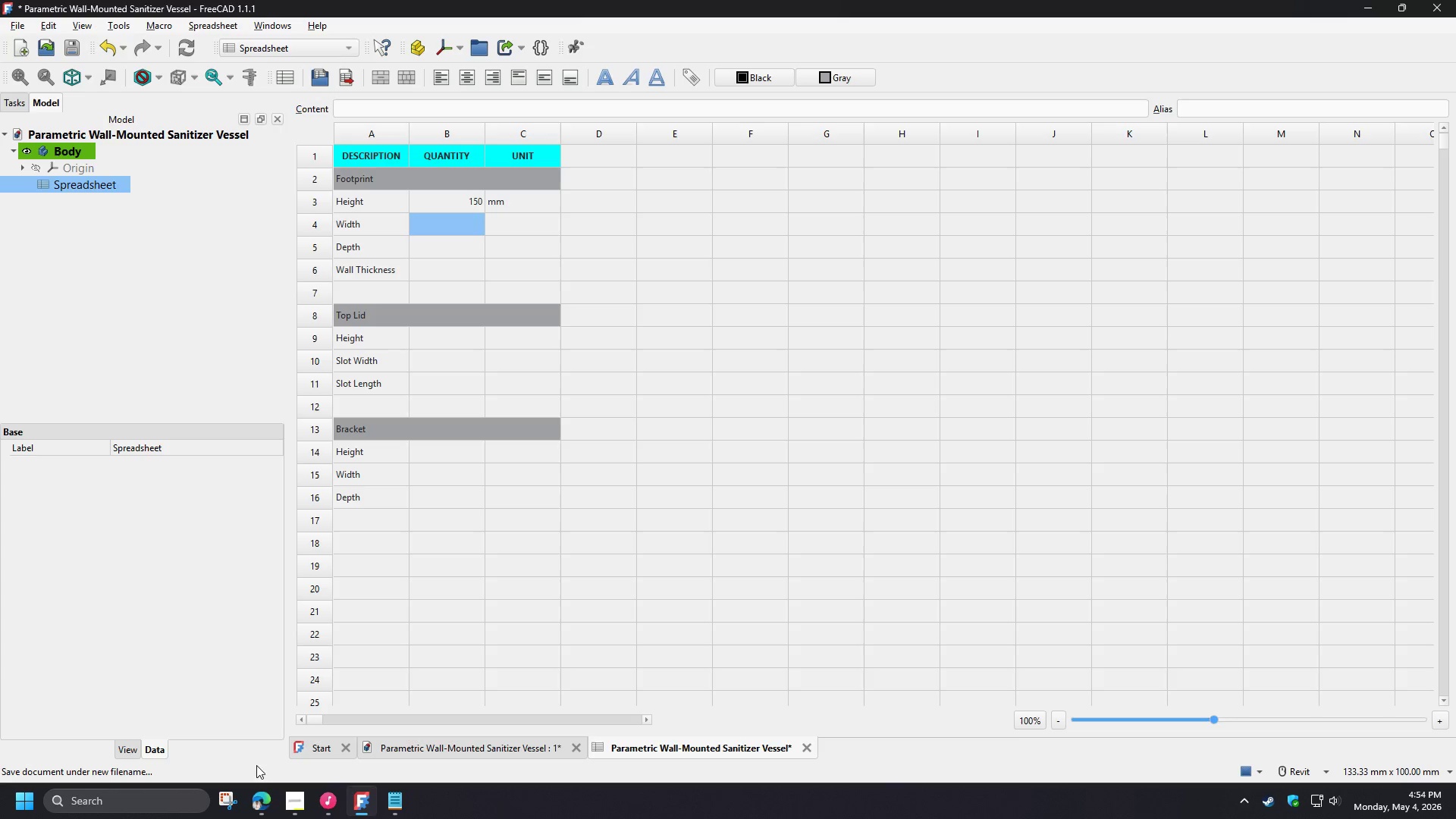 
mouse_move([293, 797])
 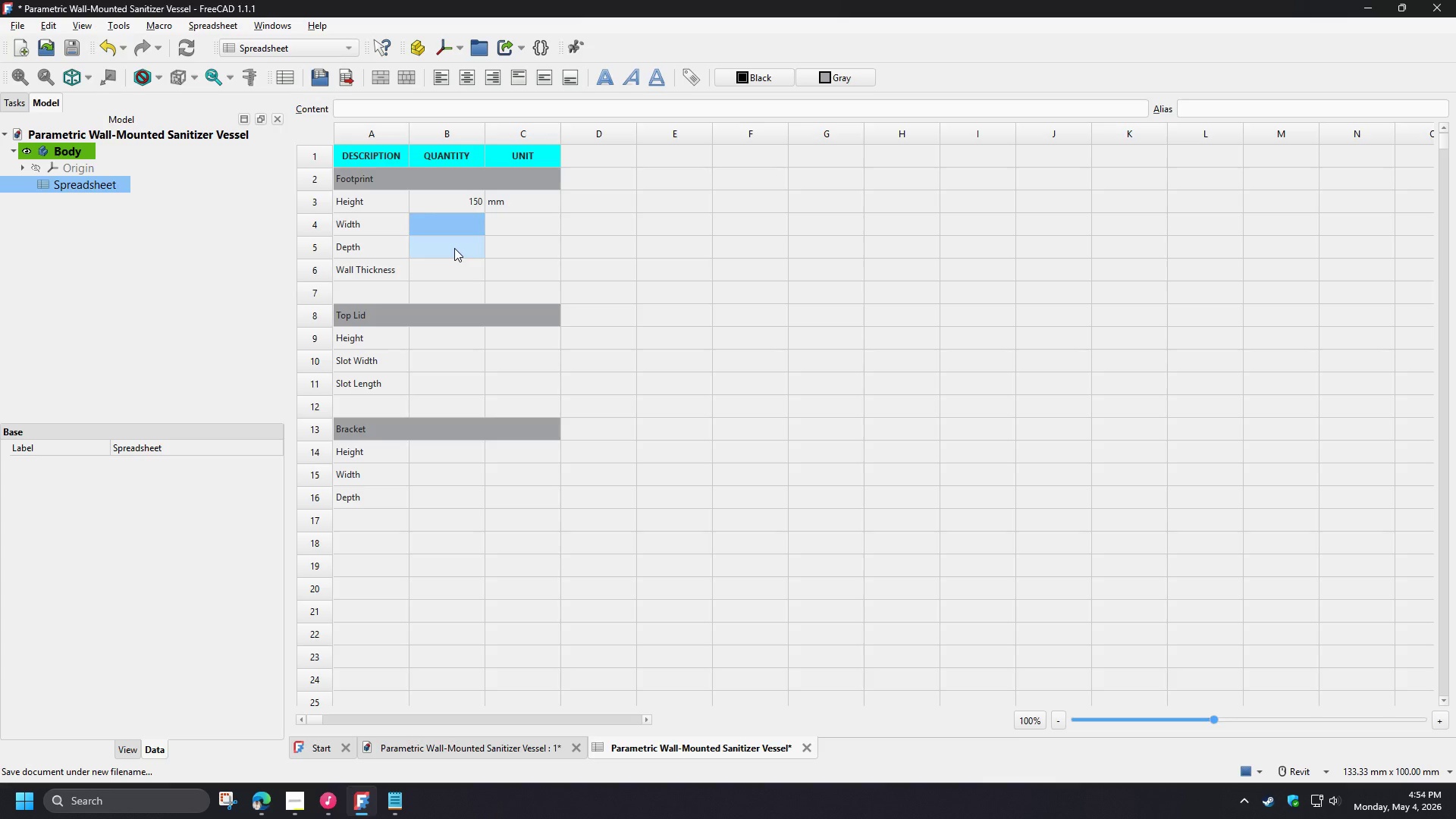 
double_click([456, 229])
 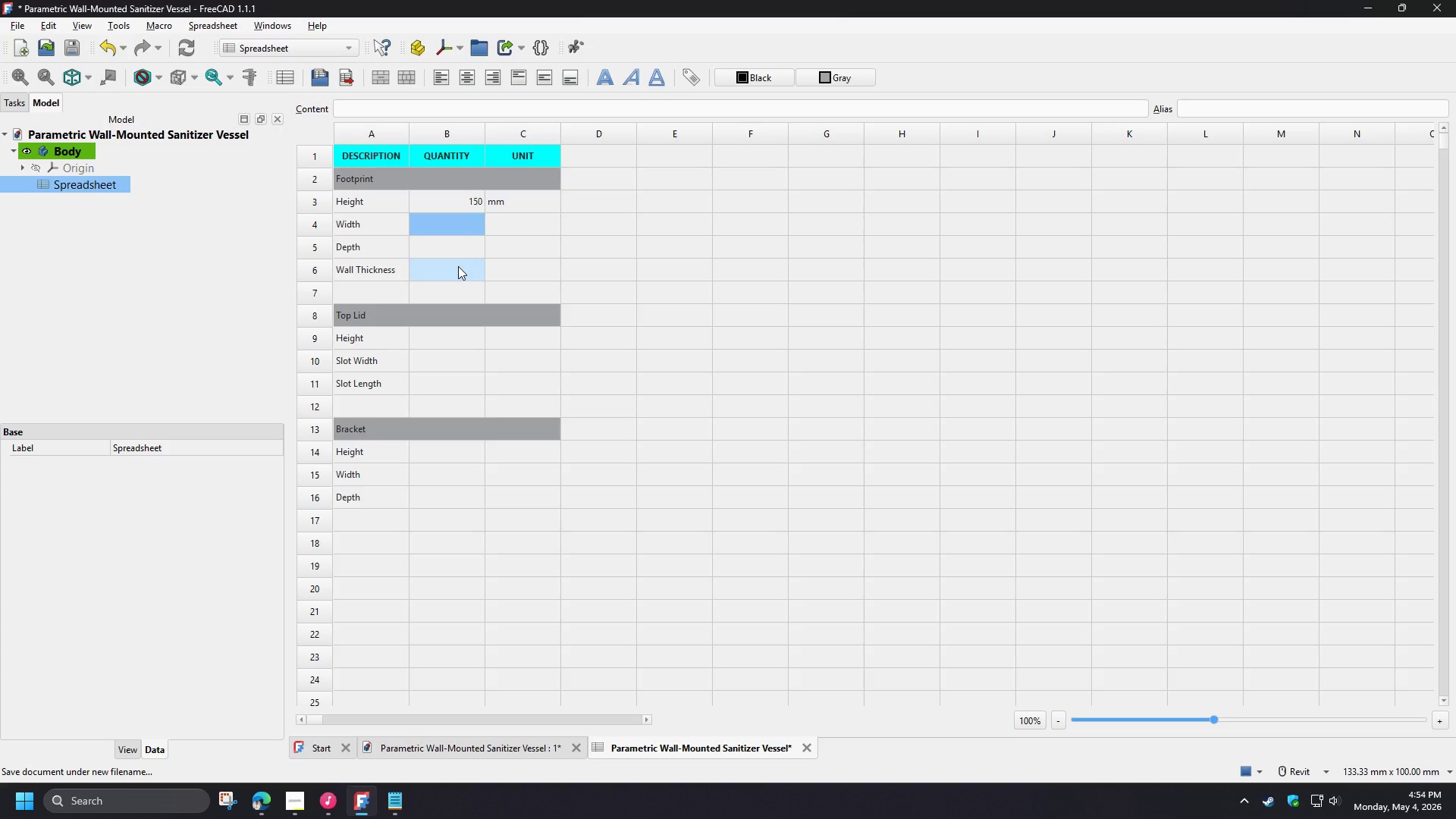 
wait(10.22)
 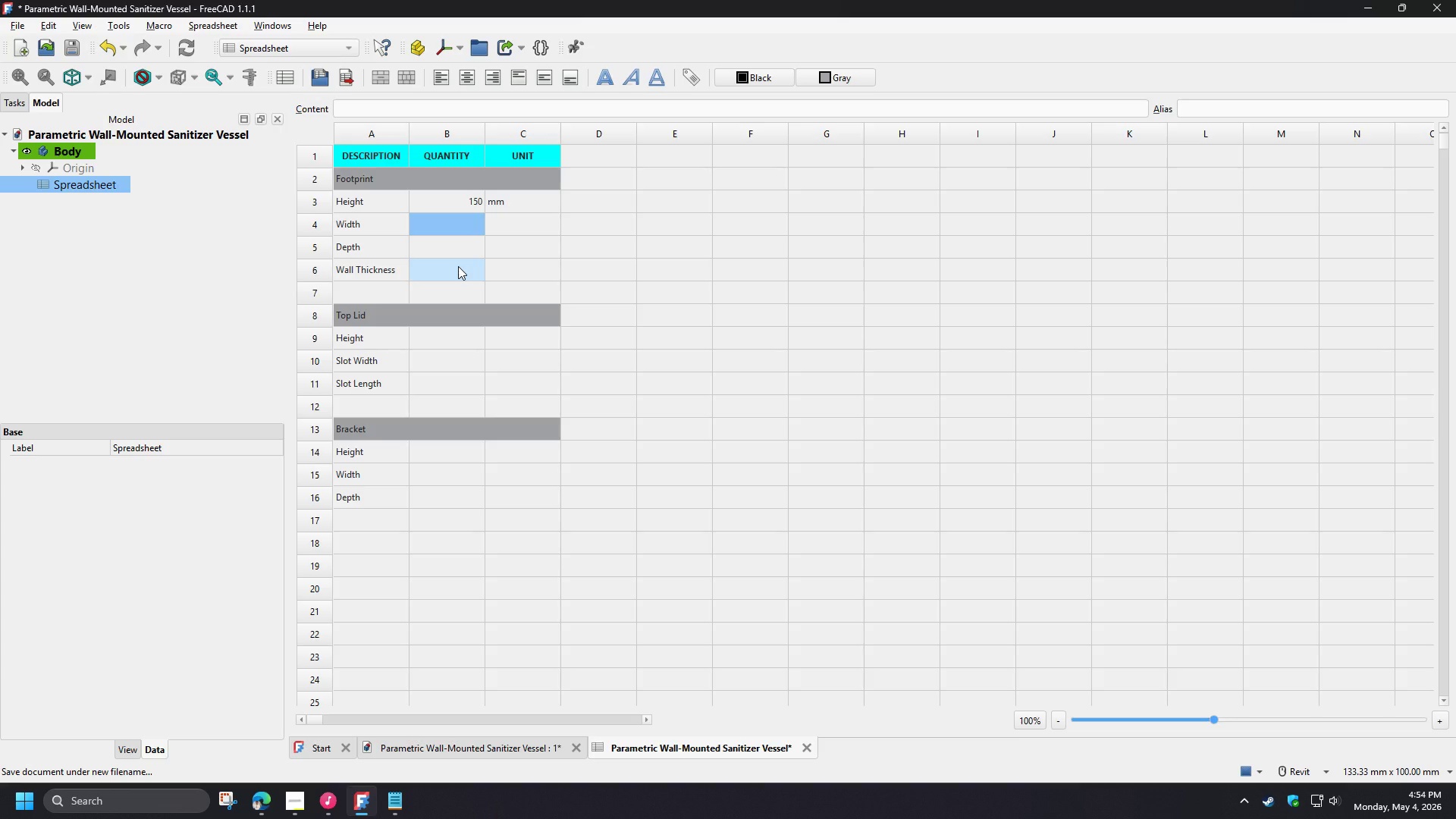 
key(Numpad5)
 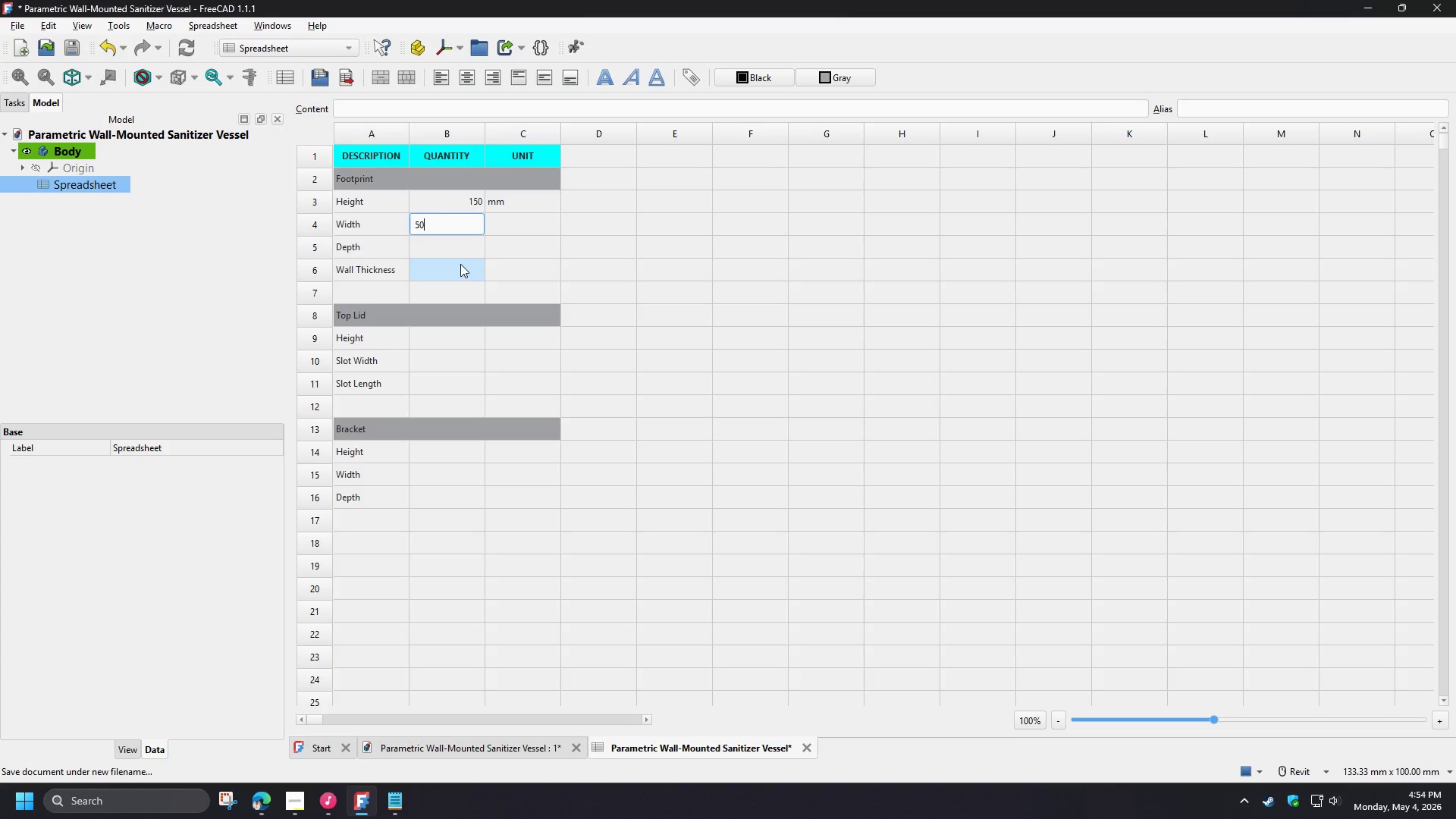 
key(Numpad0)
 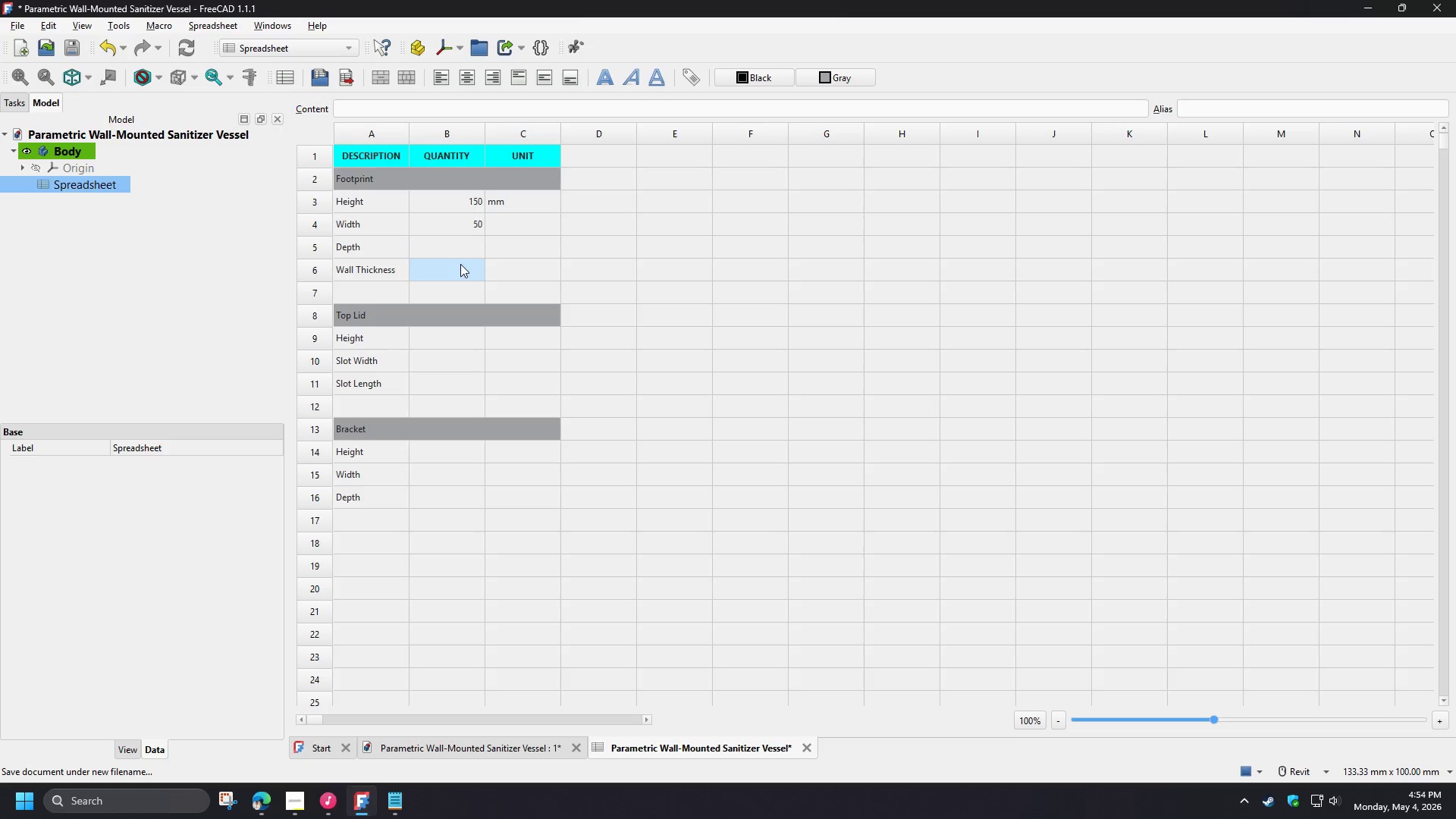 
left_click([460, 264])
 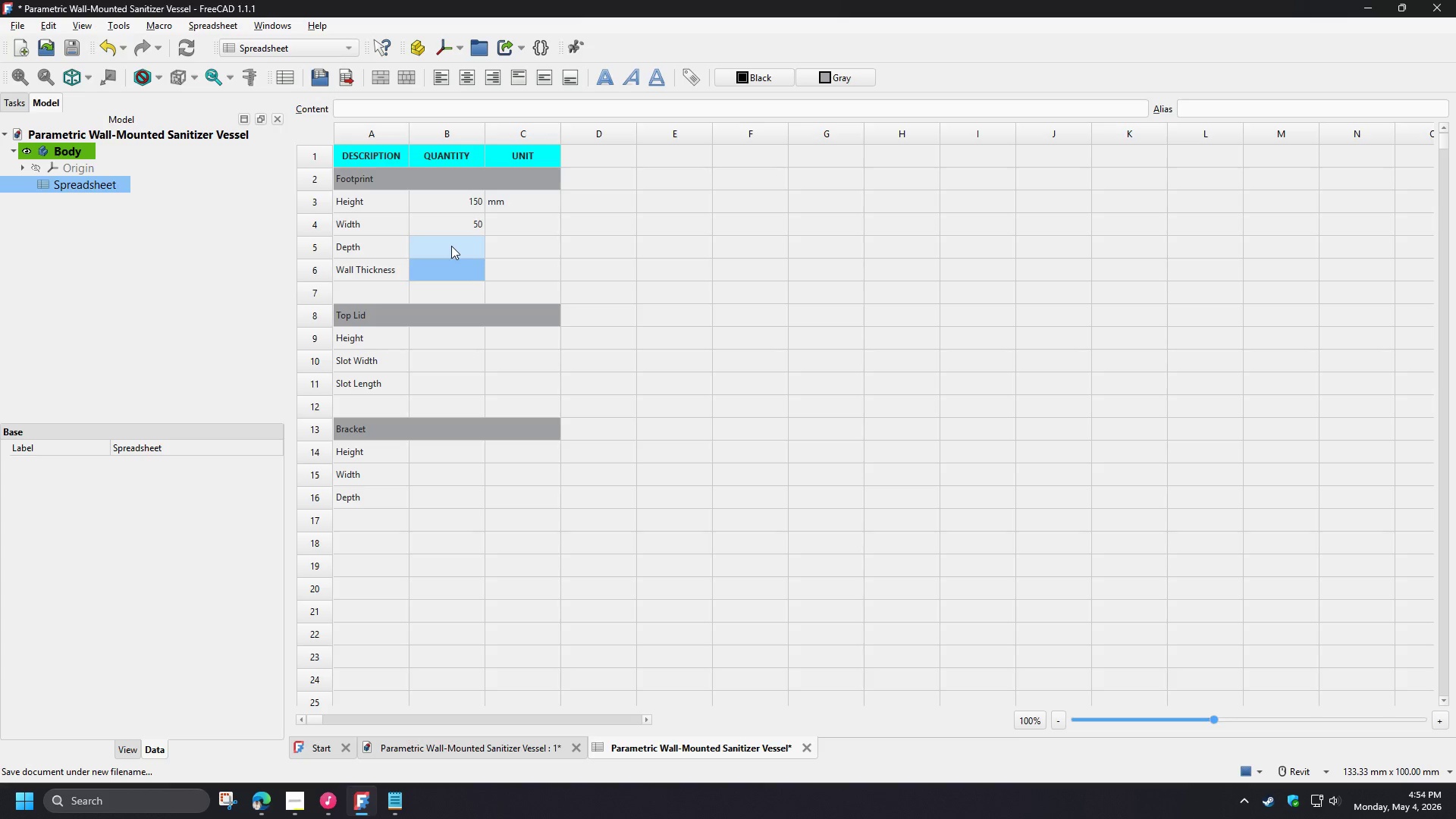 
double_click([451, 246])
 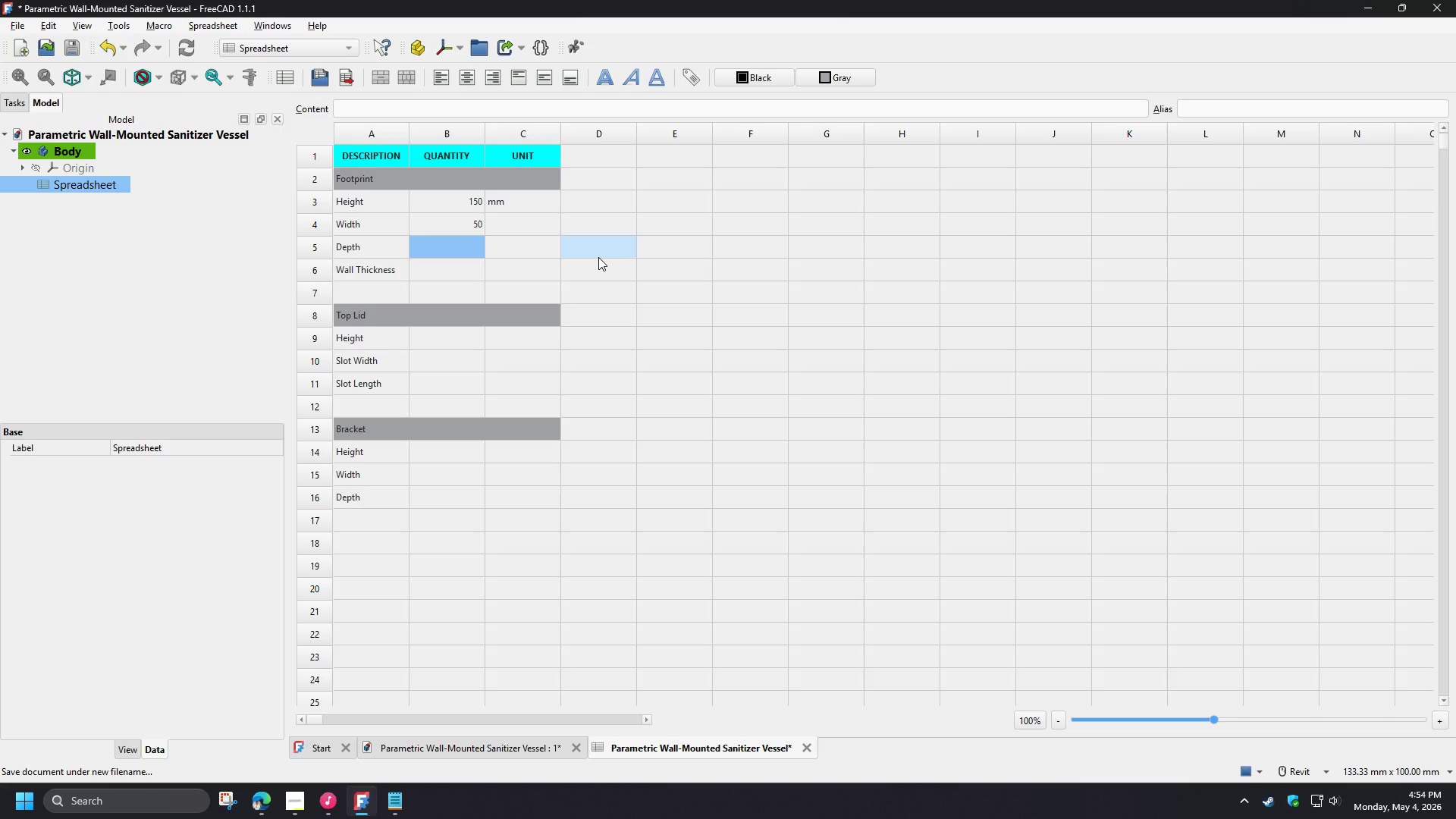 
wait(6.62)
 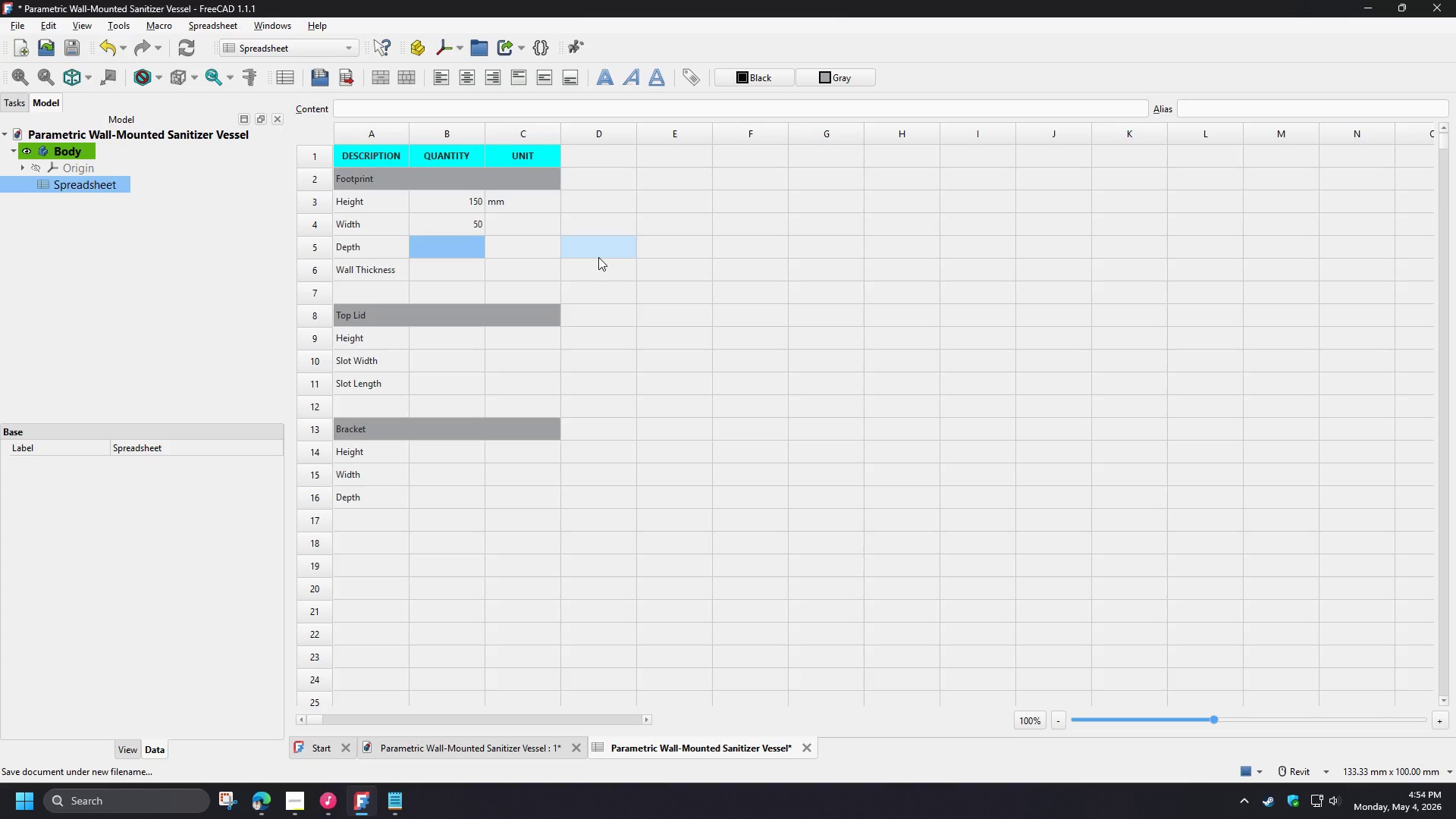 
left_click([450, 228])
 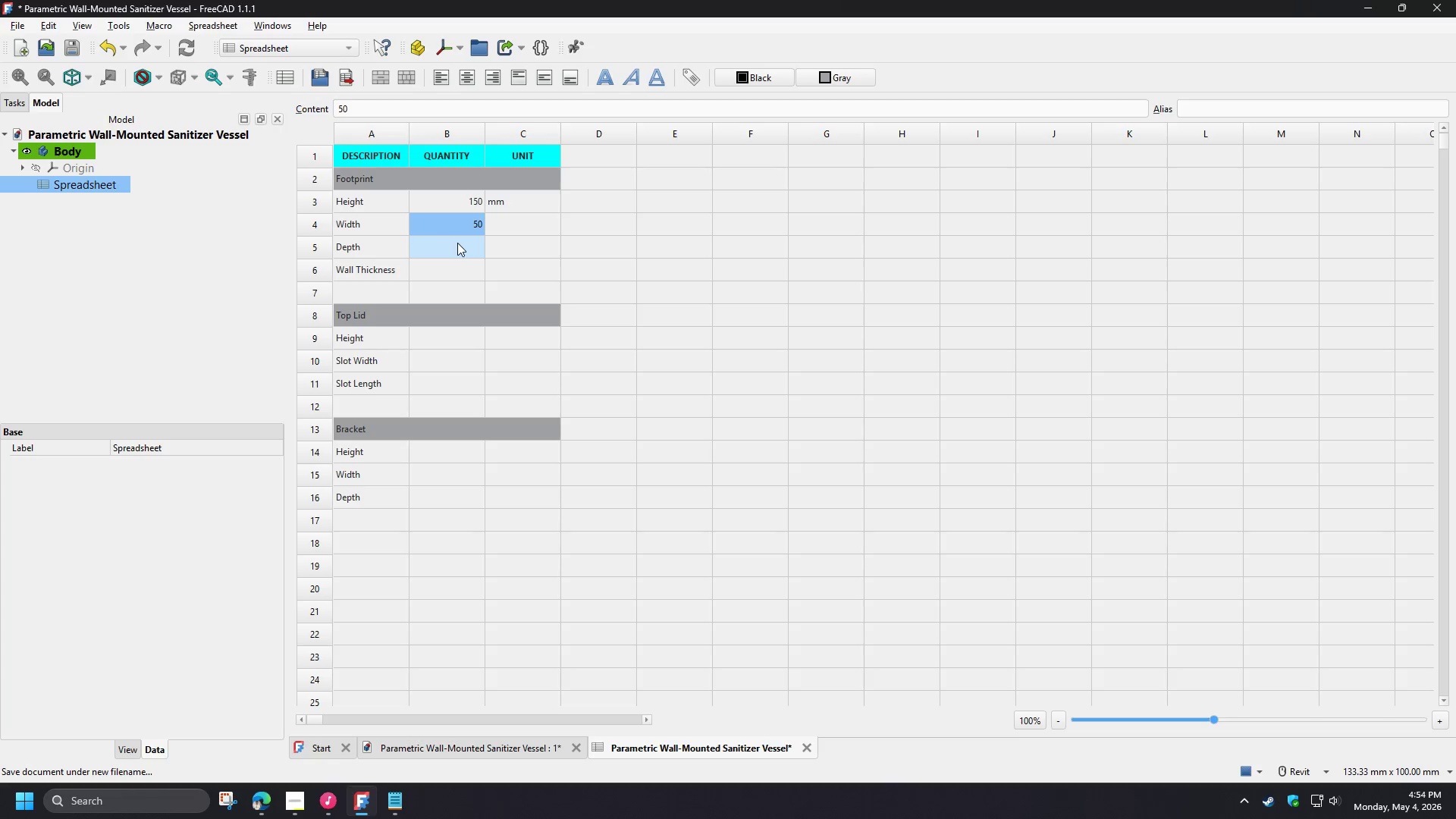 
left_click([458, 243])
 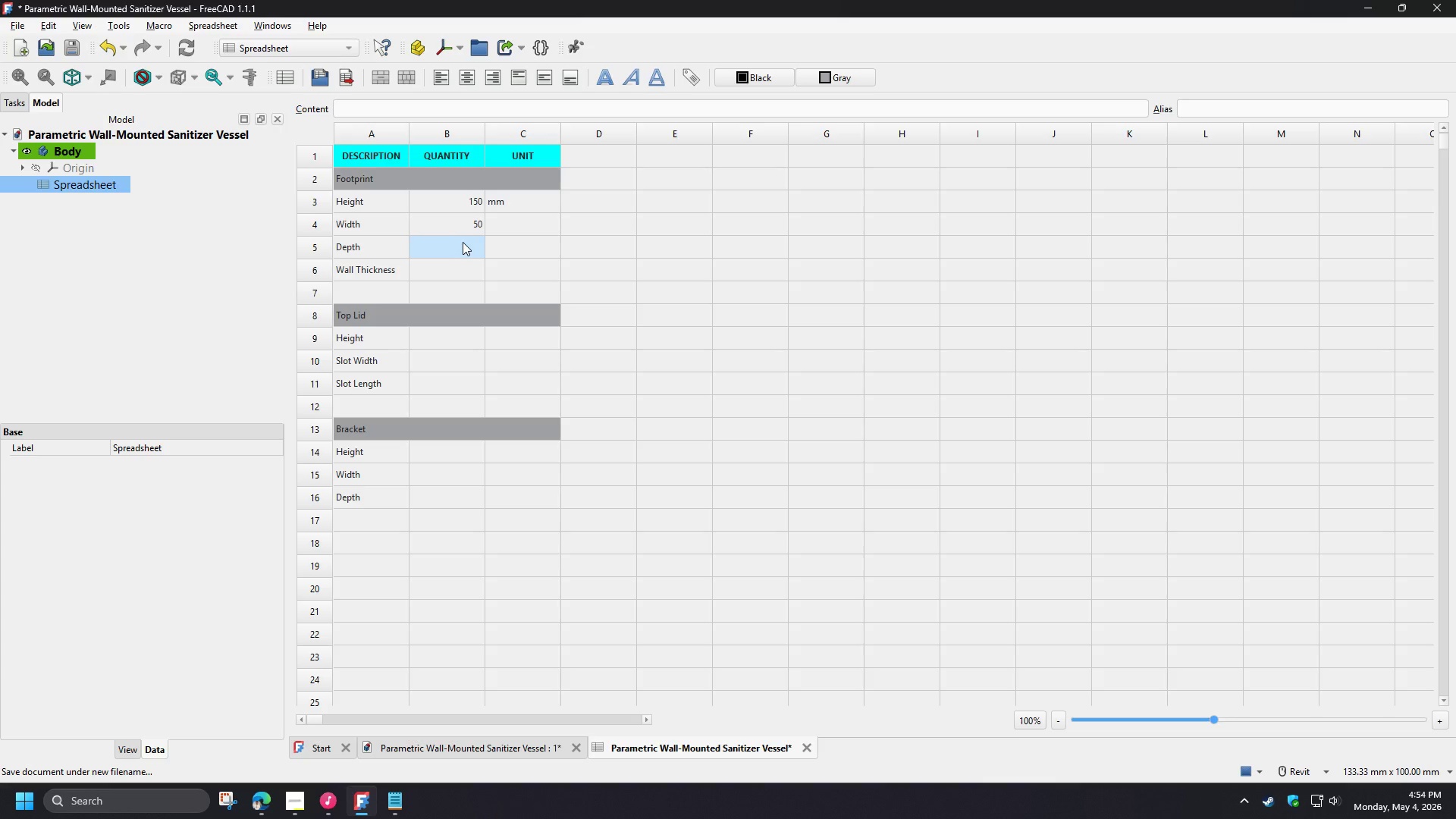 
key(Numpad5)
 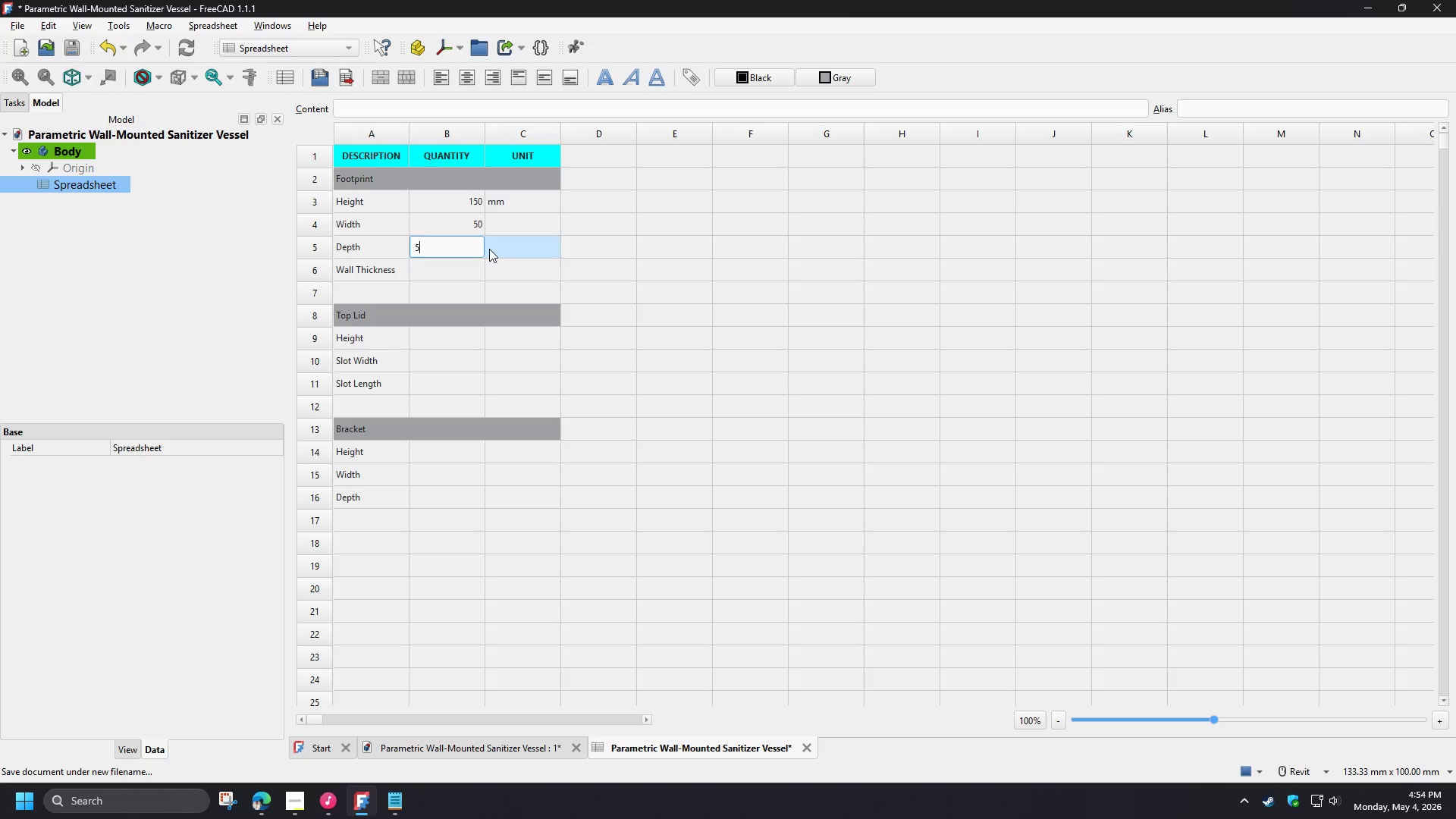 
key(Numpad0)
 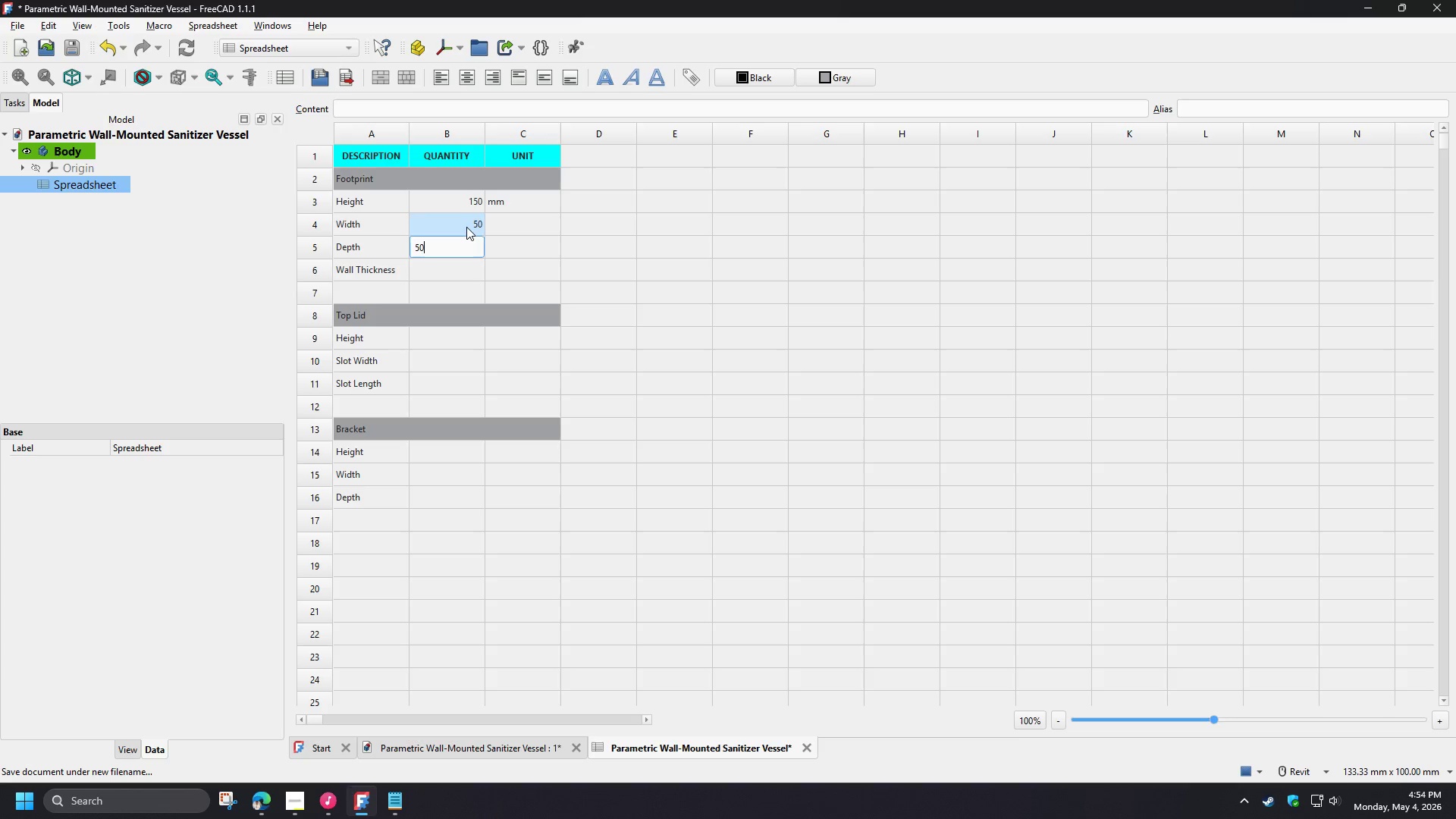 
left_click([466, 227])
 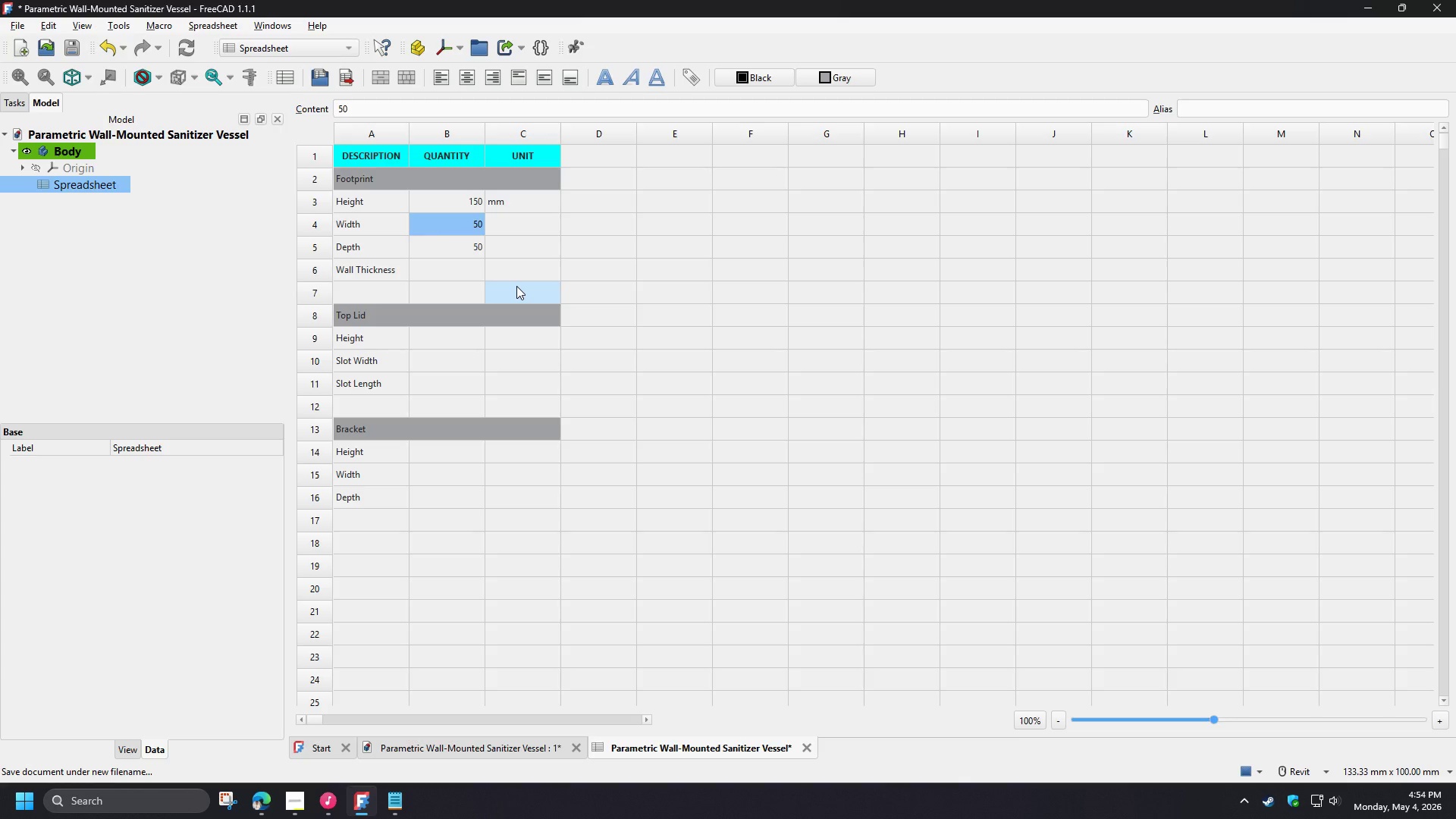 
wait(7.47)
 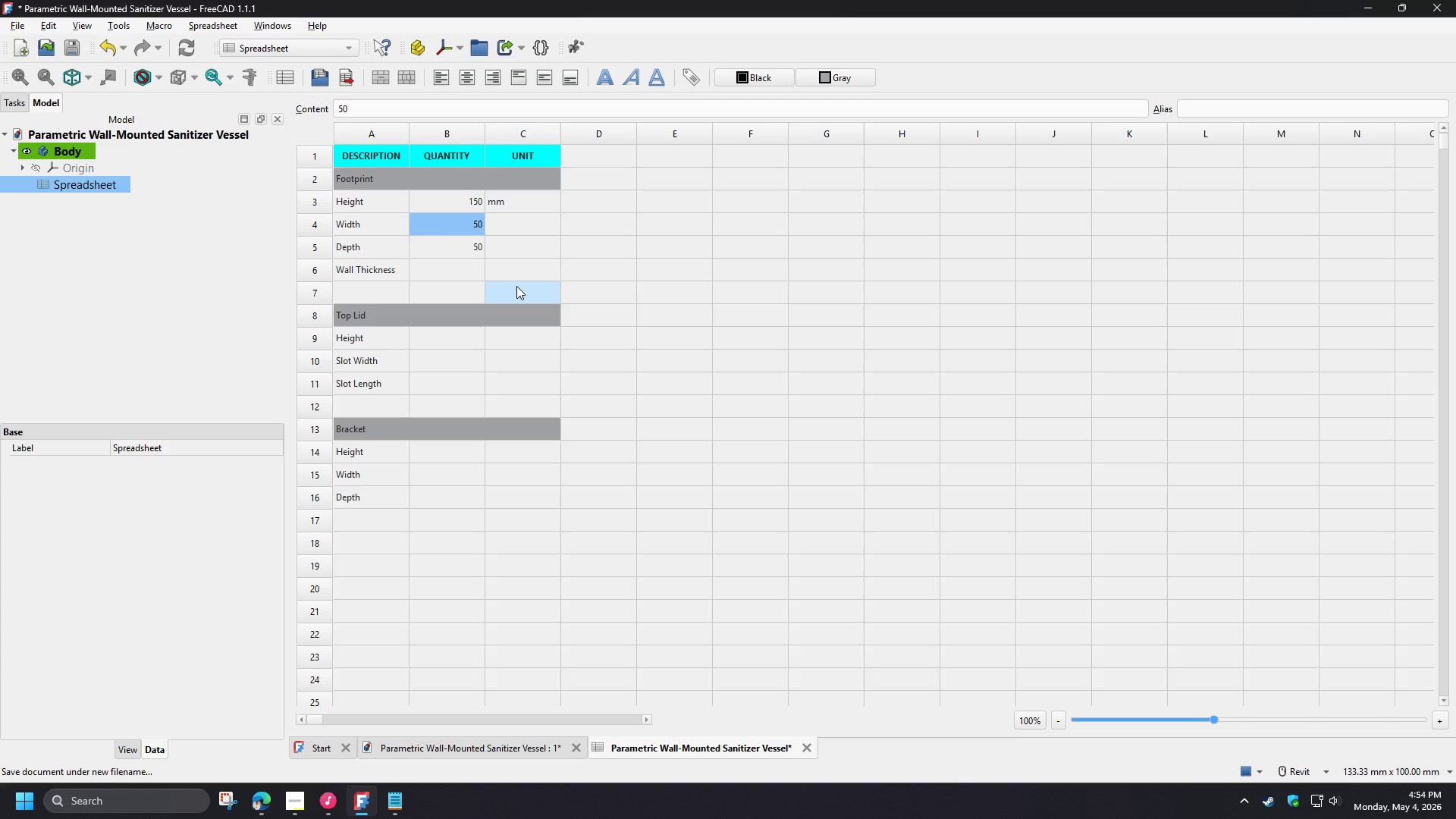 
key(Numpad1)
 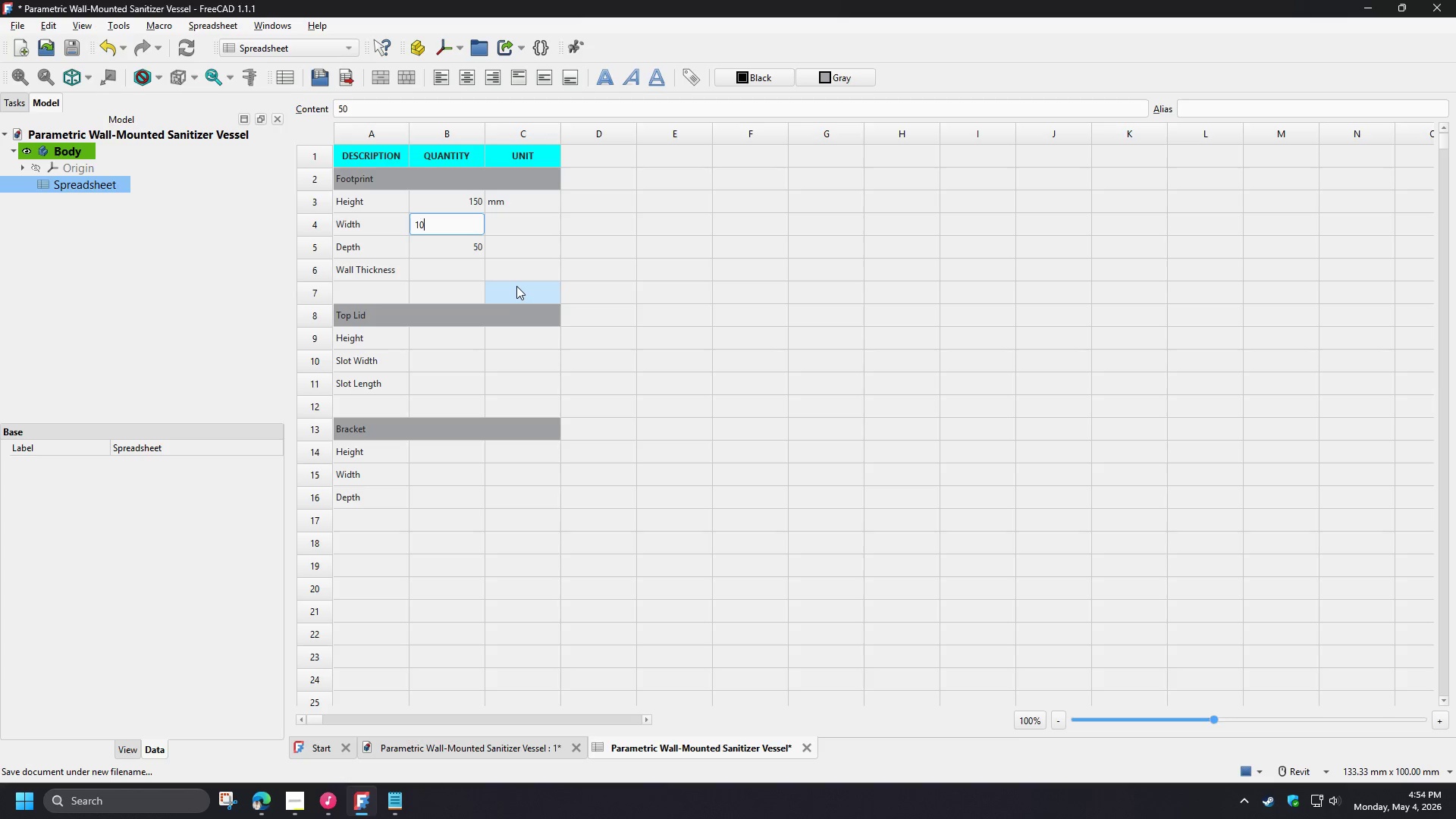 
key(Numpad0)
 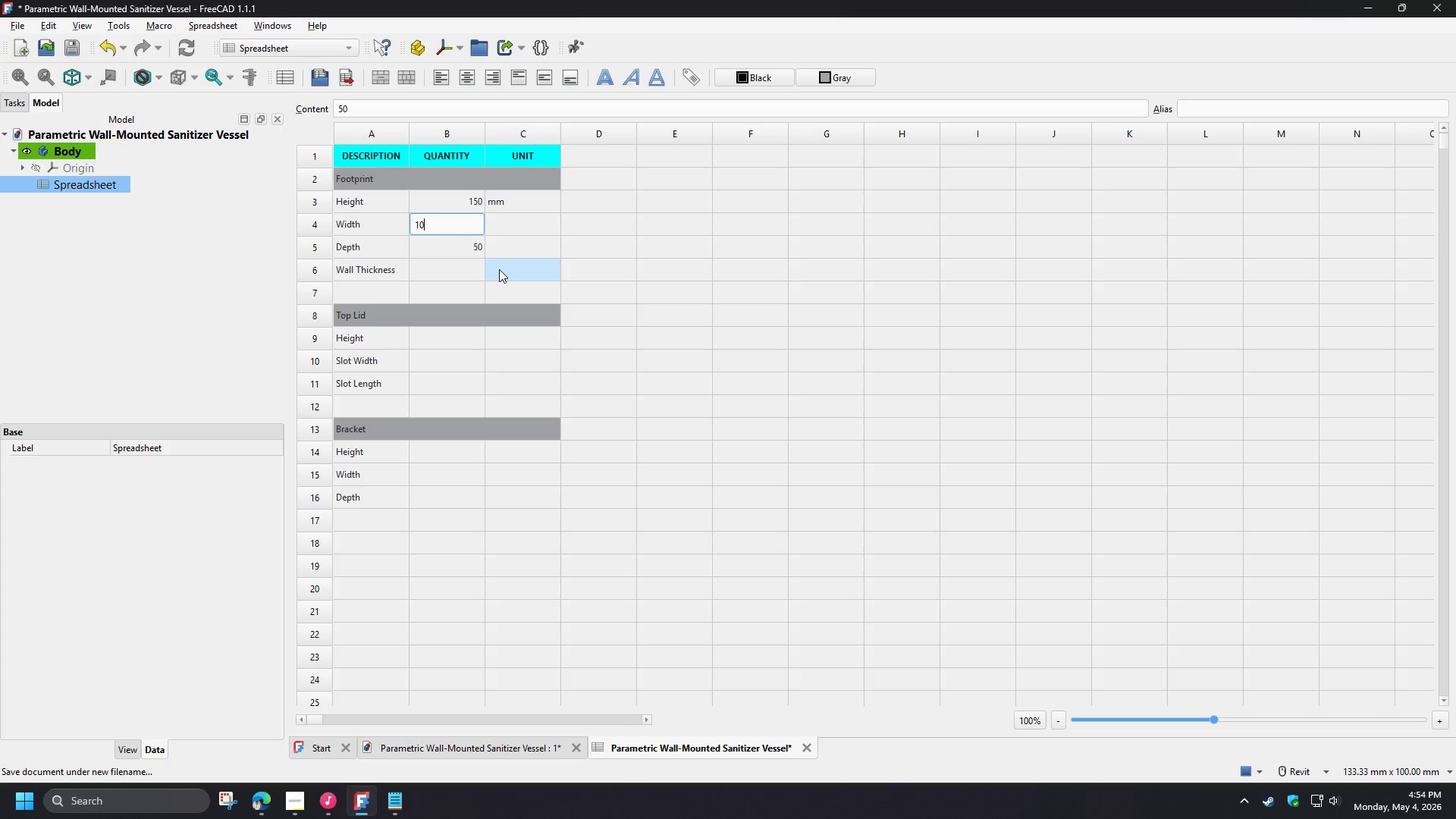 
key(Numpad0)
 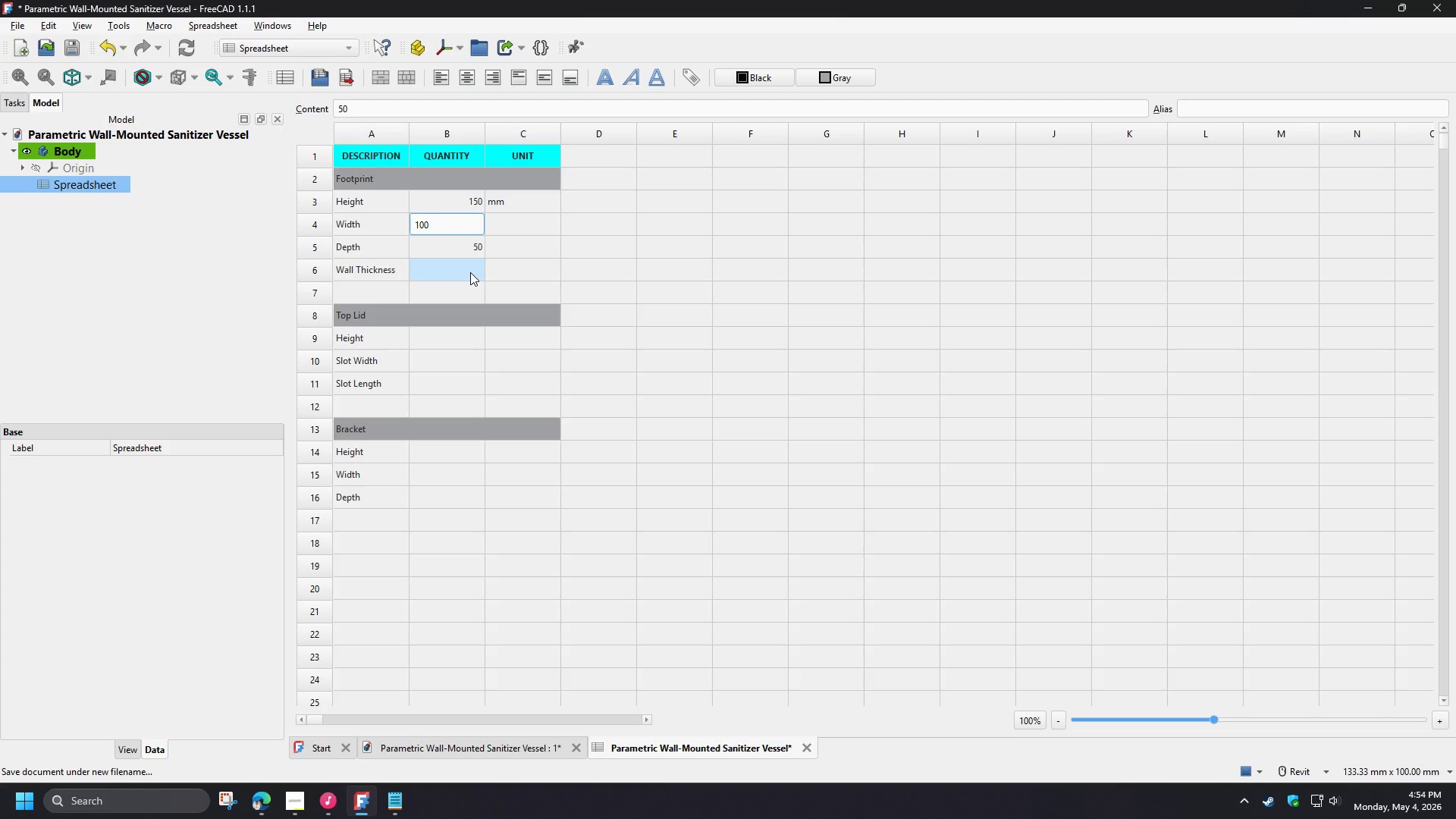 
left_click([470, 272])
 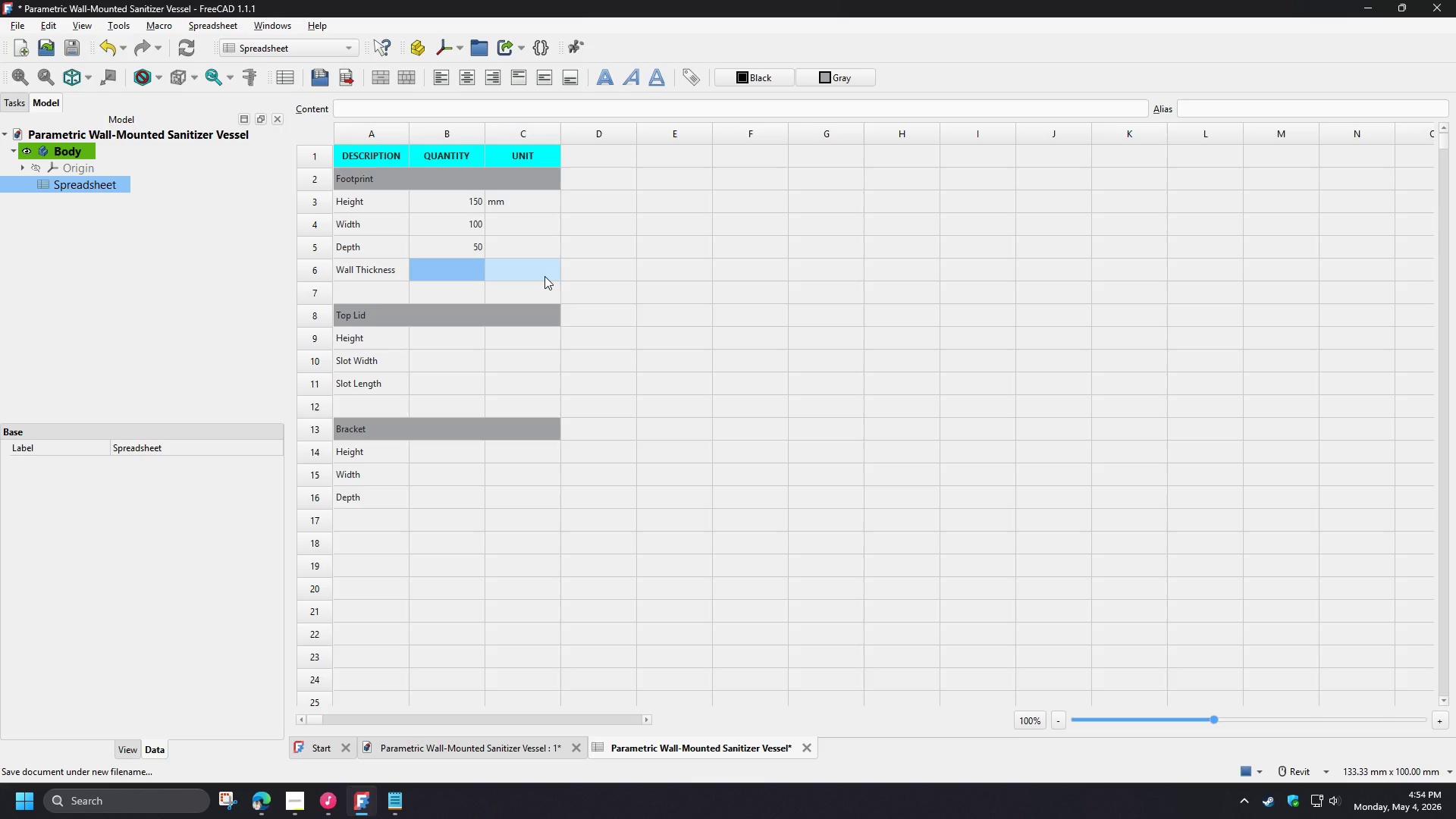 
key(3)
 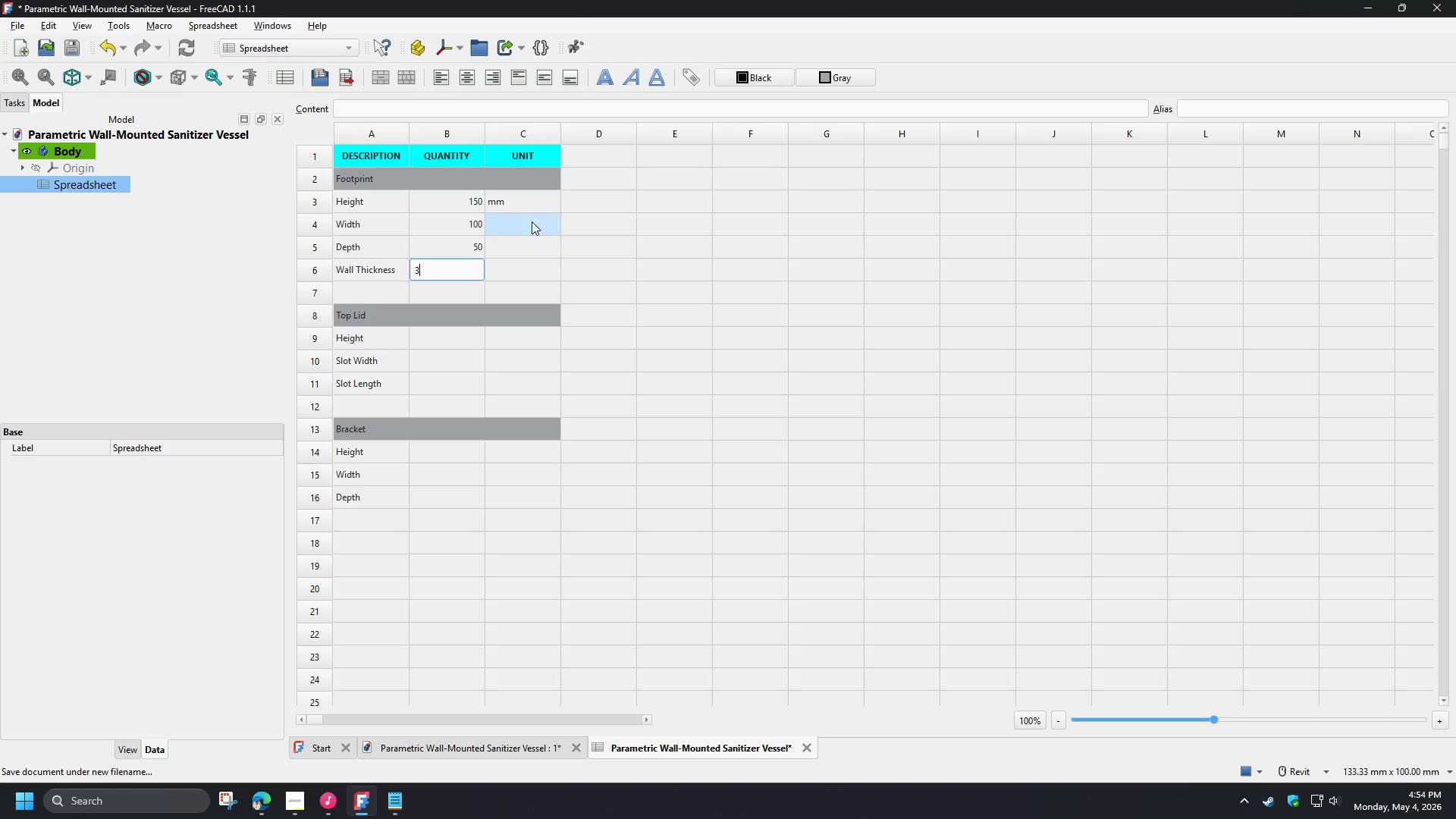 
left_click([529, 219])
 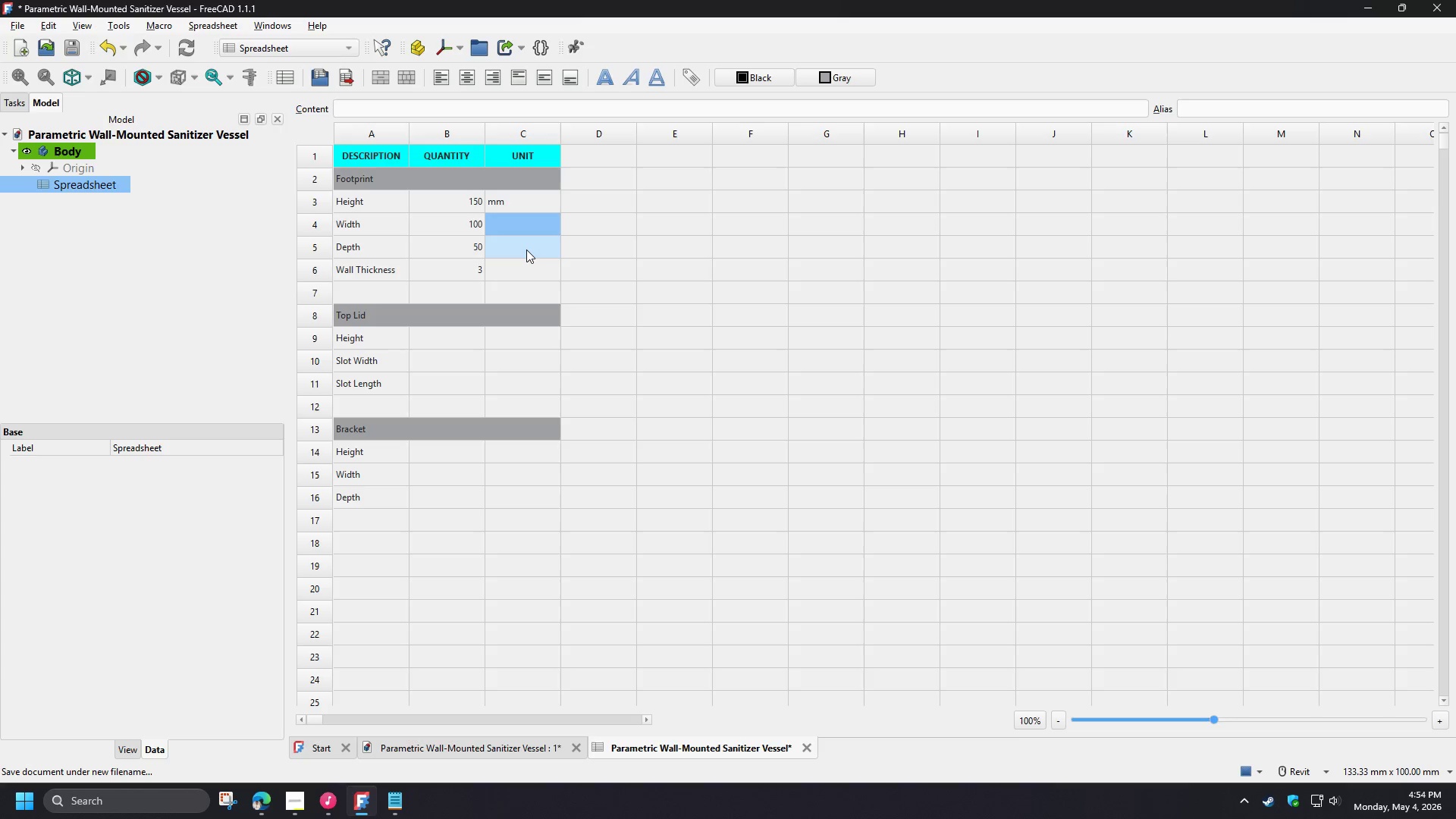 
wait(5.45)
 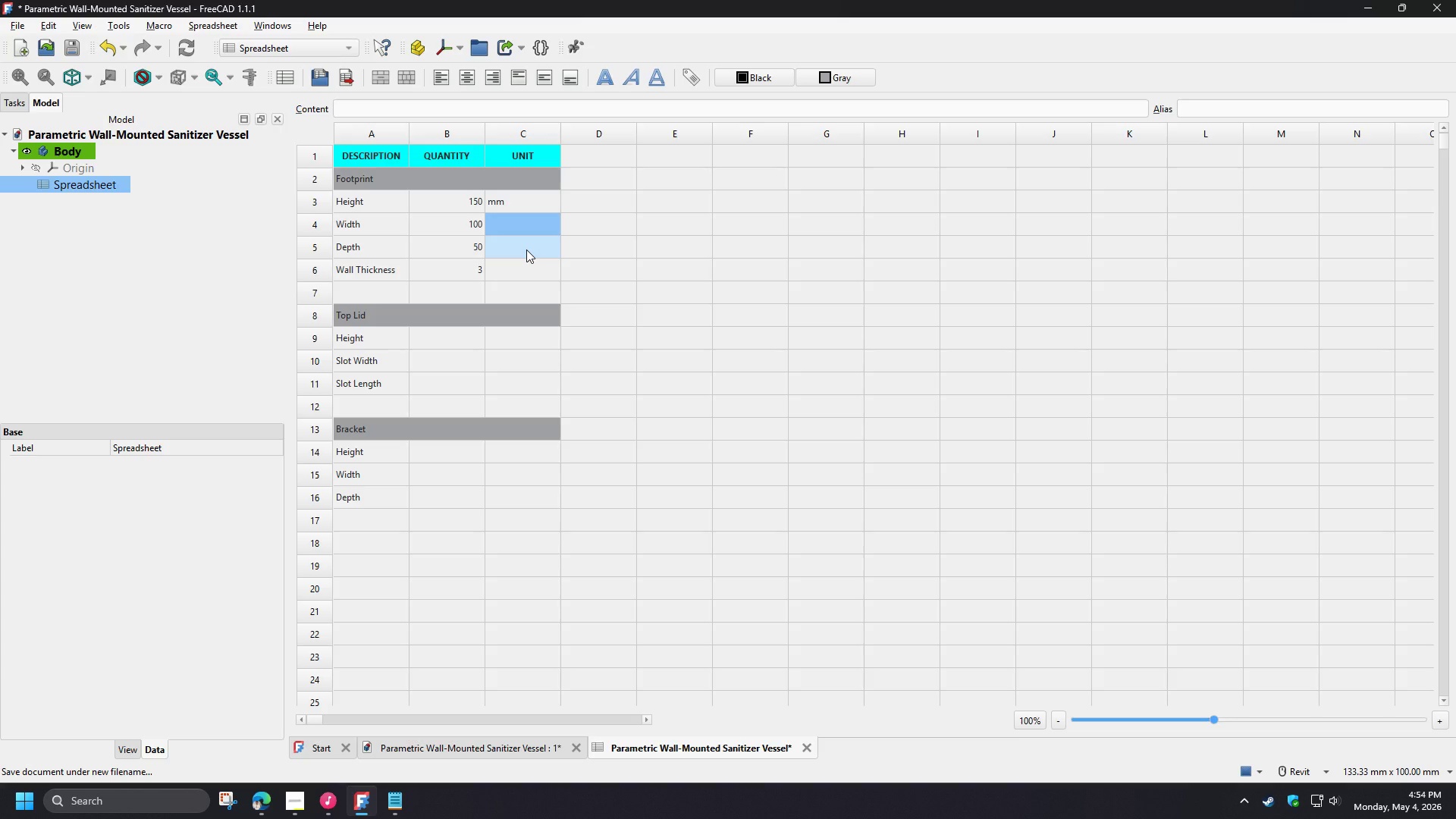 
type(mm)
 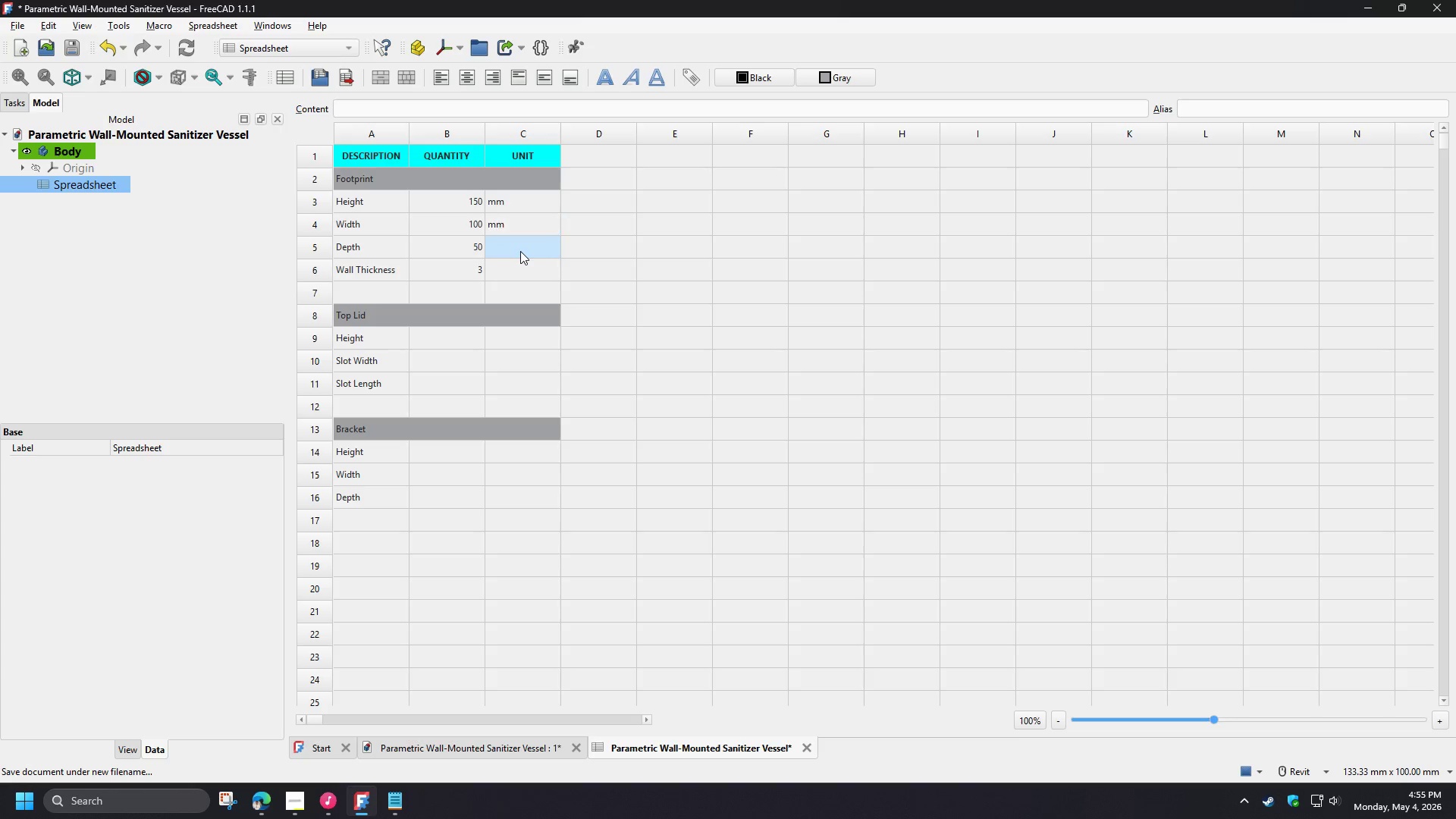 
left_click([520, 251])
 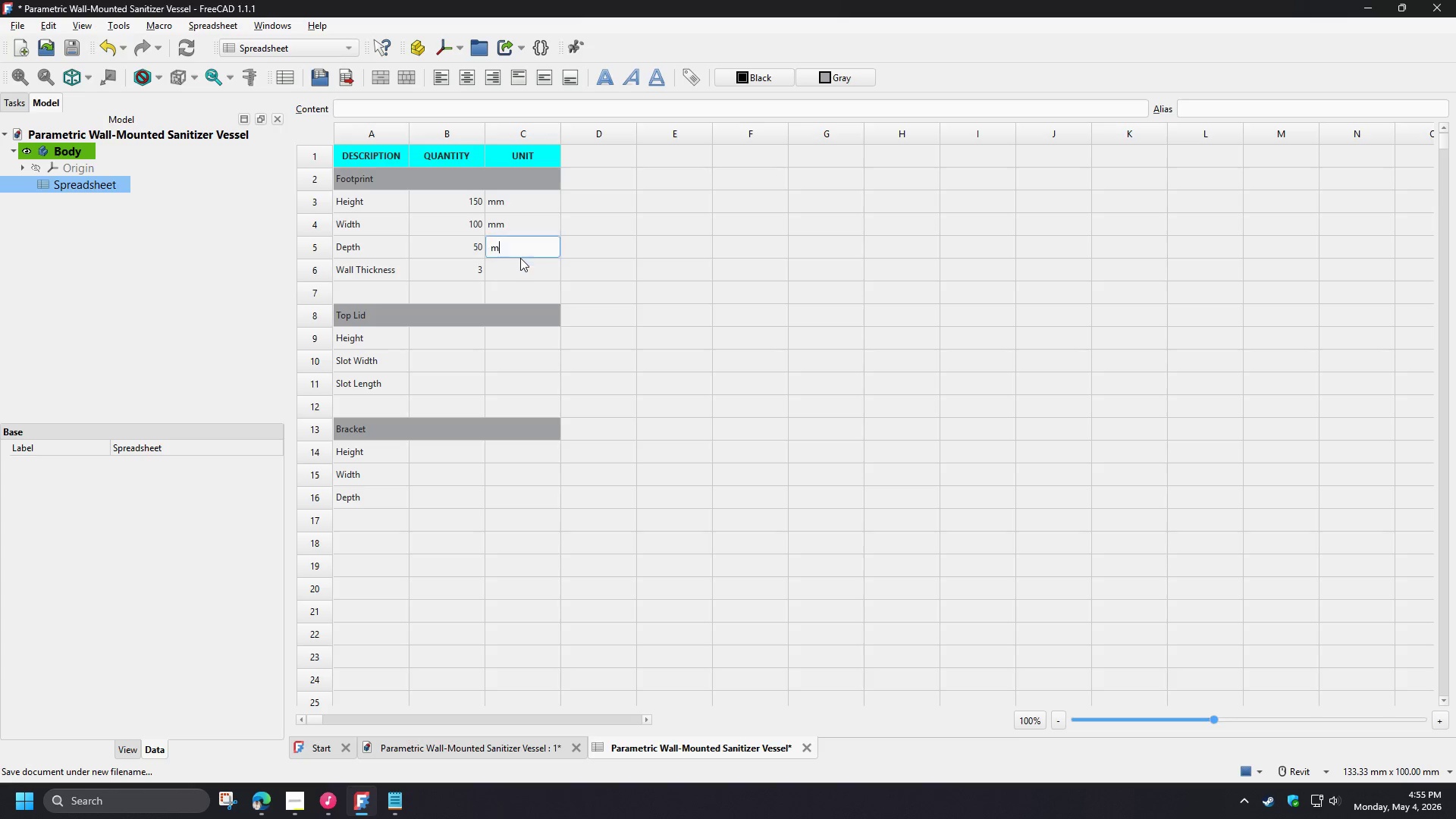 
type(mm)
 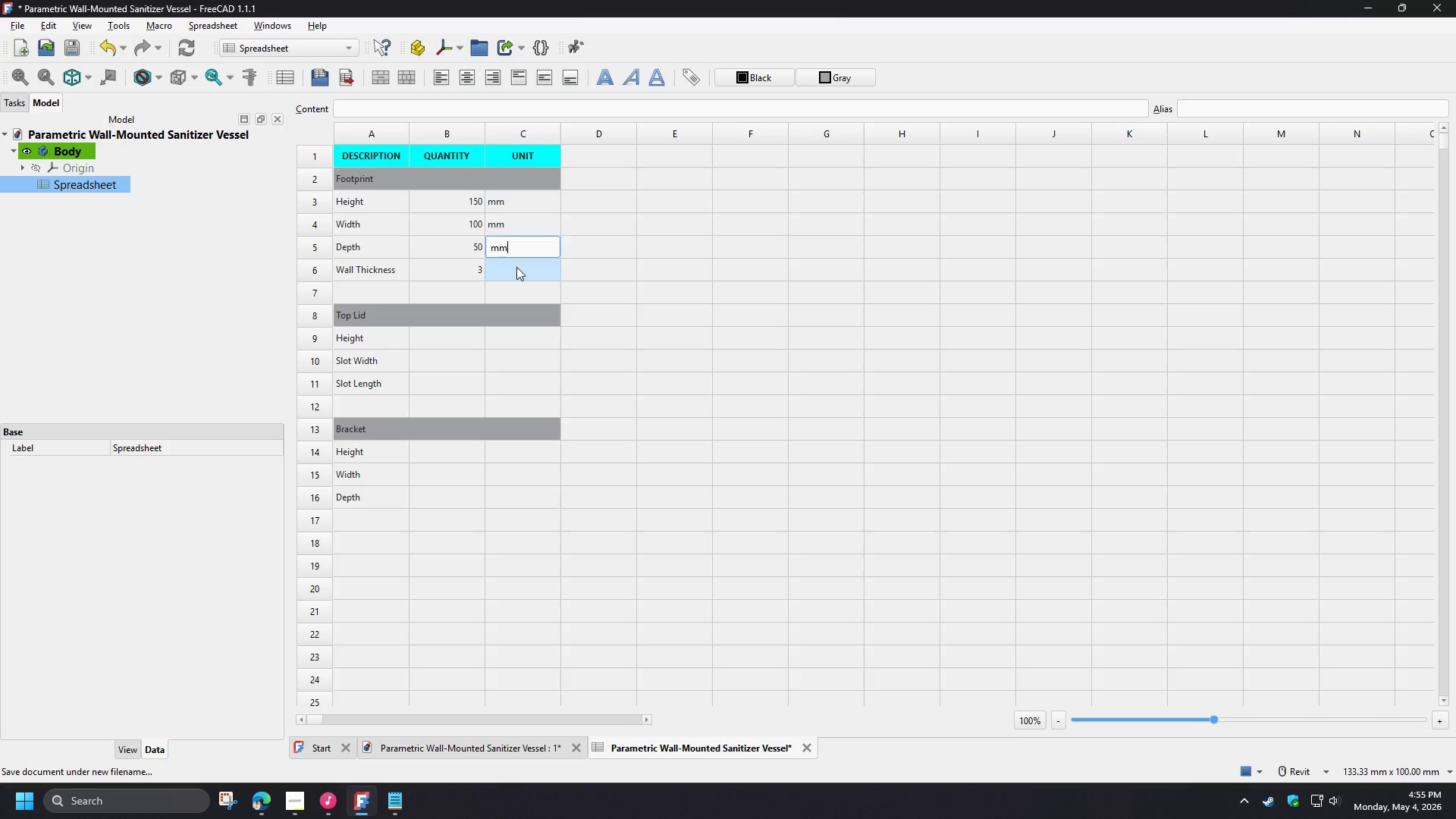 
left_click([516, 267])
 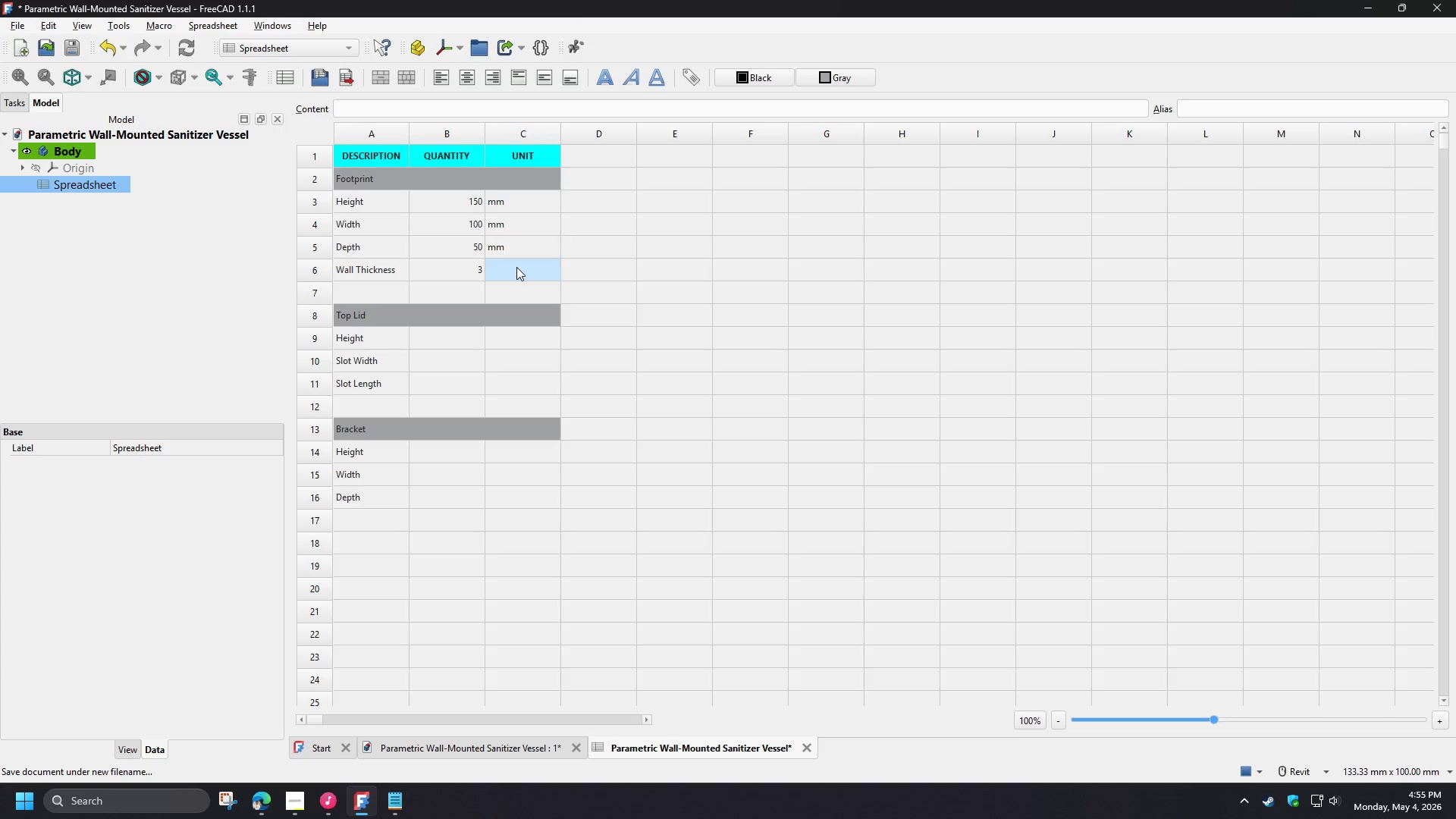 
key(M)
 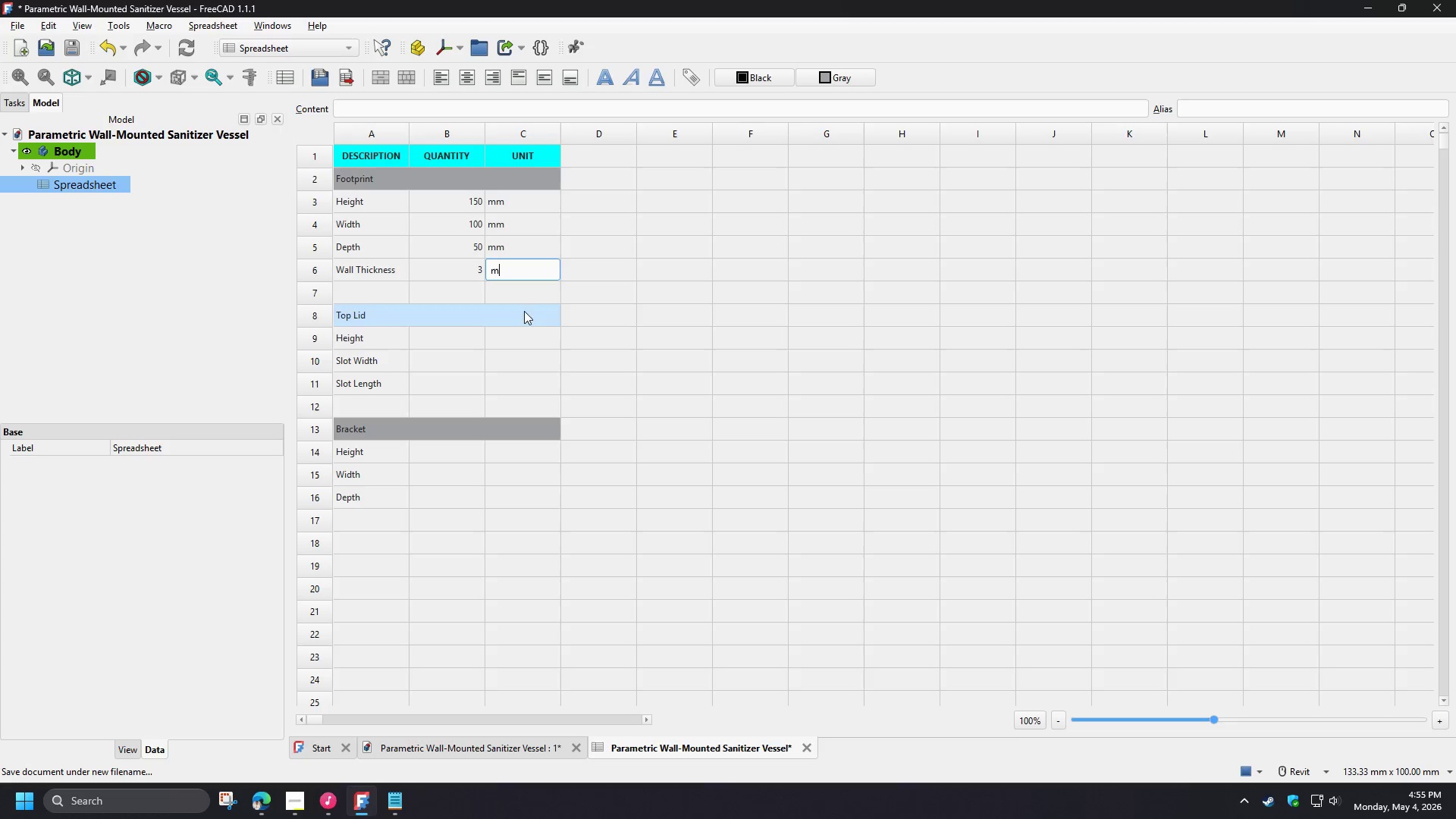 
key(M)
 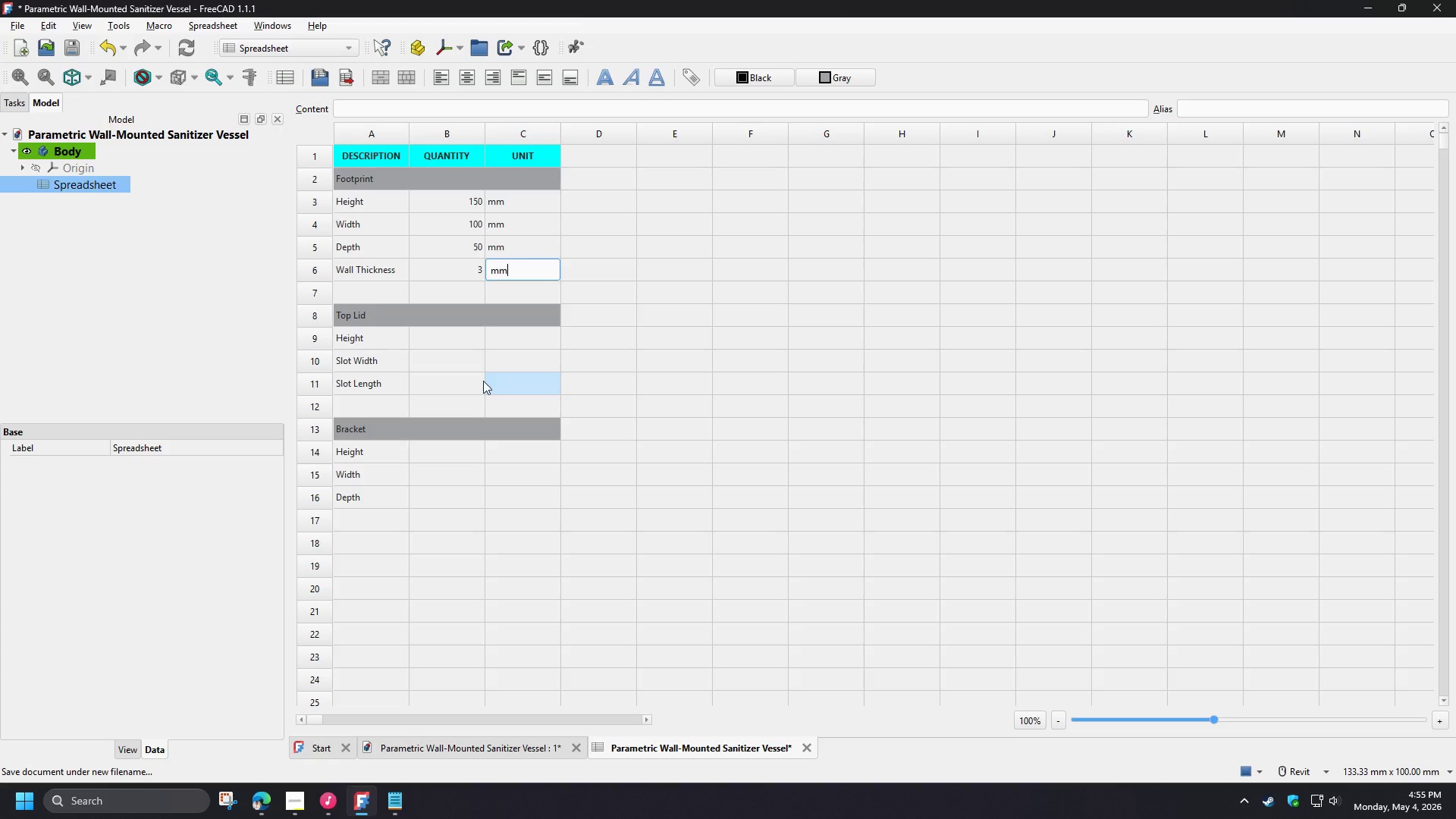 
left_click([482, 381])
 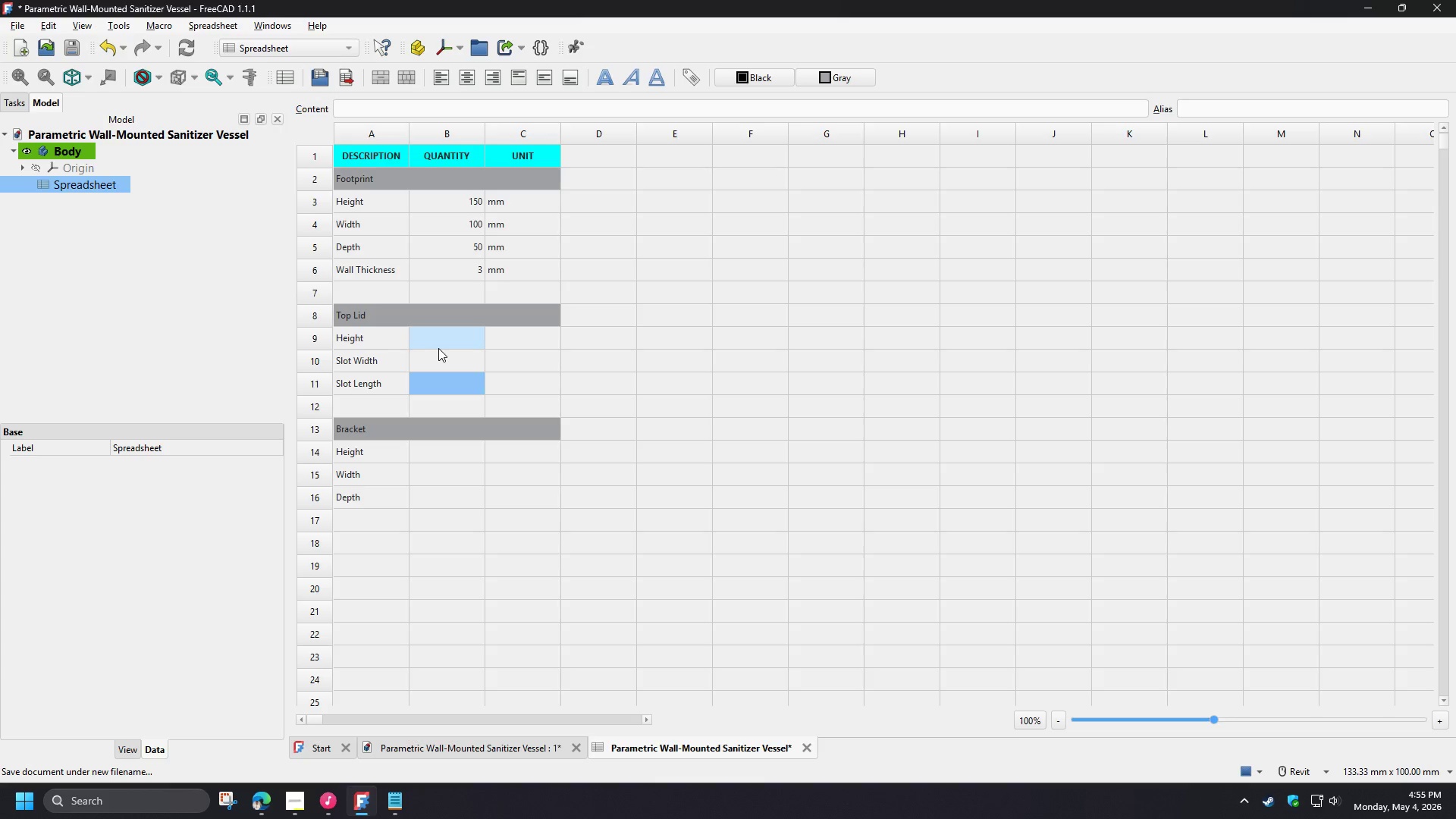 
left_click([438, 348])
 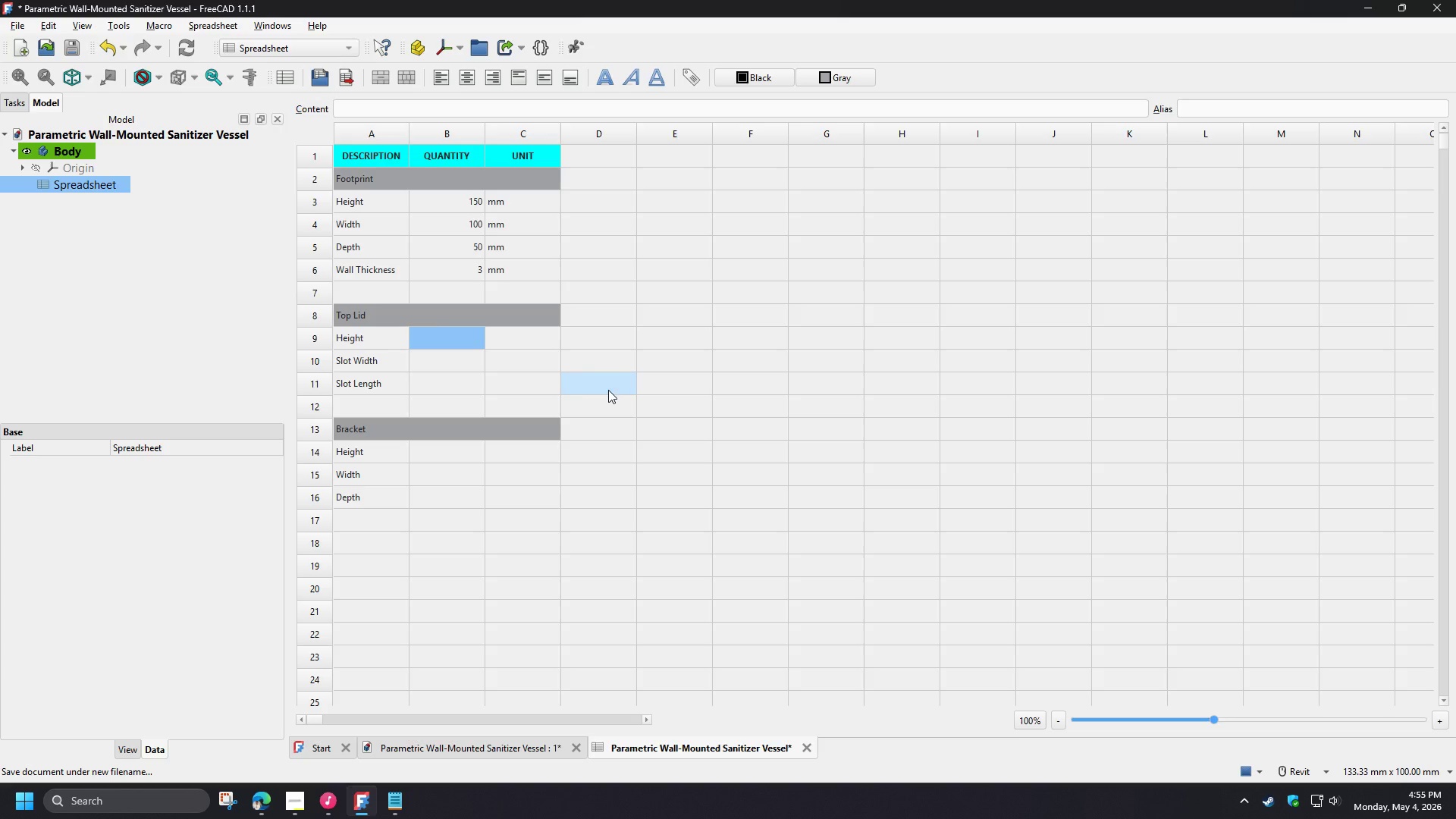 
wait(5.73)
 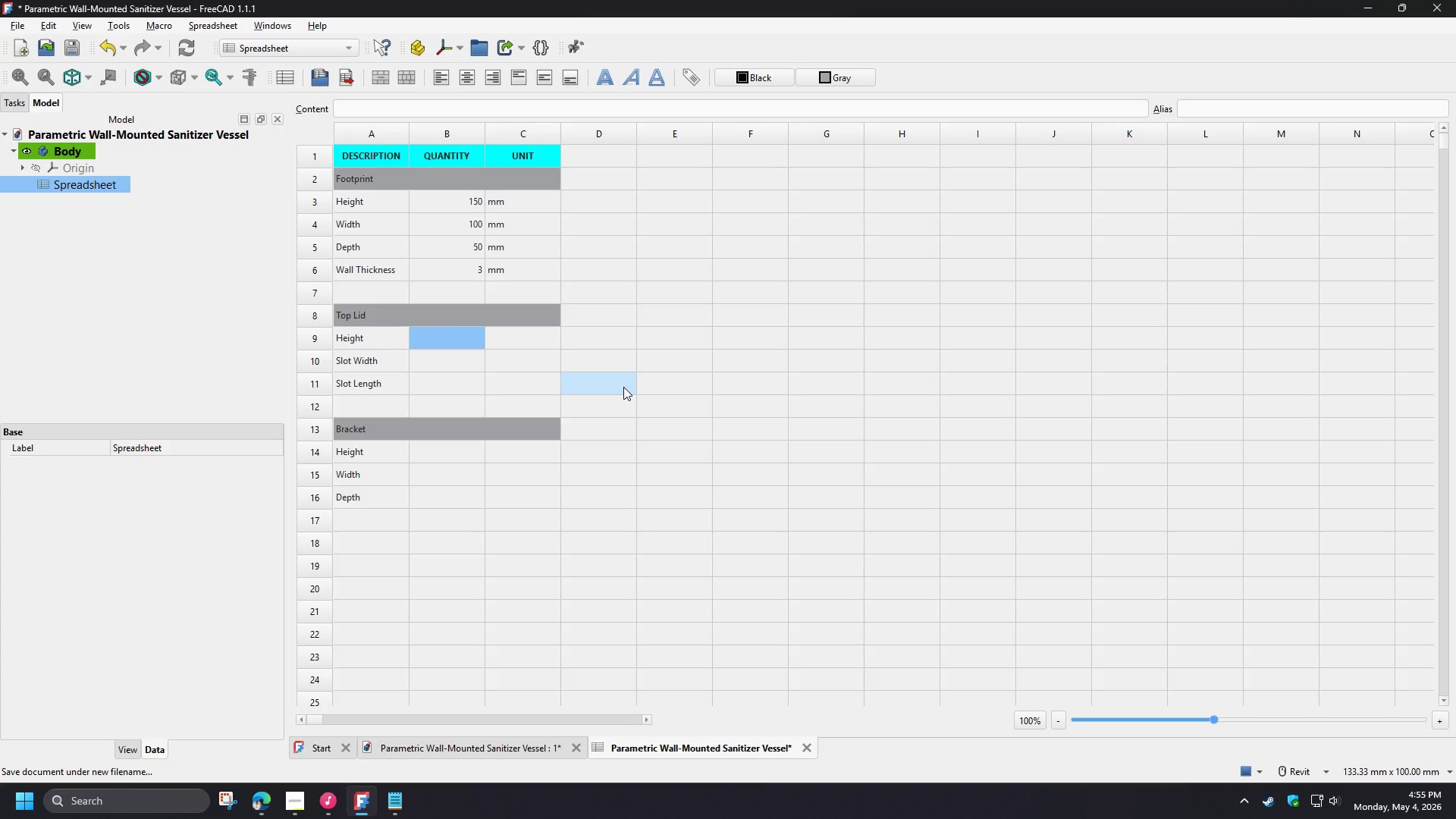 
left_click([379, 209])
 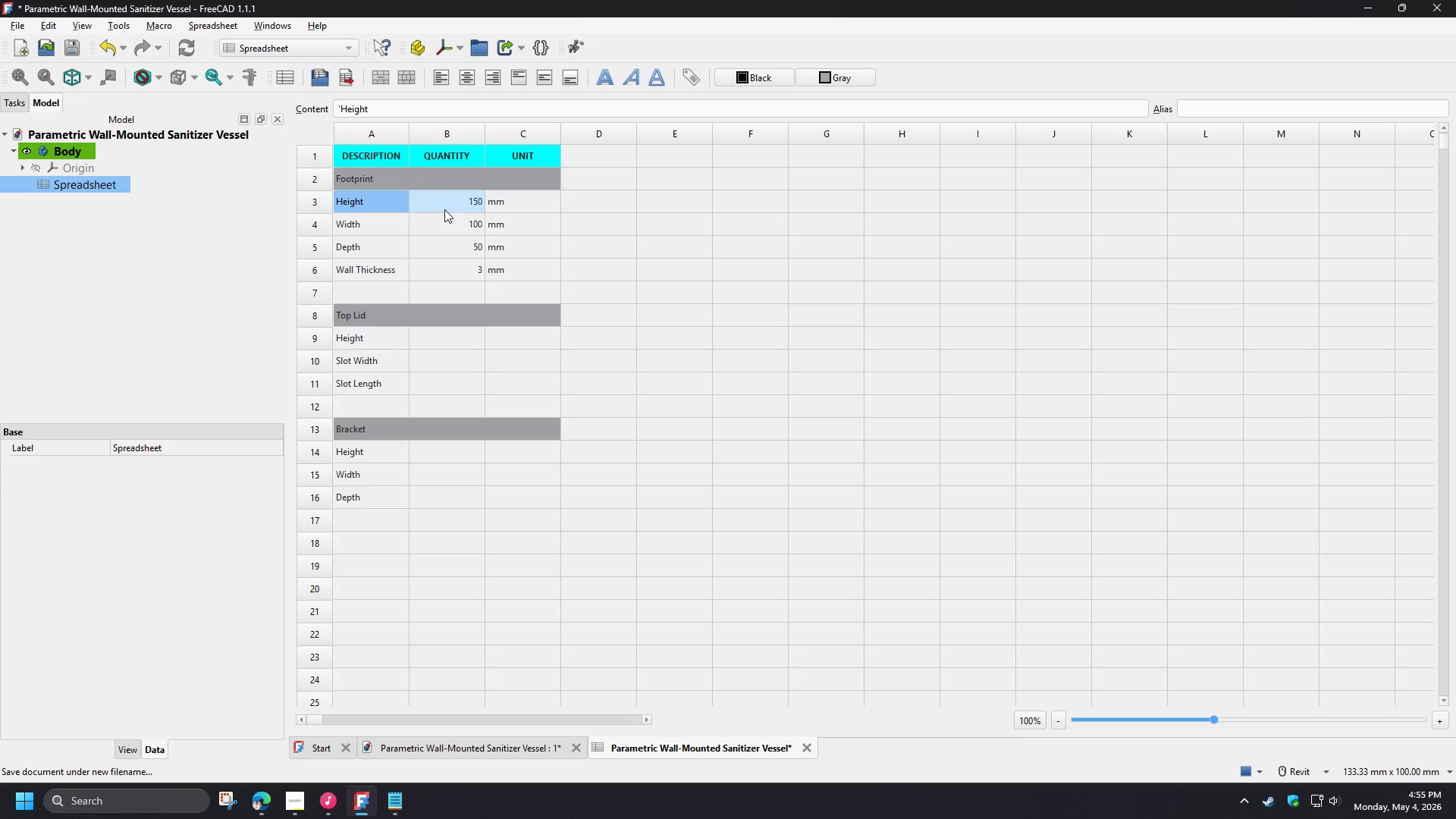 
key(Control+C)
 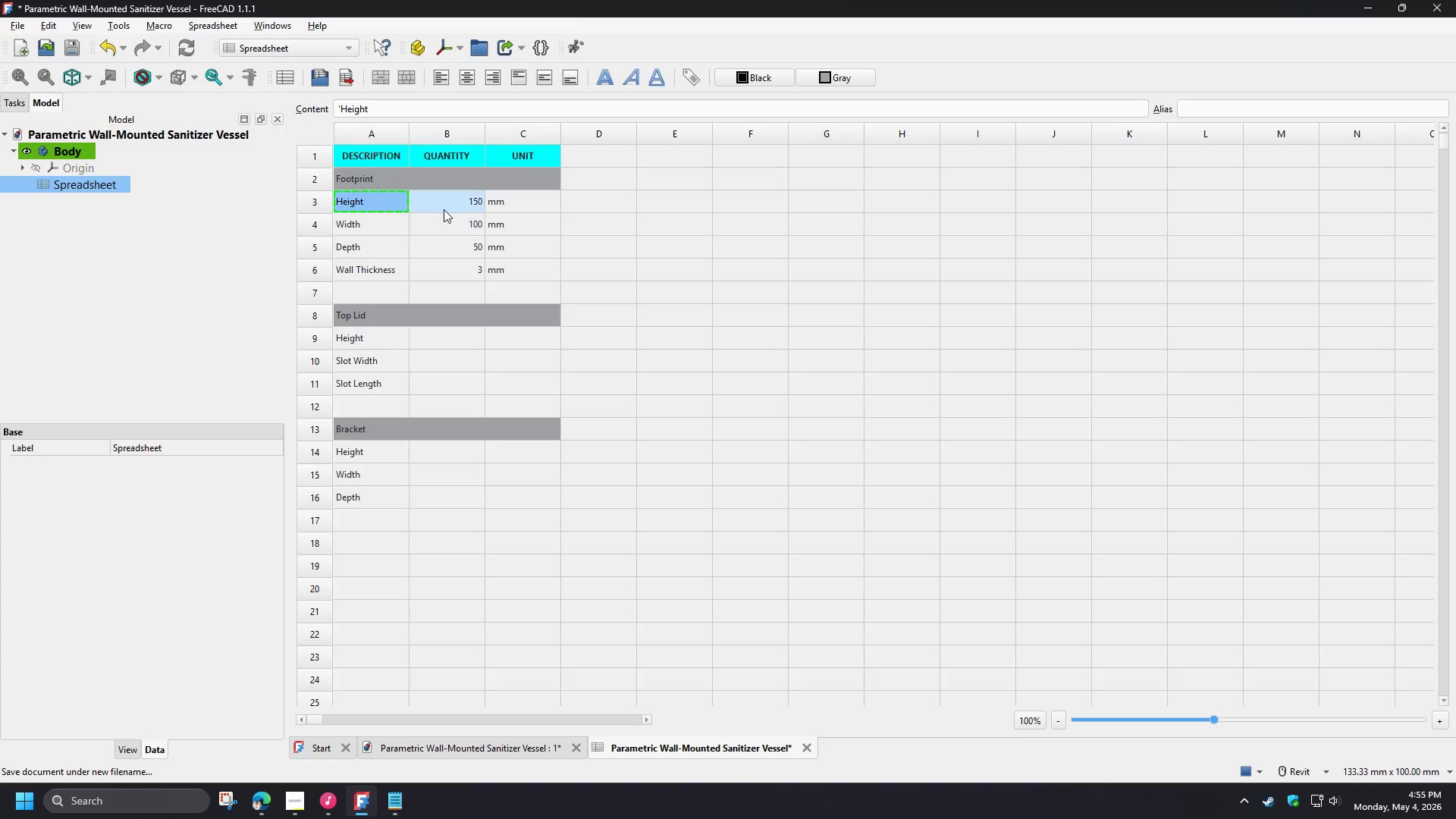 
left_click([444, 206])
 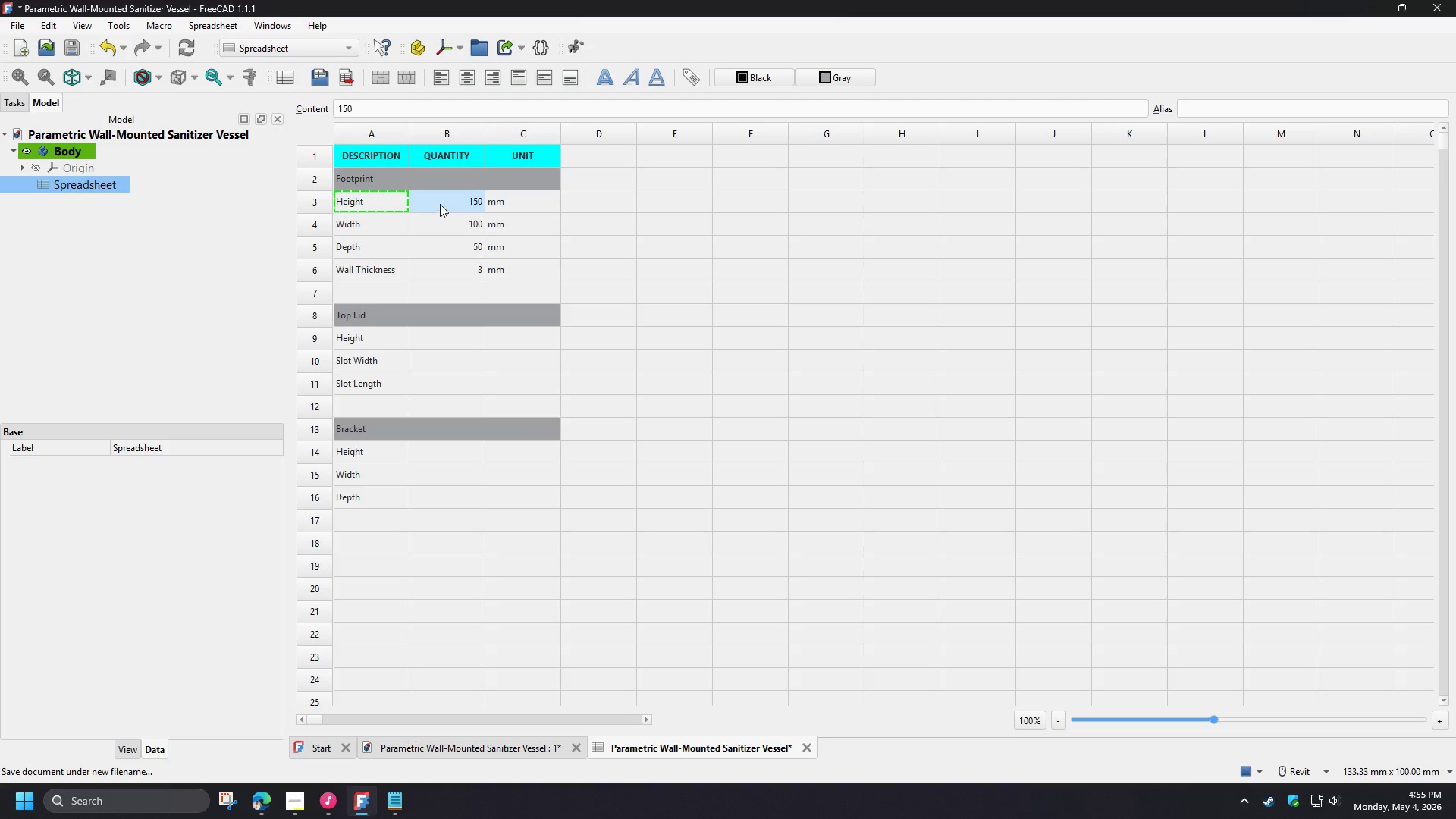 
left_click([381, 177])
 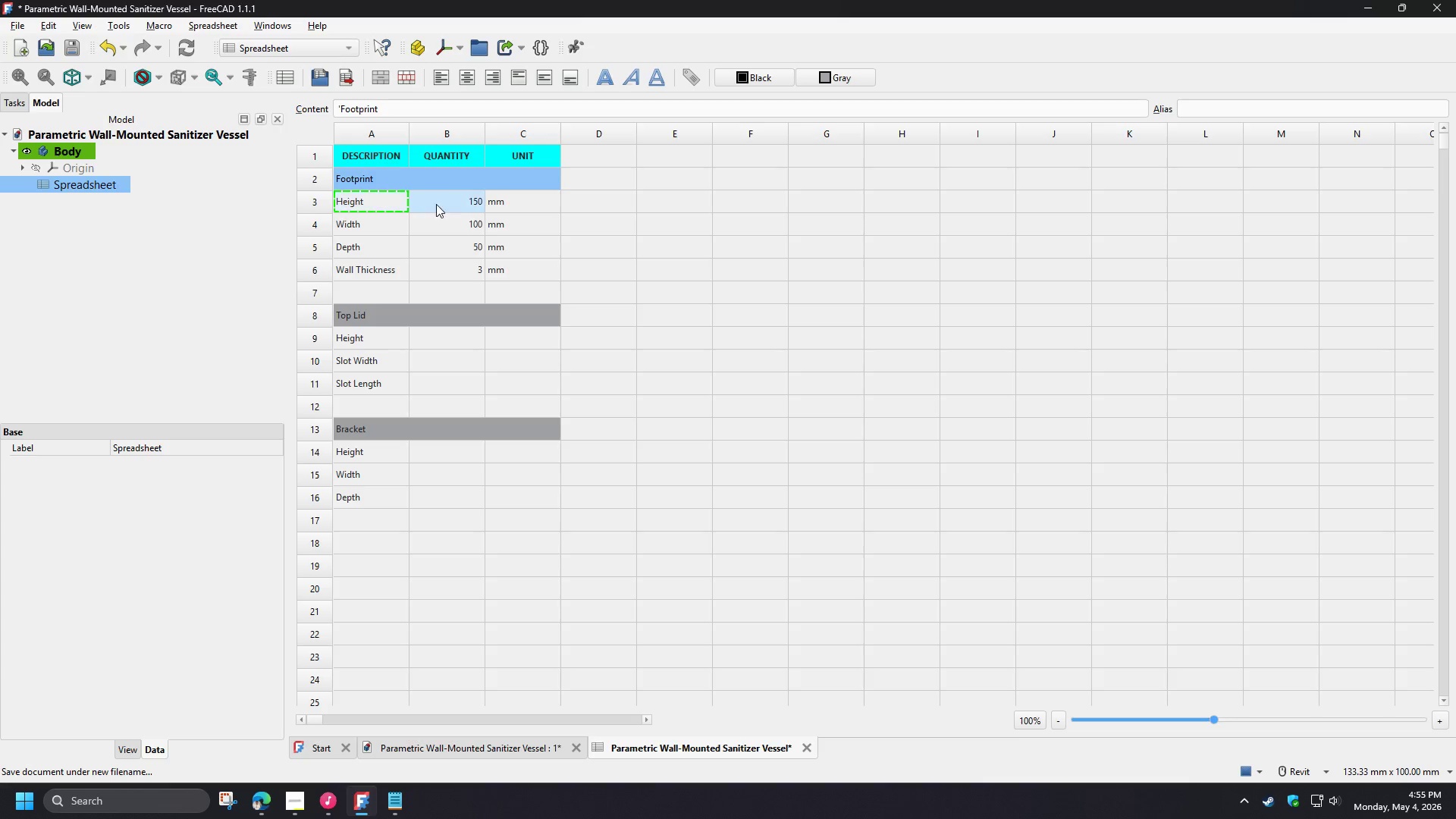 
key(Control+C)
 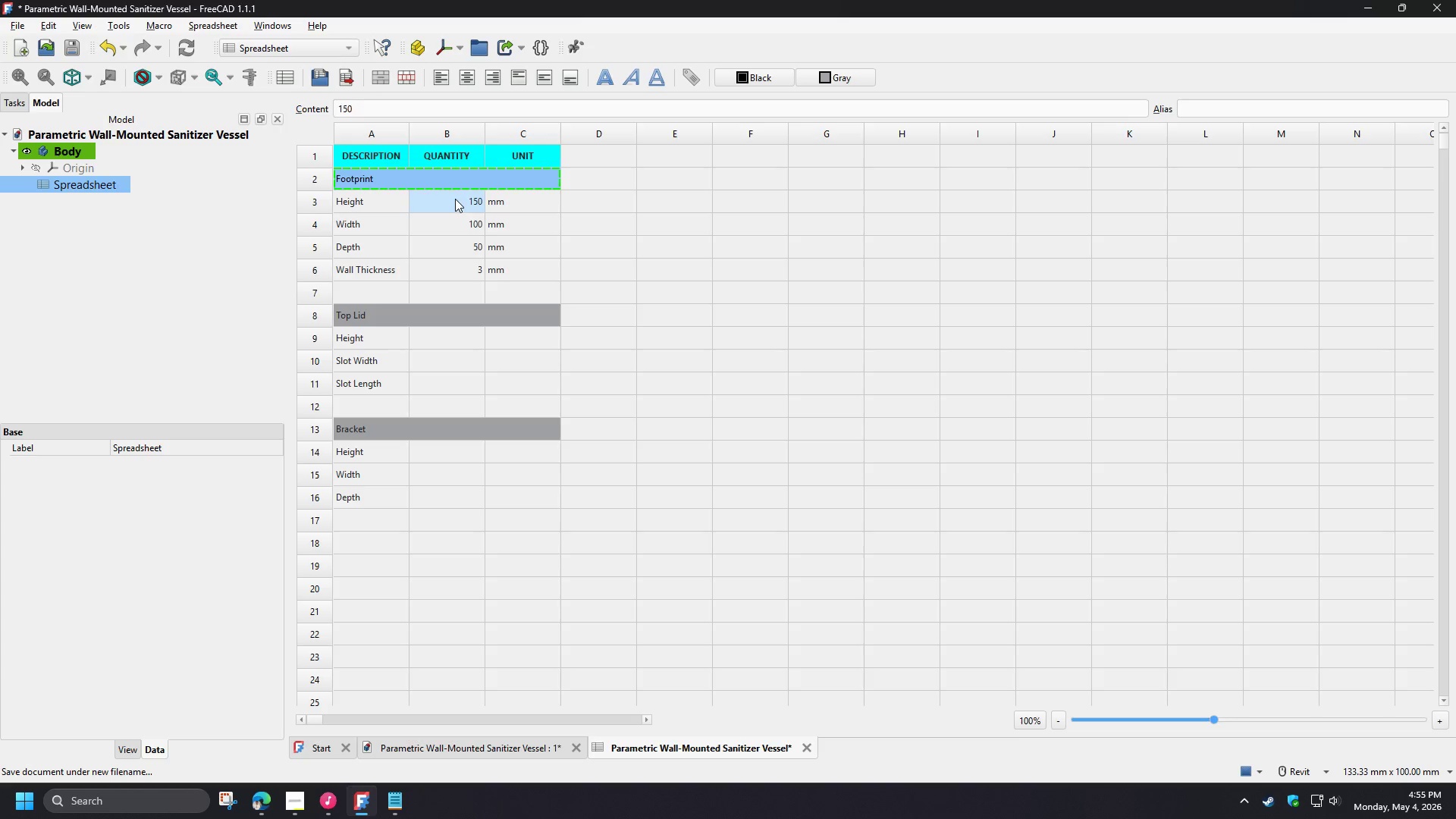 
left_click([455, 199])
 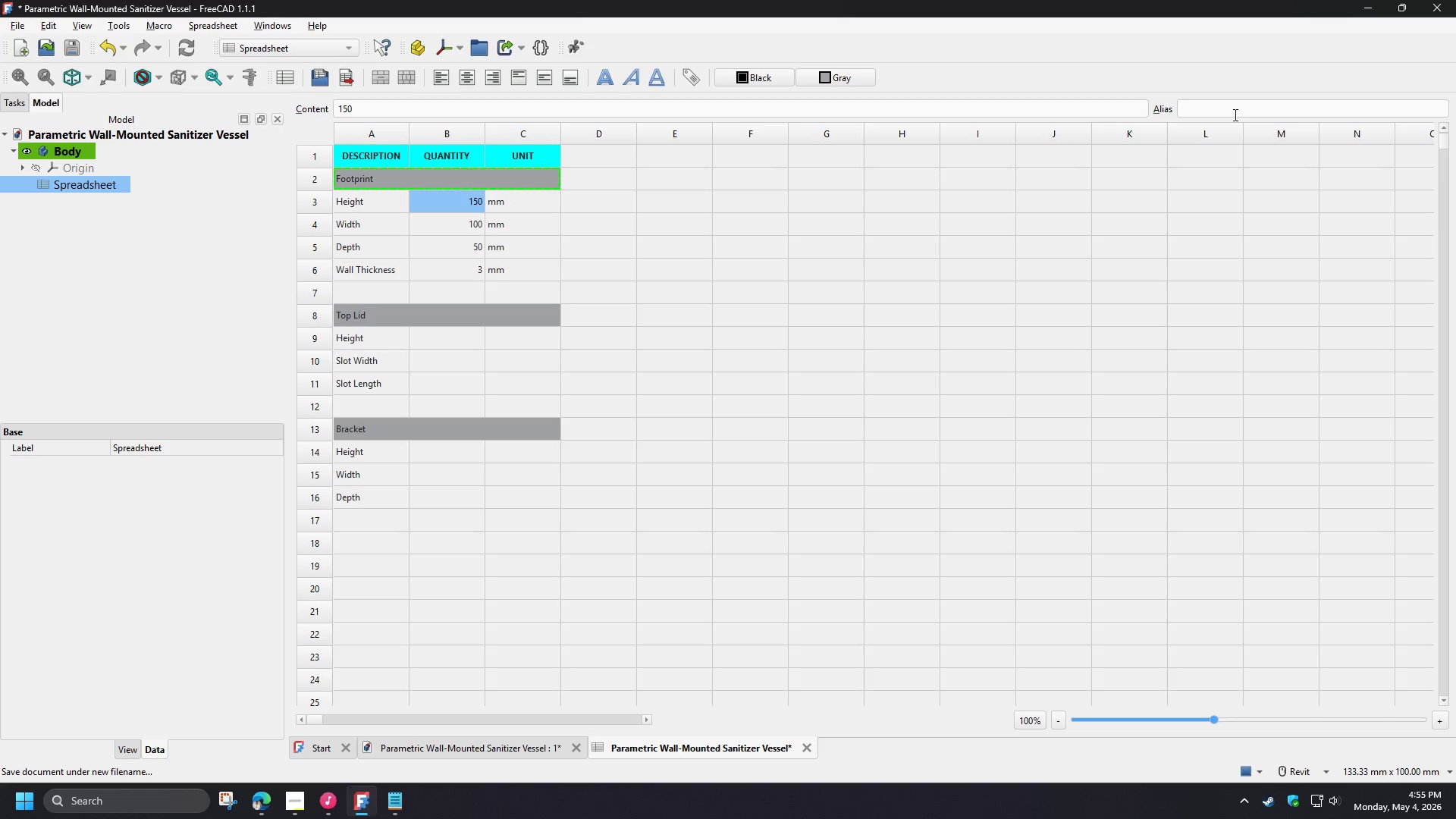 
left_click([1233, 115])
 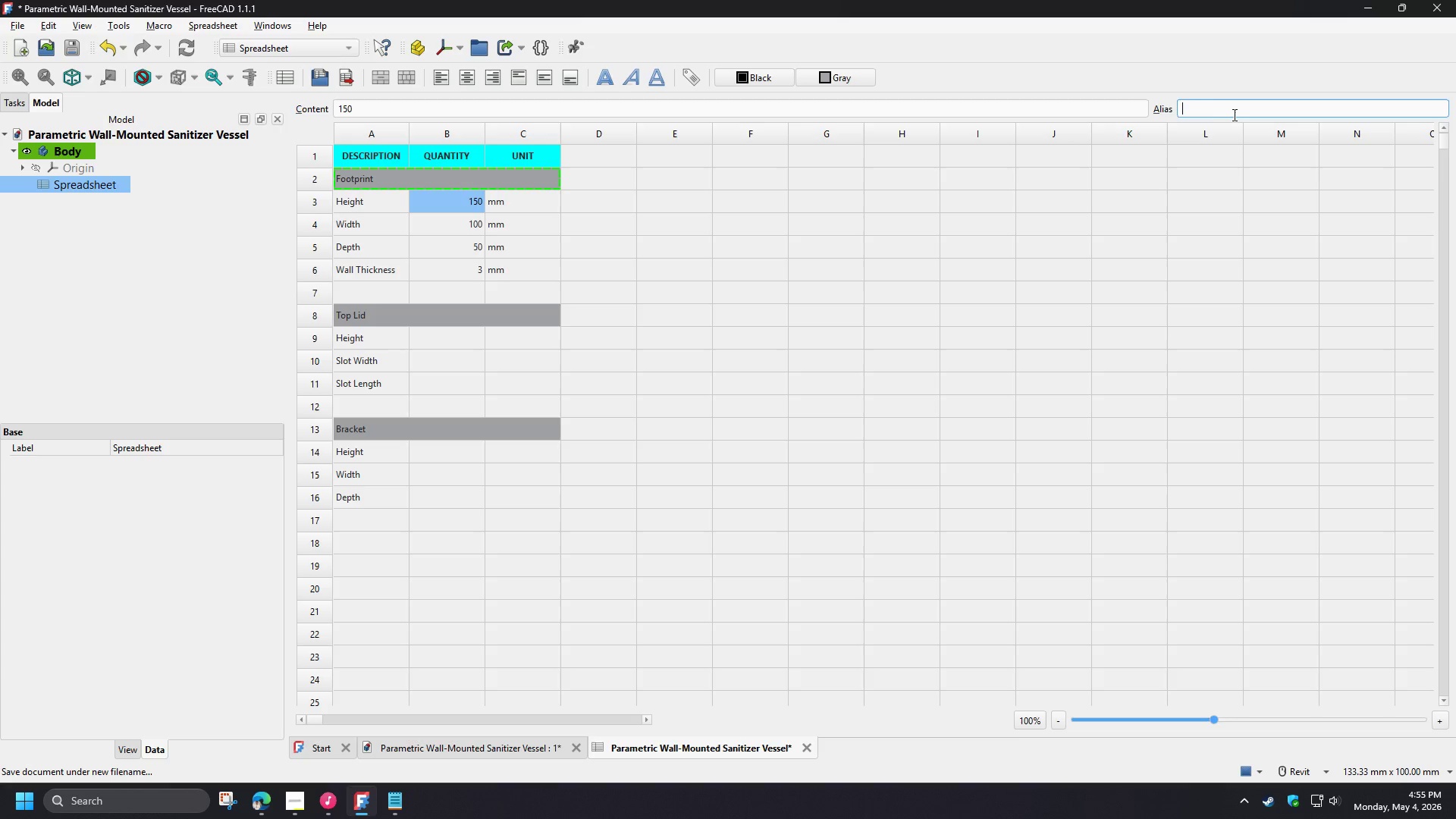 
key(Control+V)
 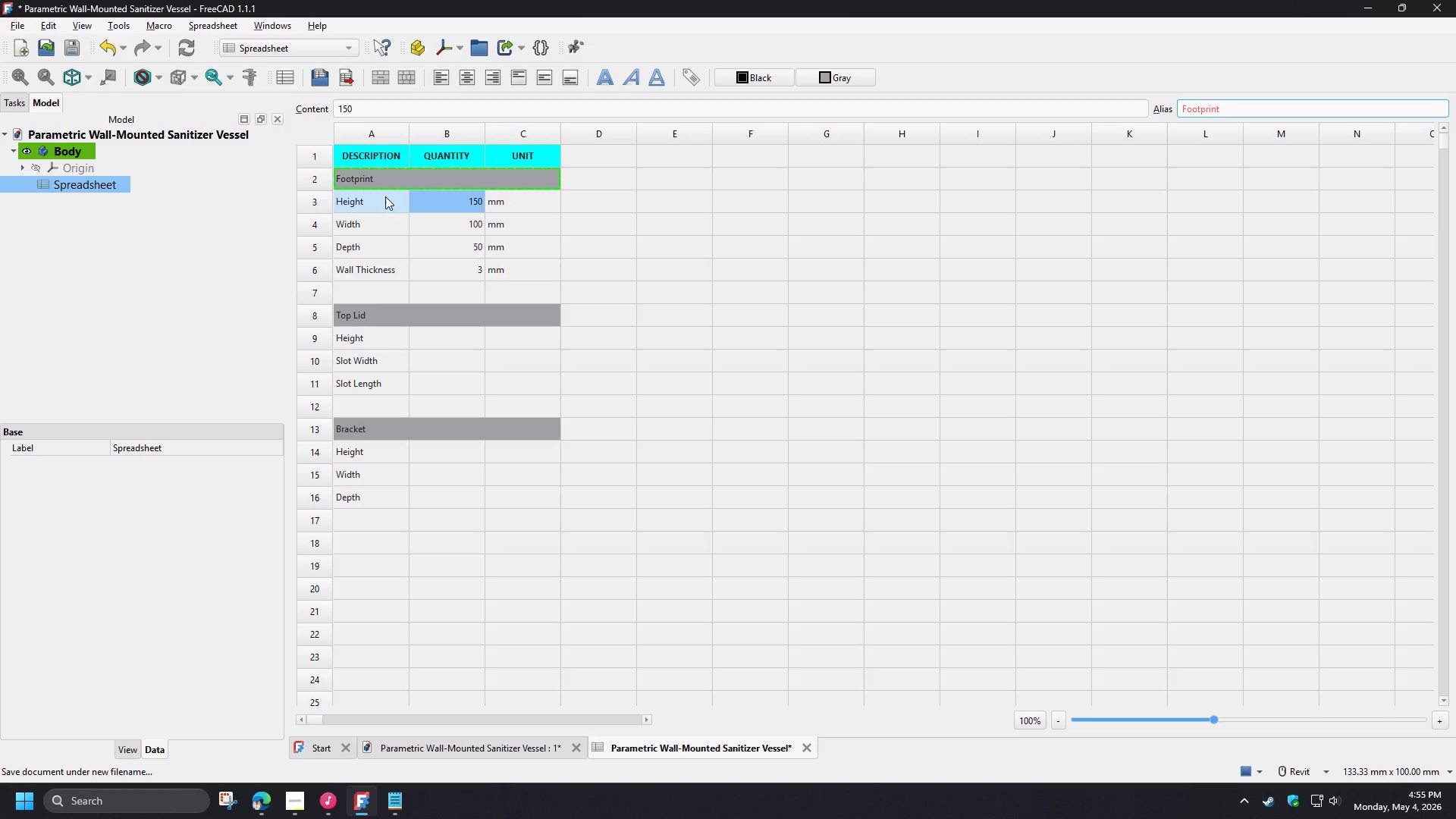 
left_click([376, 202])
 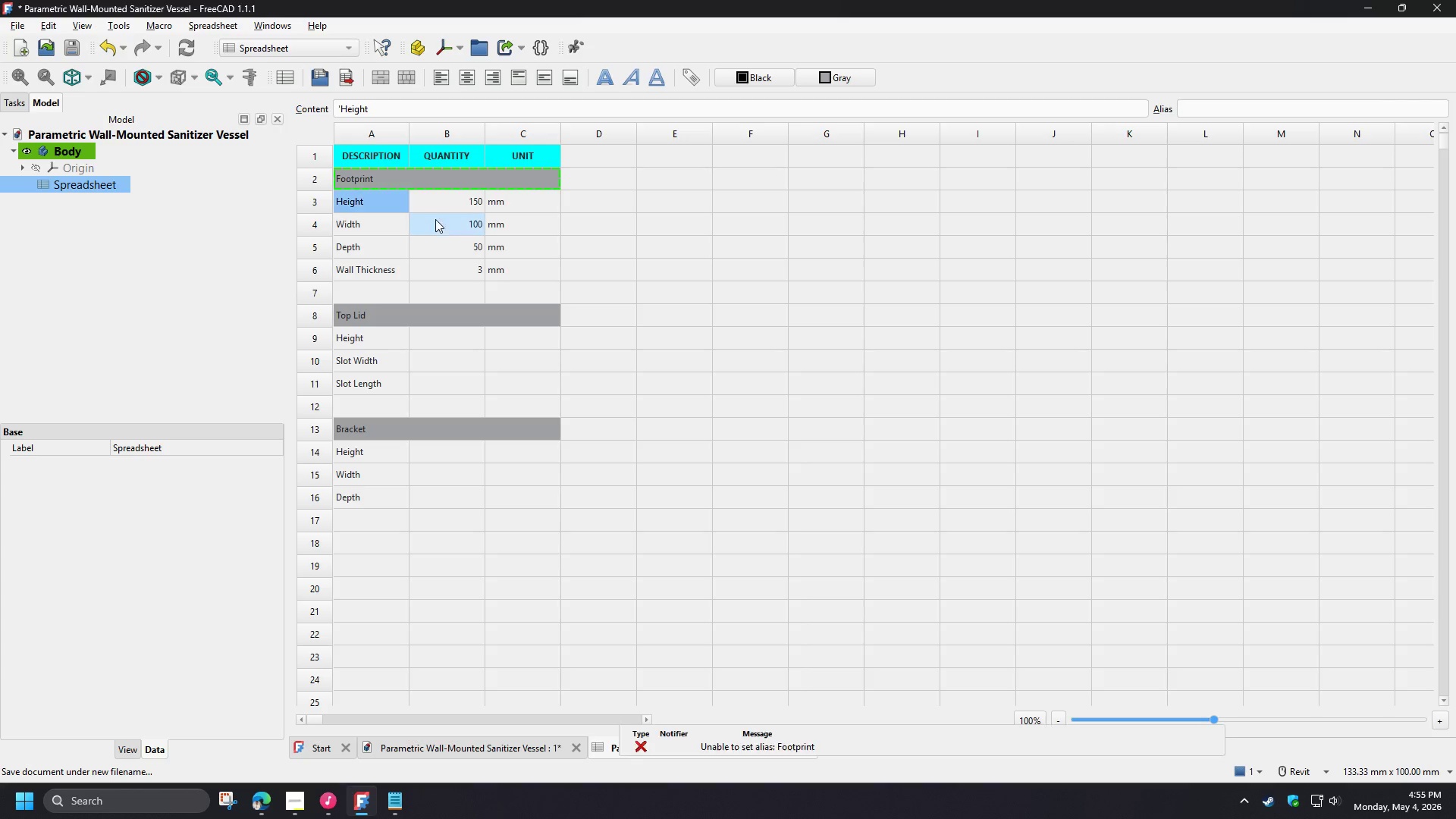 
key(Control+C)
 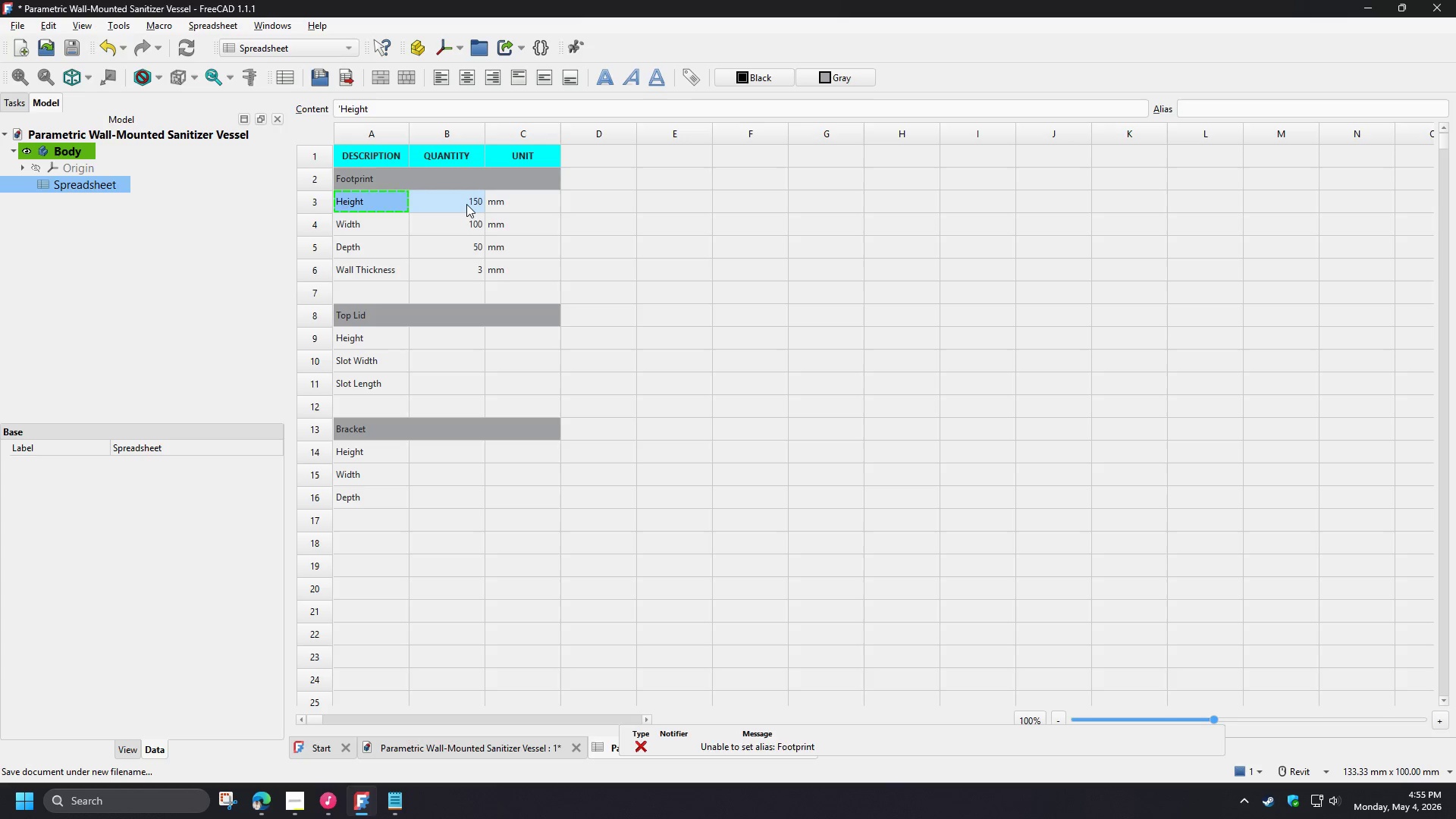 
left_click([466, 204])
 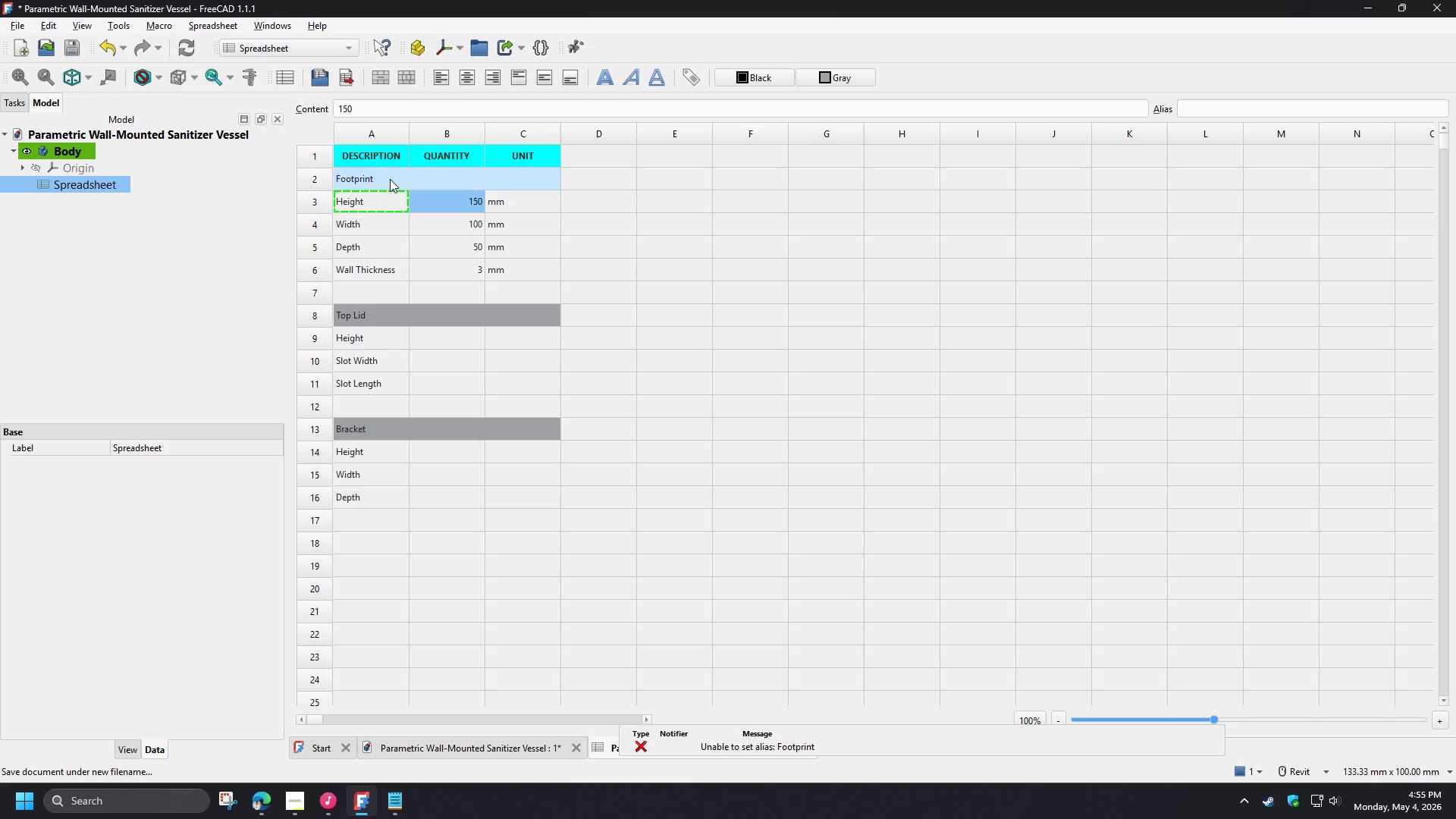 
left_click([390, 179])
 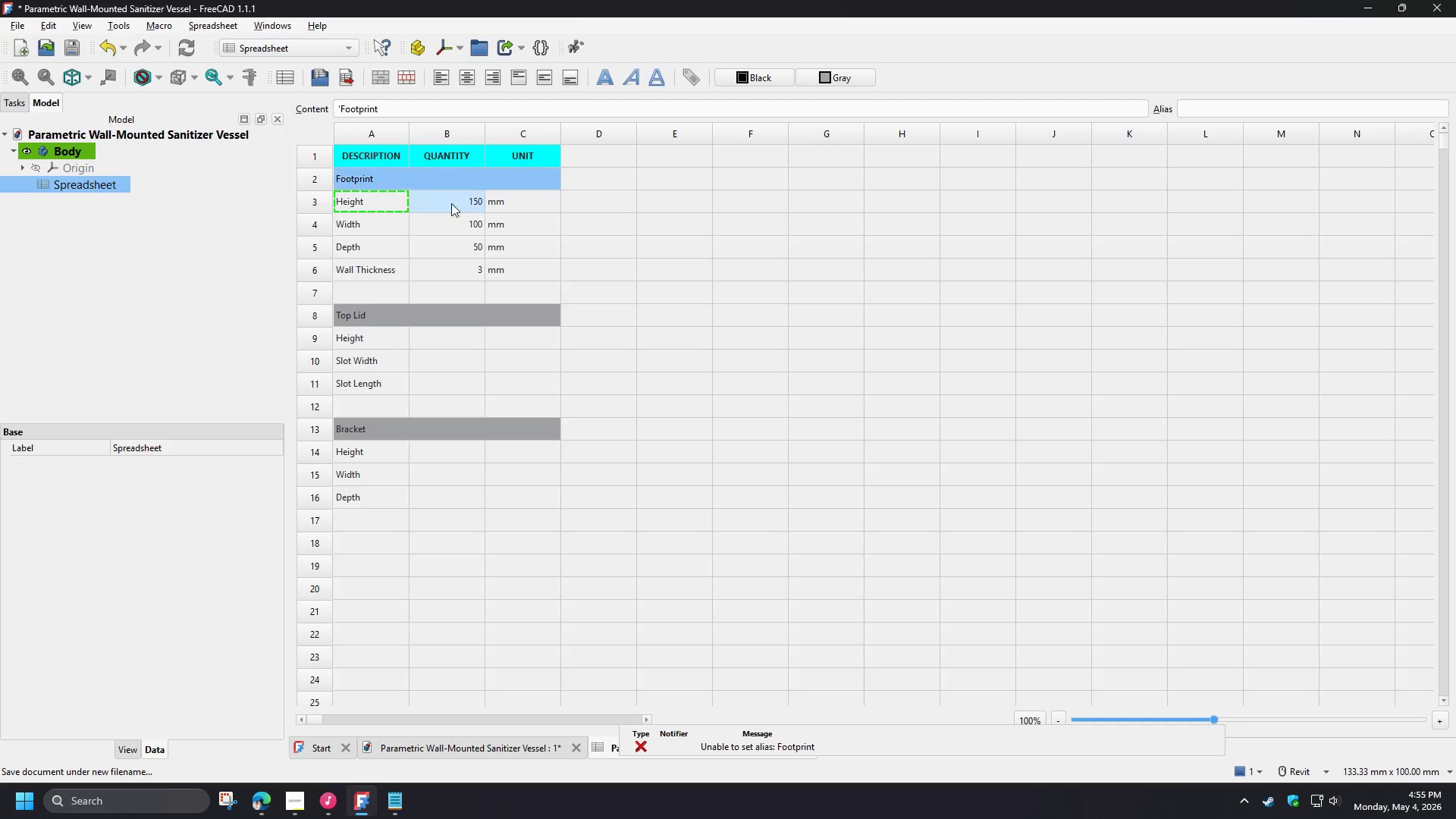 
key(Control+C)
 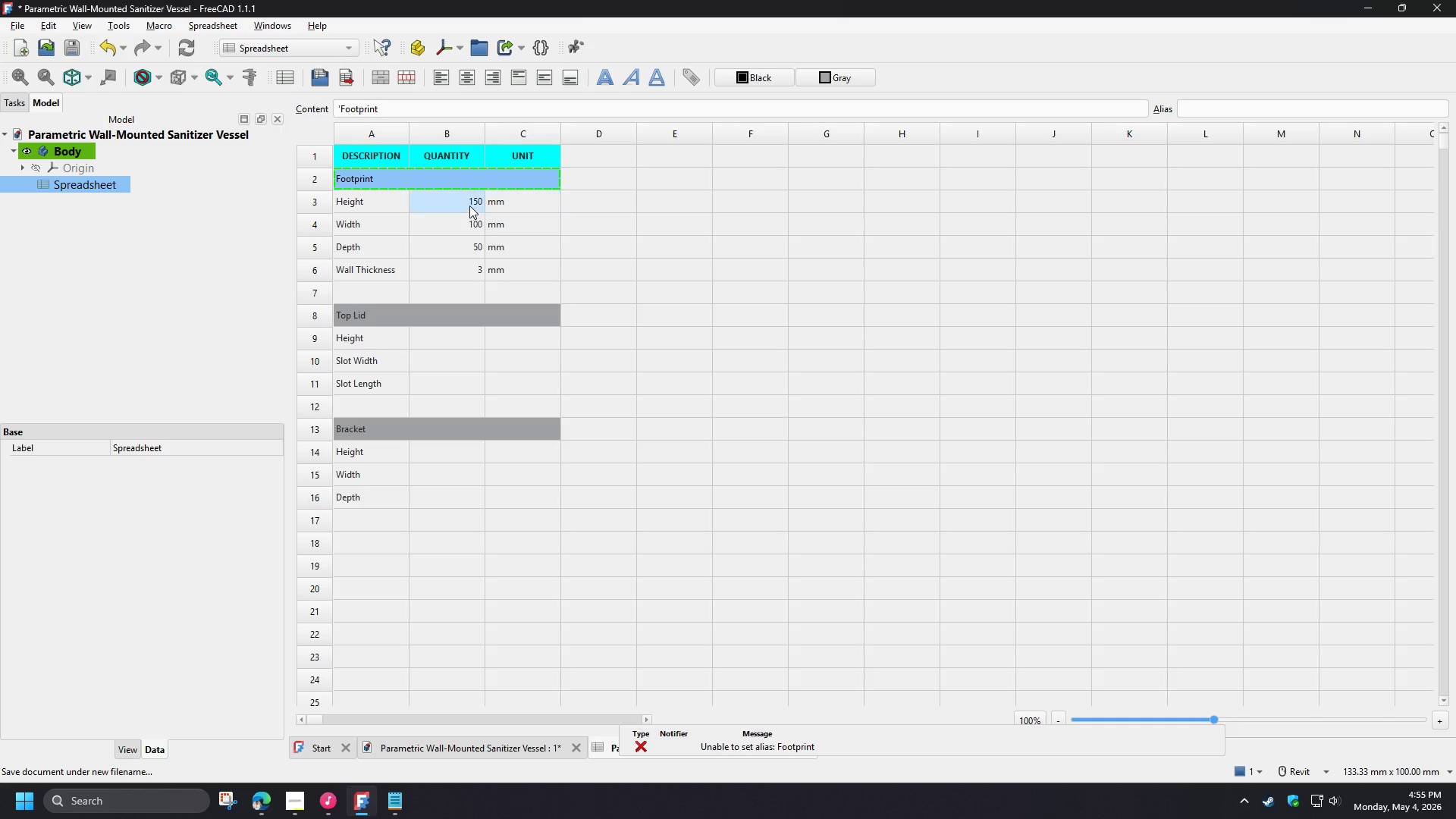 
left_click([469, 206])
 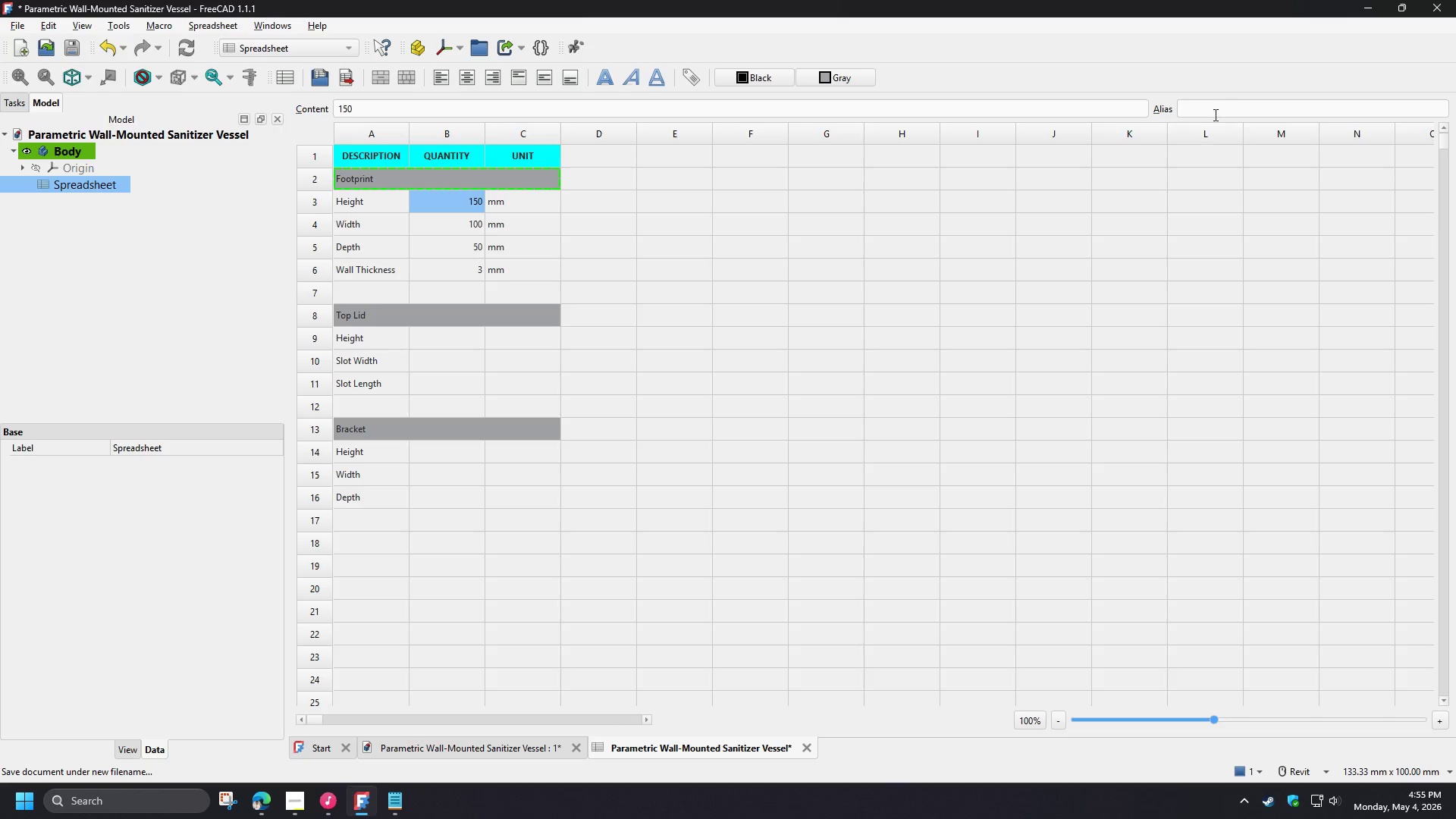 
left_click([1210, 107])
 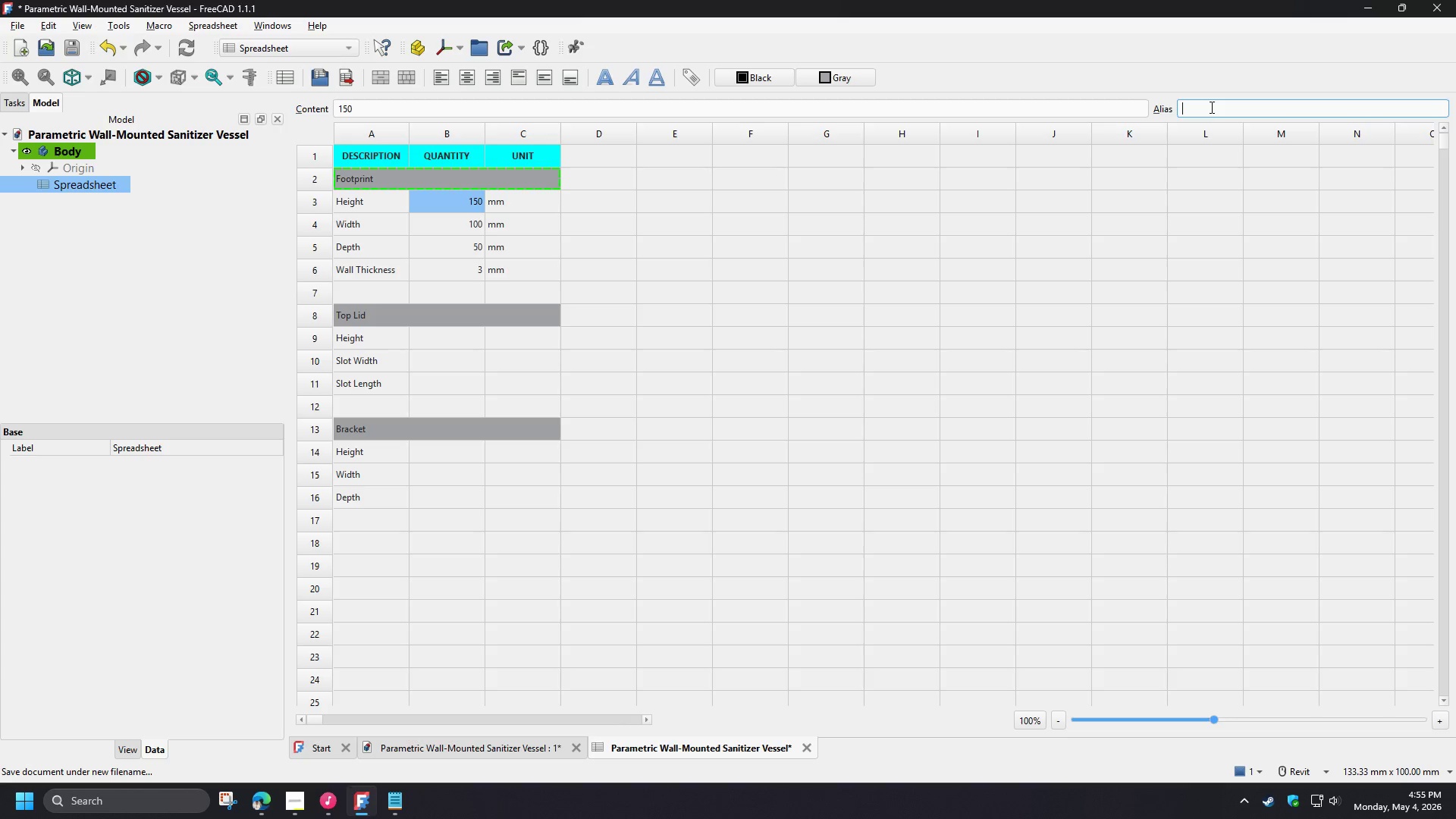 
key(Control+V)
 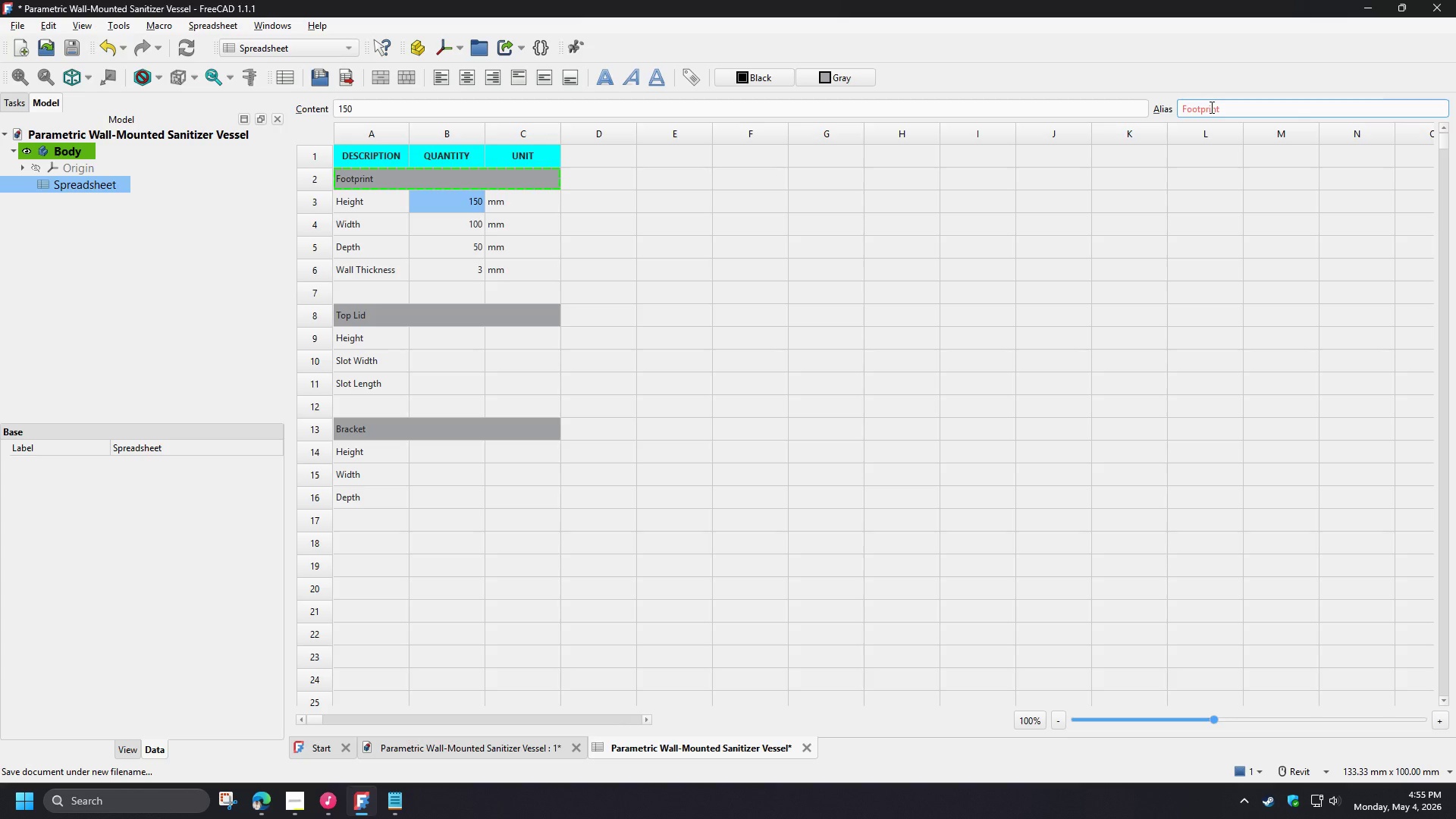 
key(Backspace)
 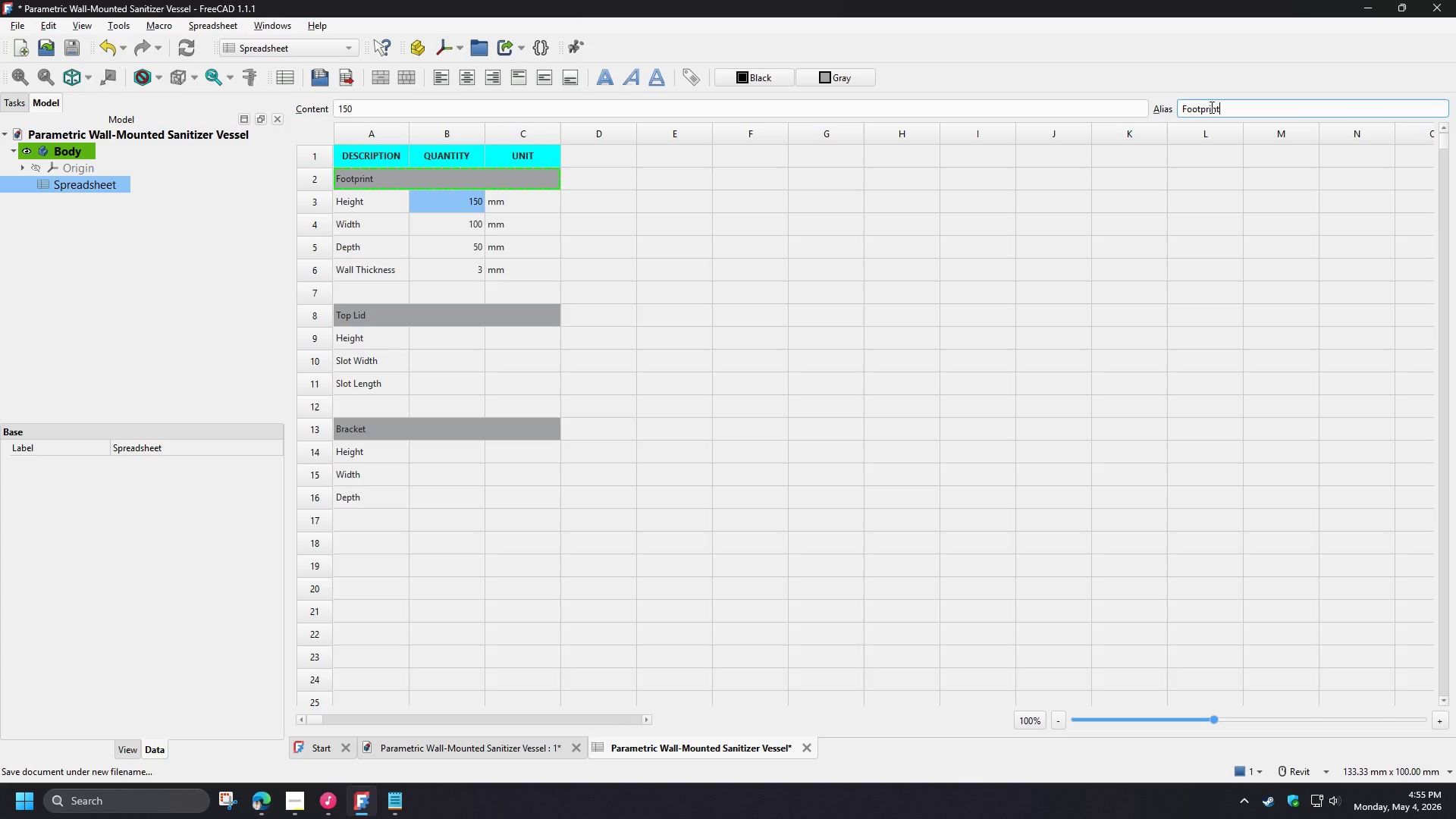 
key(Backspace)
 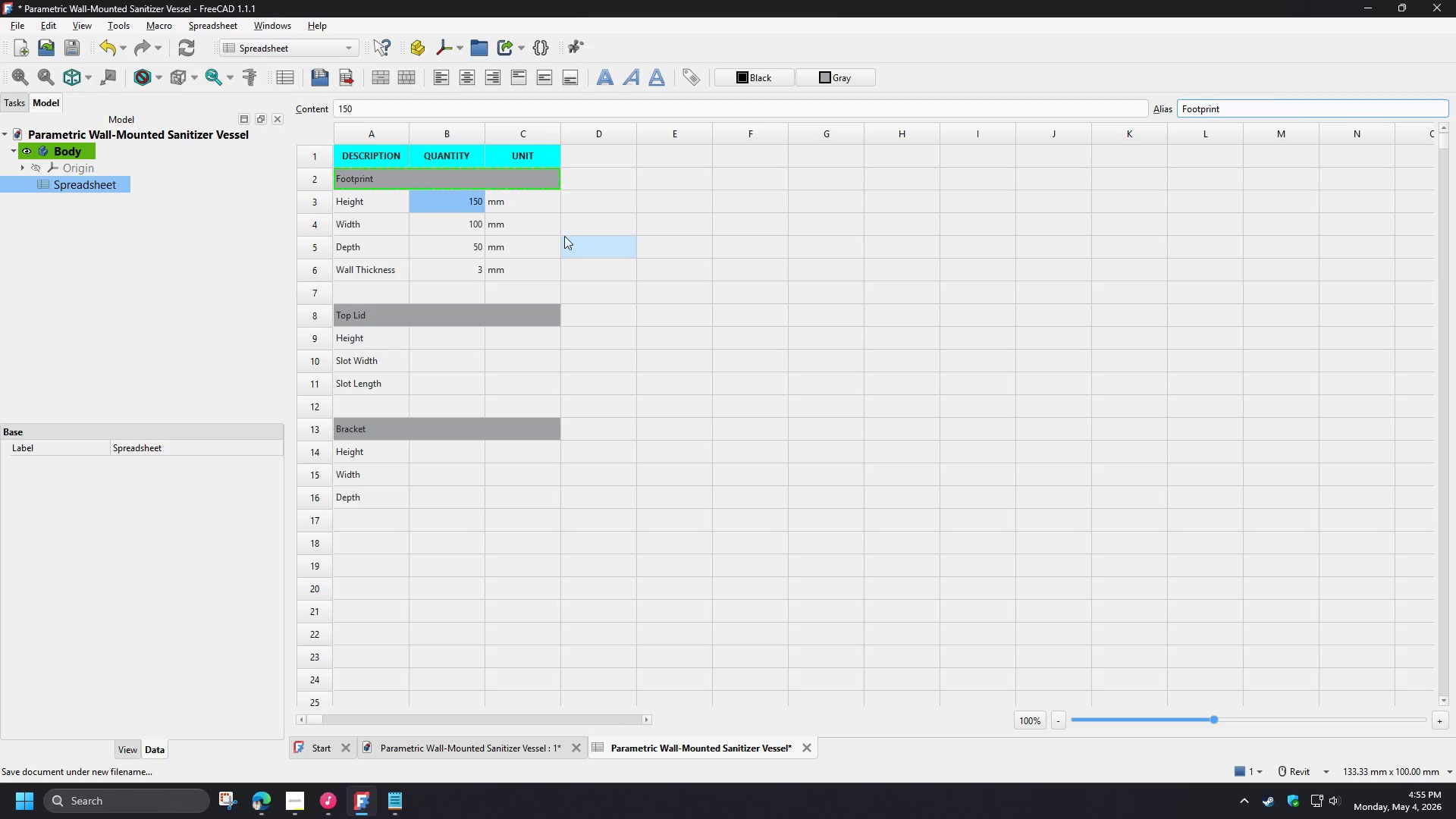 
left_click([590, 238])
 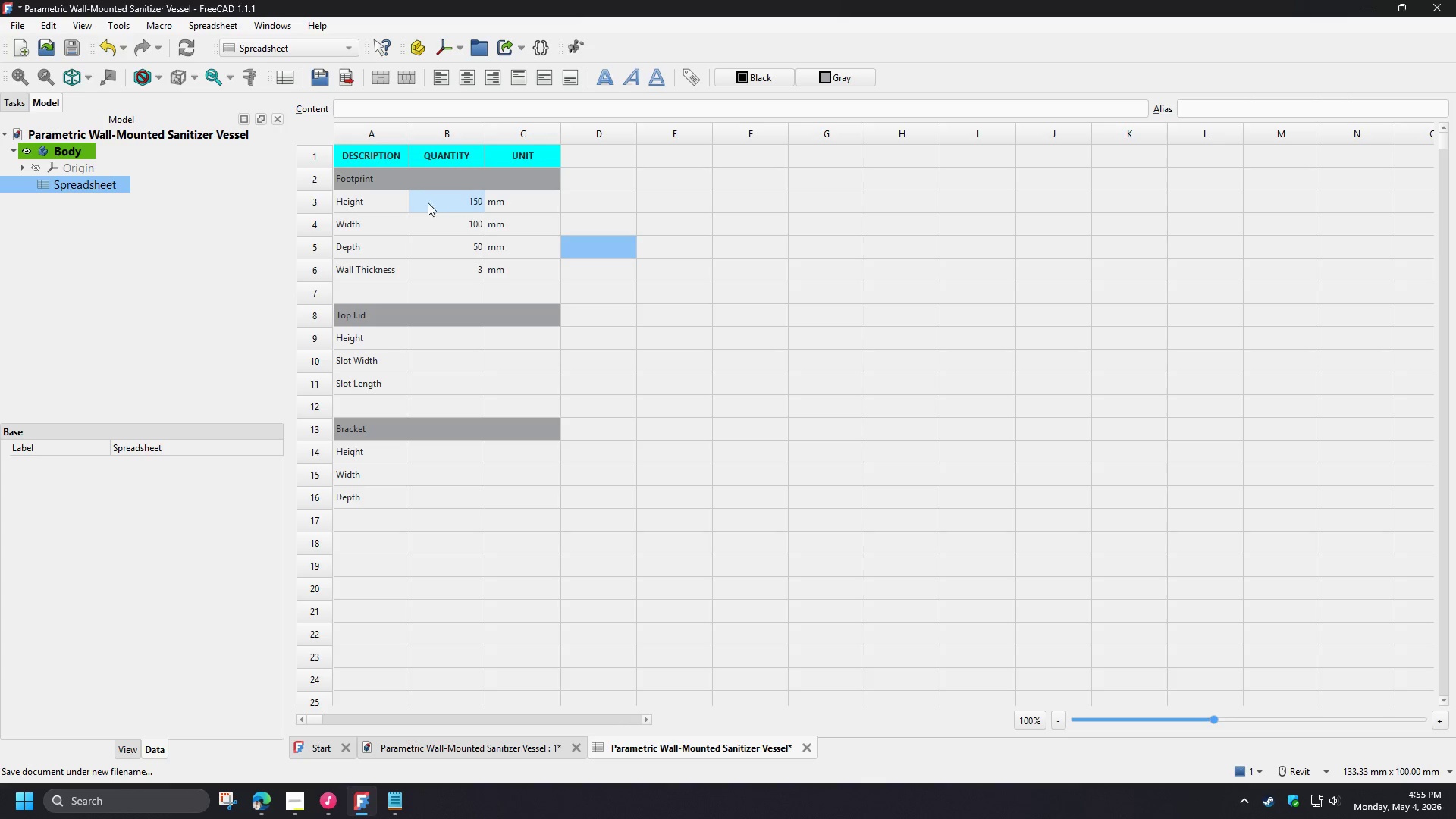 
left_click([375, 197])
 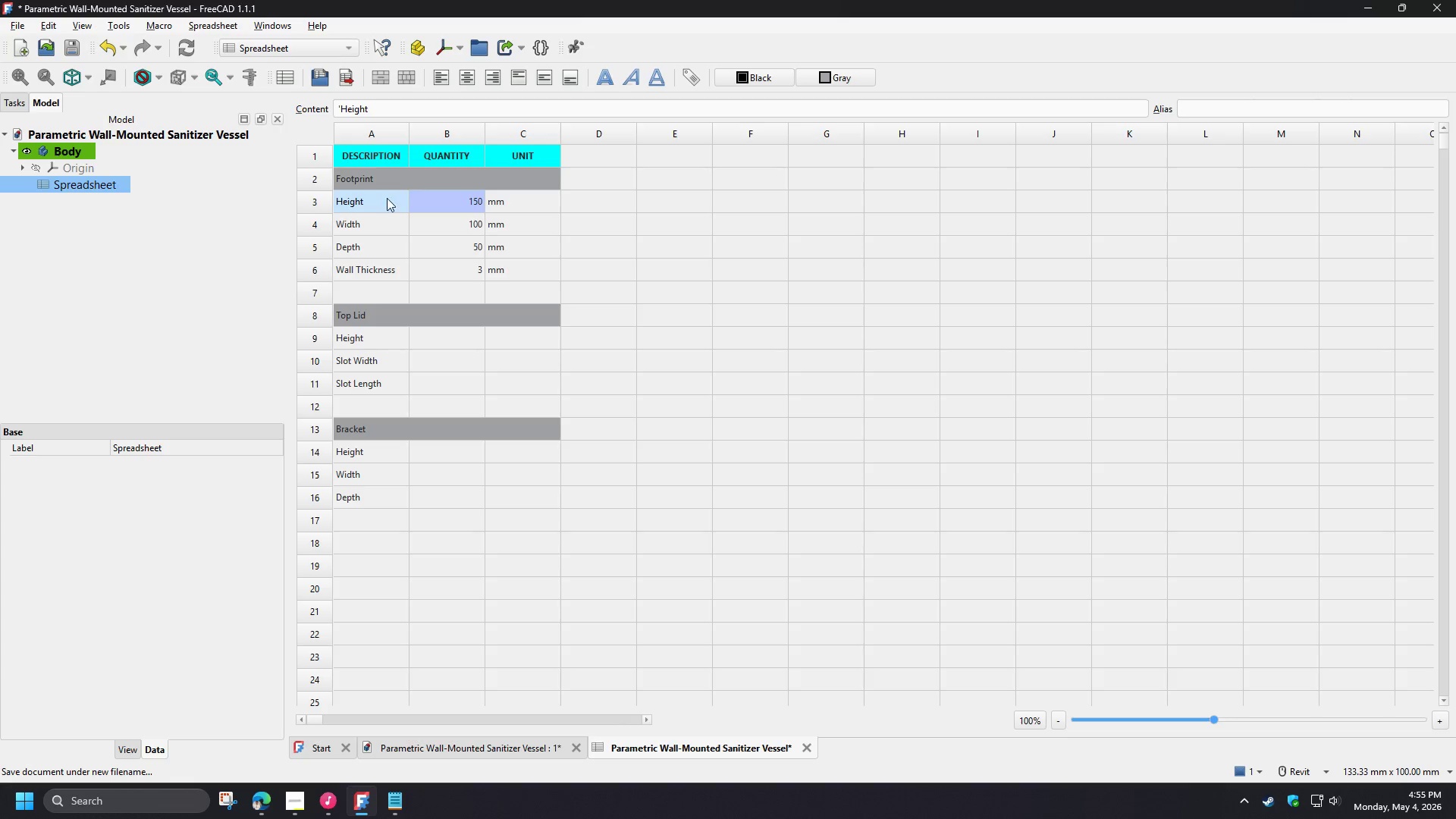 
key(Control+C)
 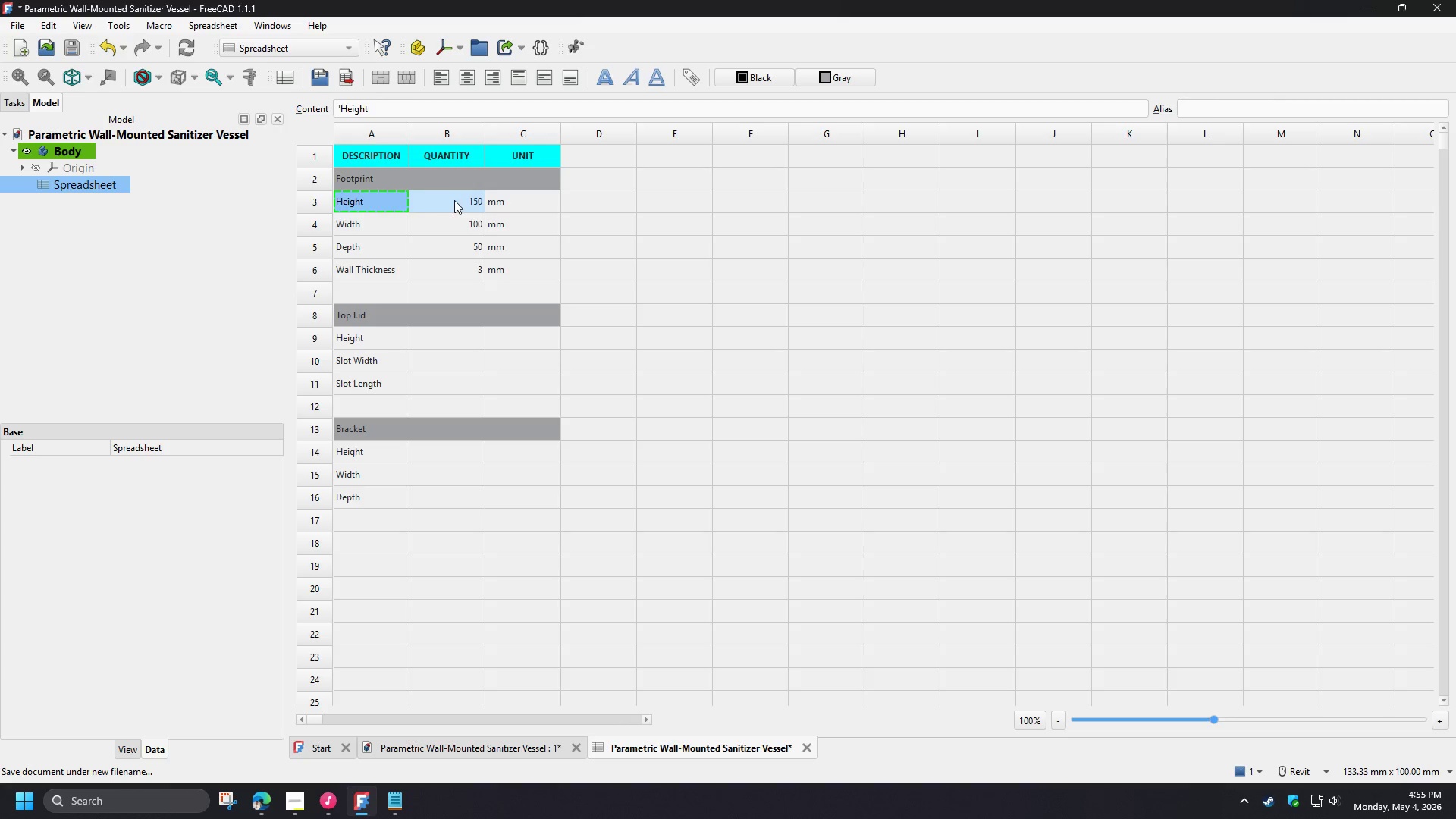 
left_click([456, 199])
 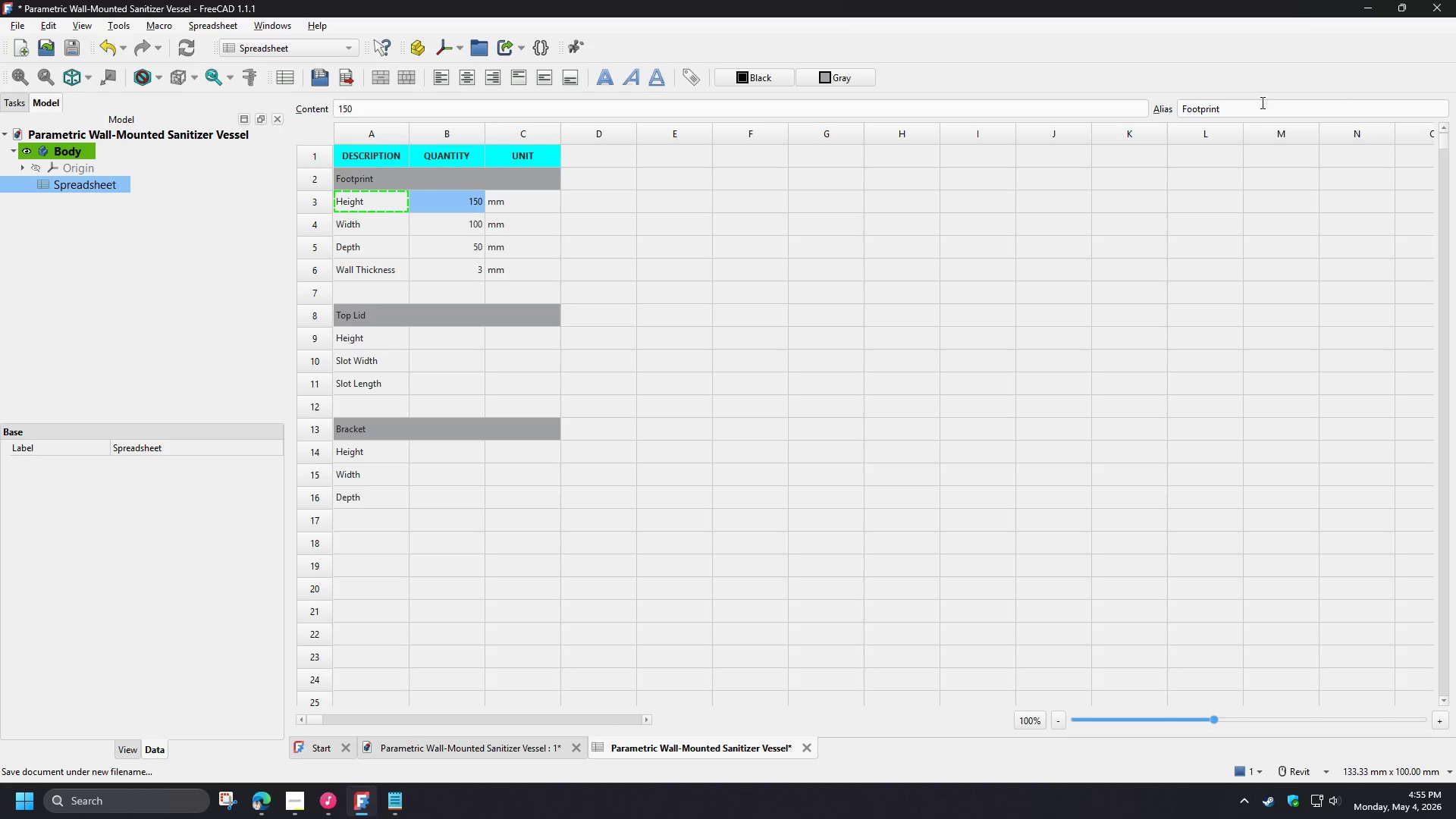 
left_click([1243, 106])
 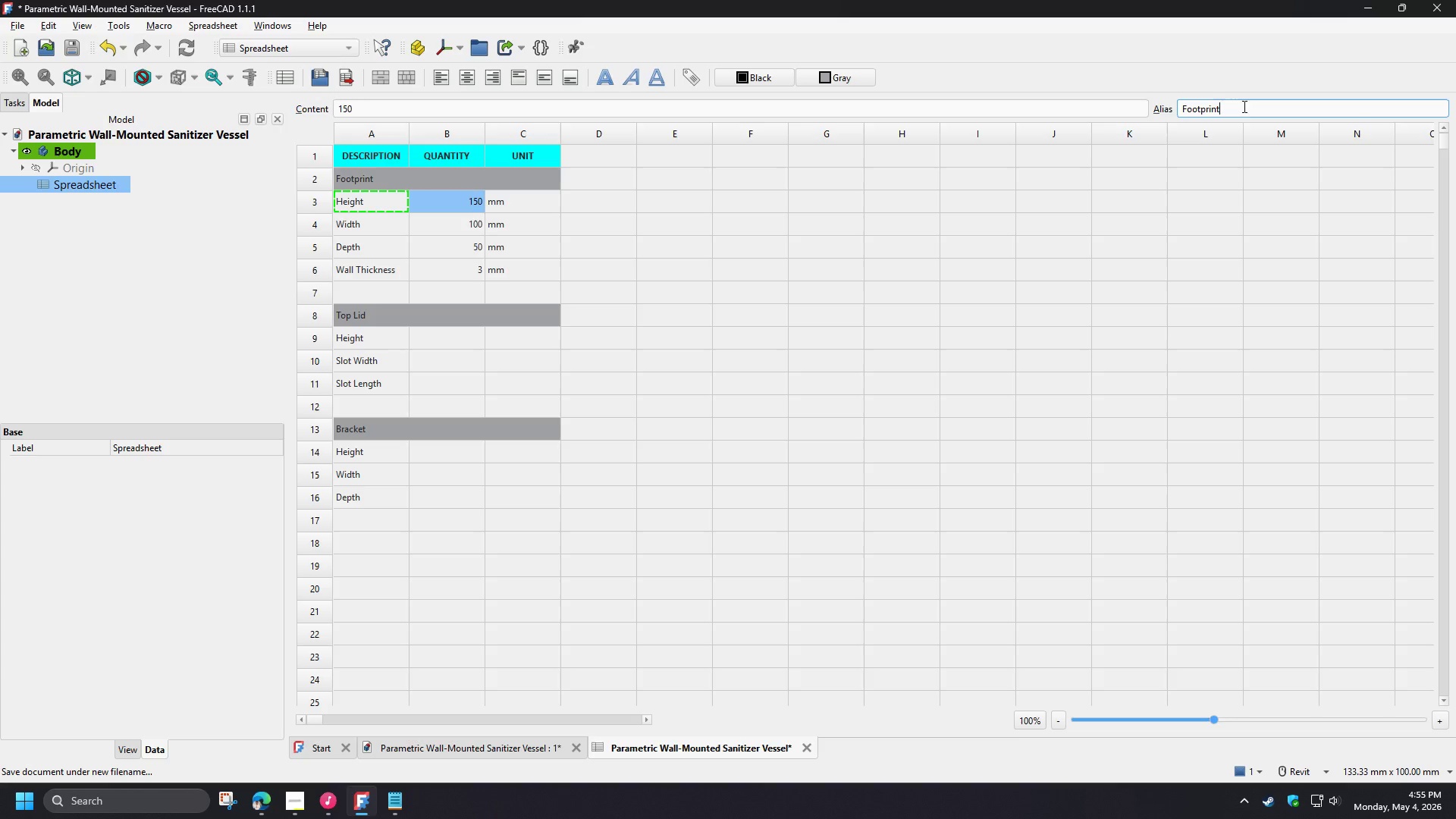 
key(Control+V)
 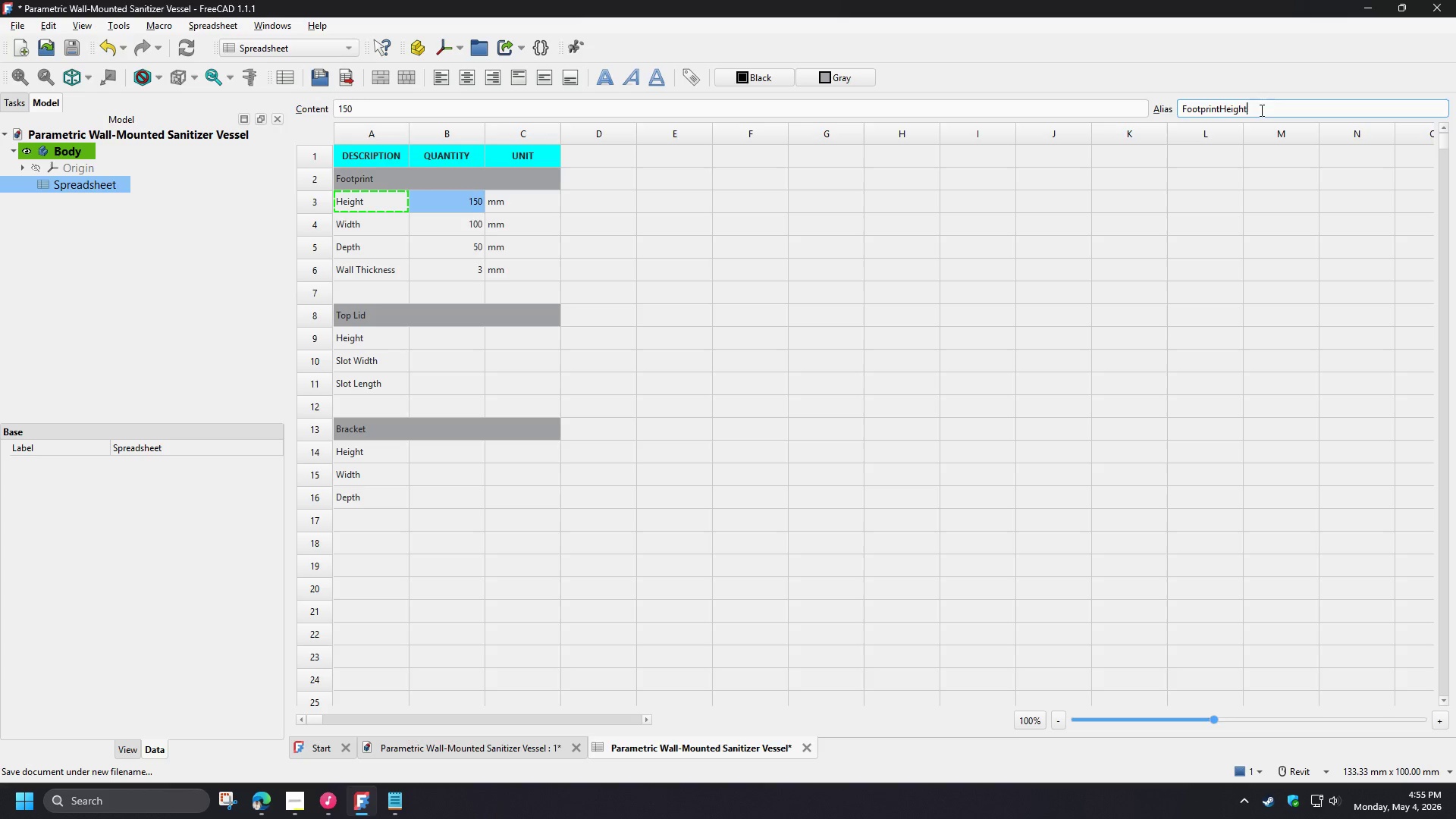 
mouse_move([1245, 107])
 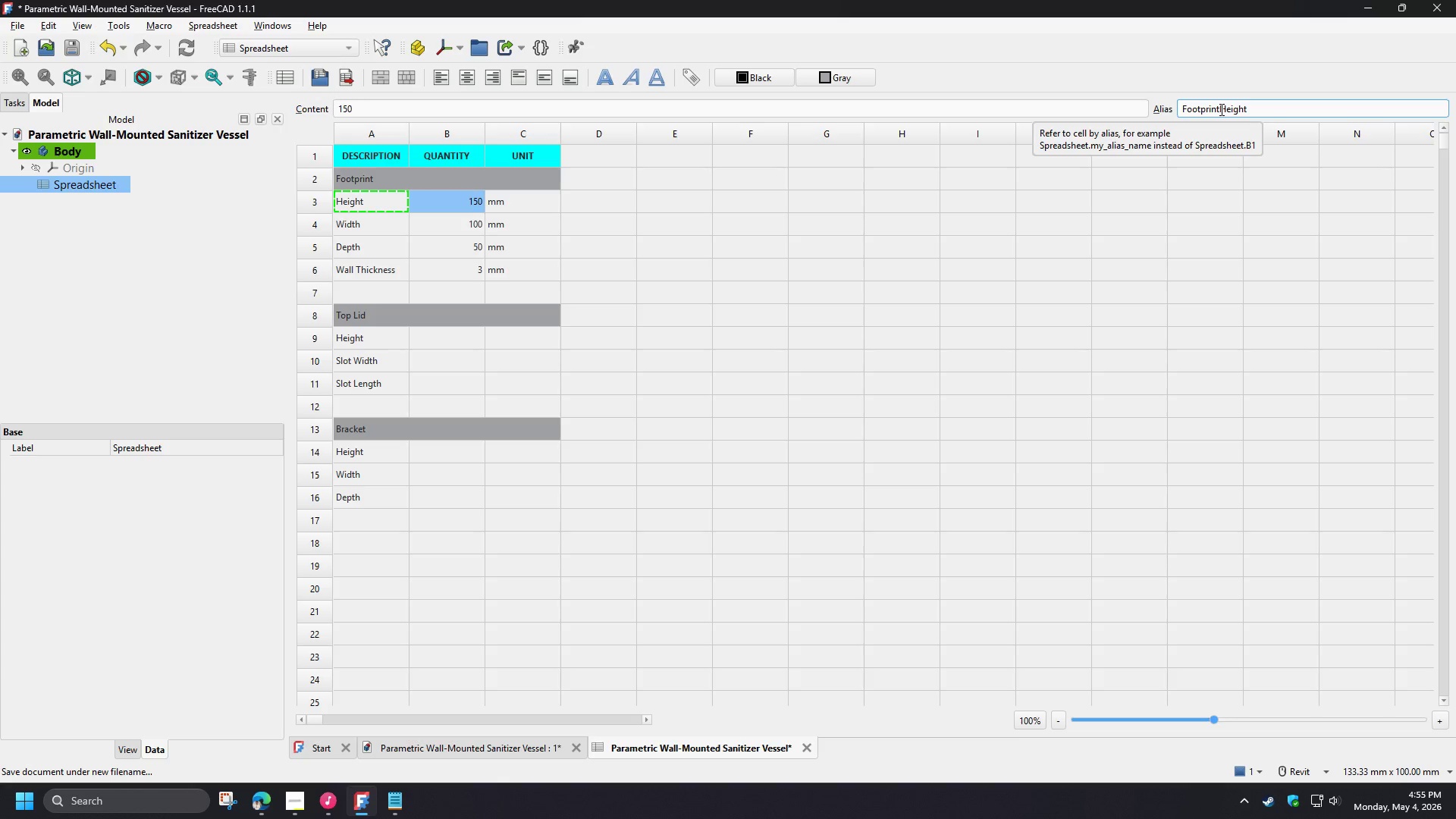 
left_click([759, 281])
 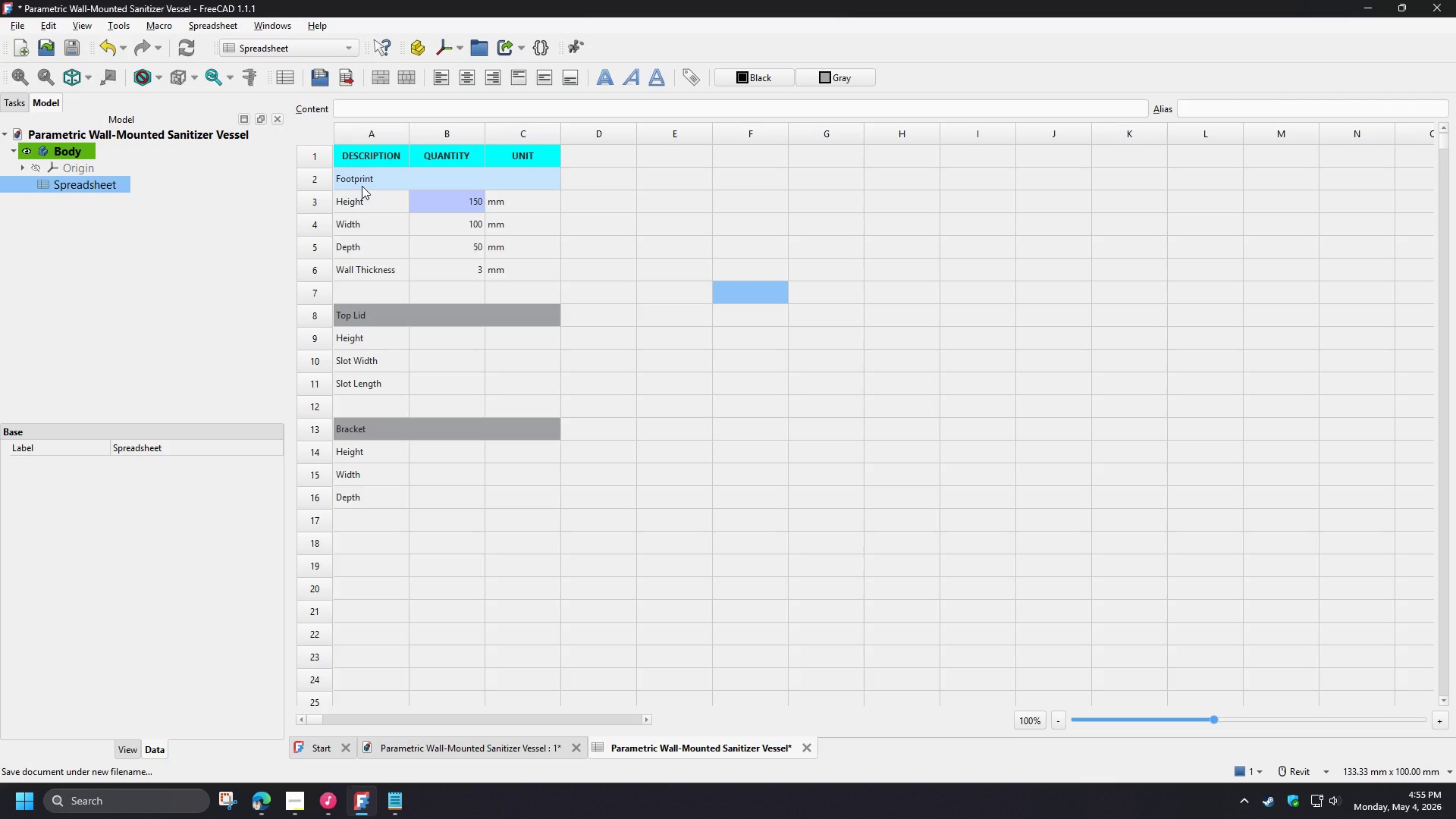 
left_click([362, 186])
 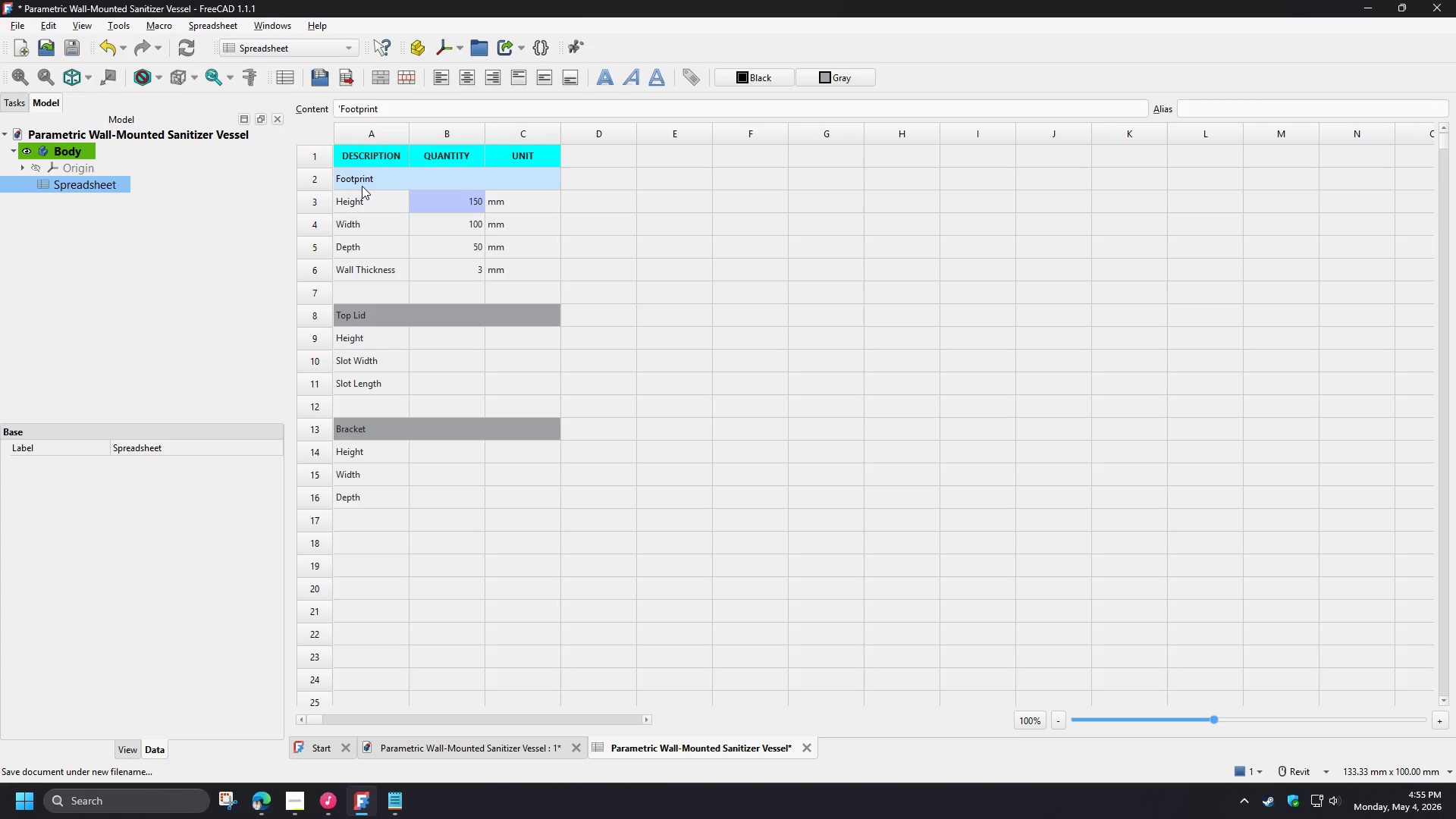 
key(Control+C)
 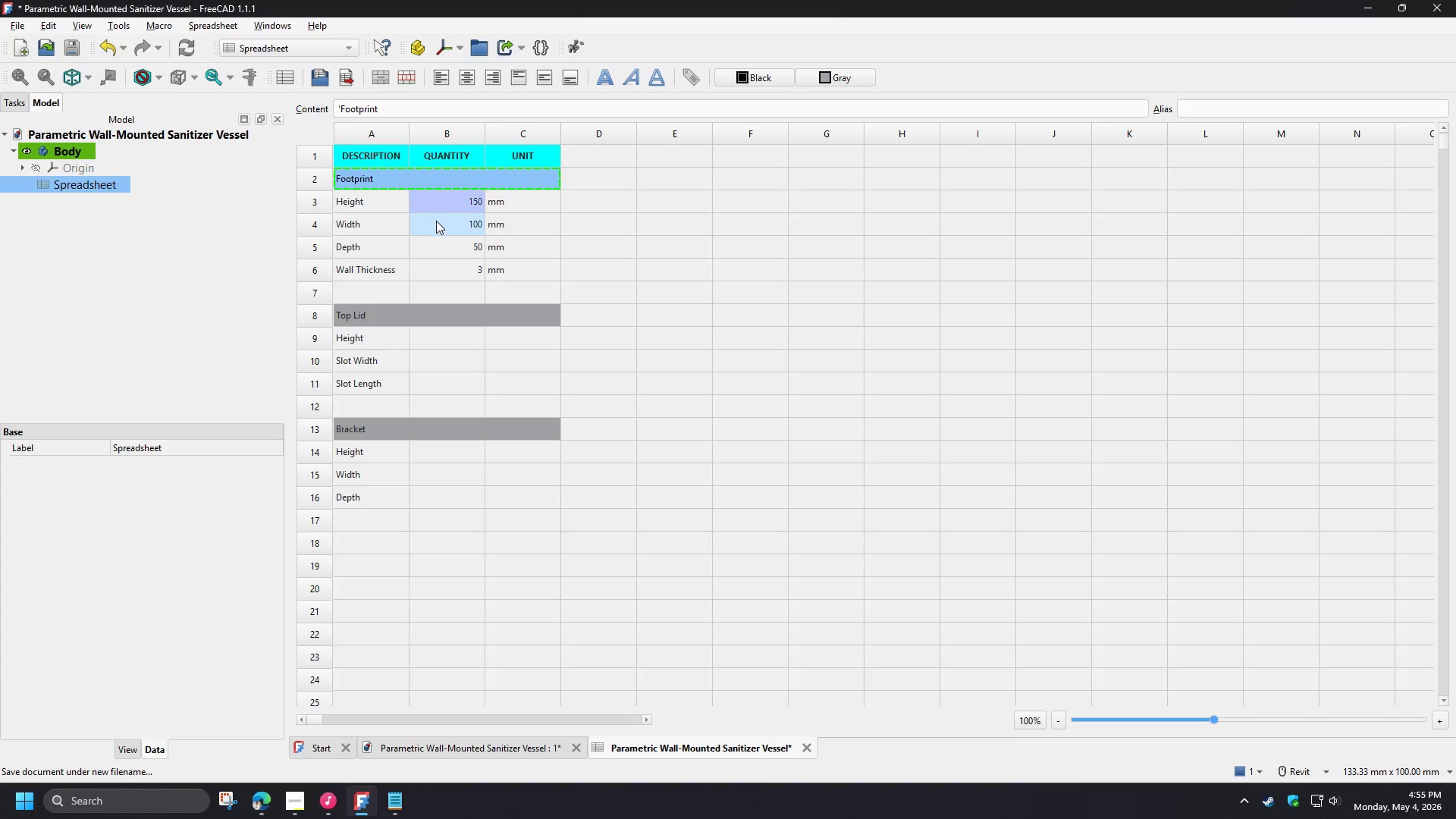 
left_click([437, 221])
 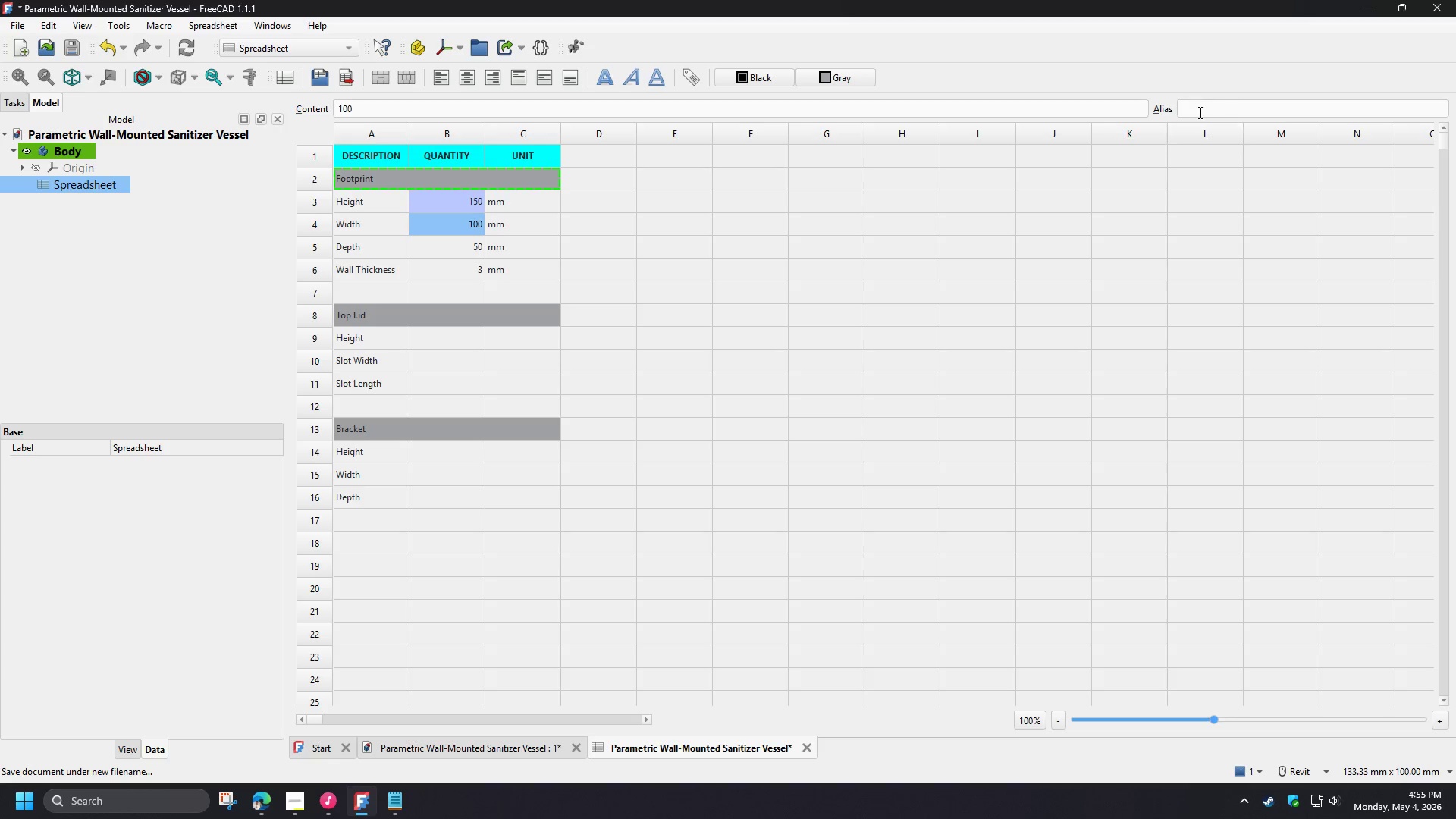 
left_click([1198, 111])
 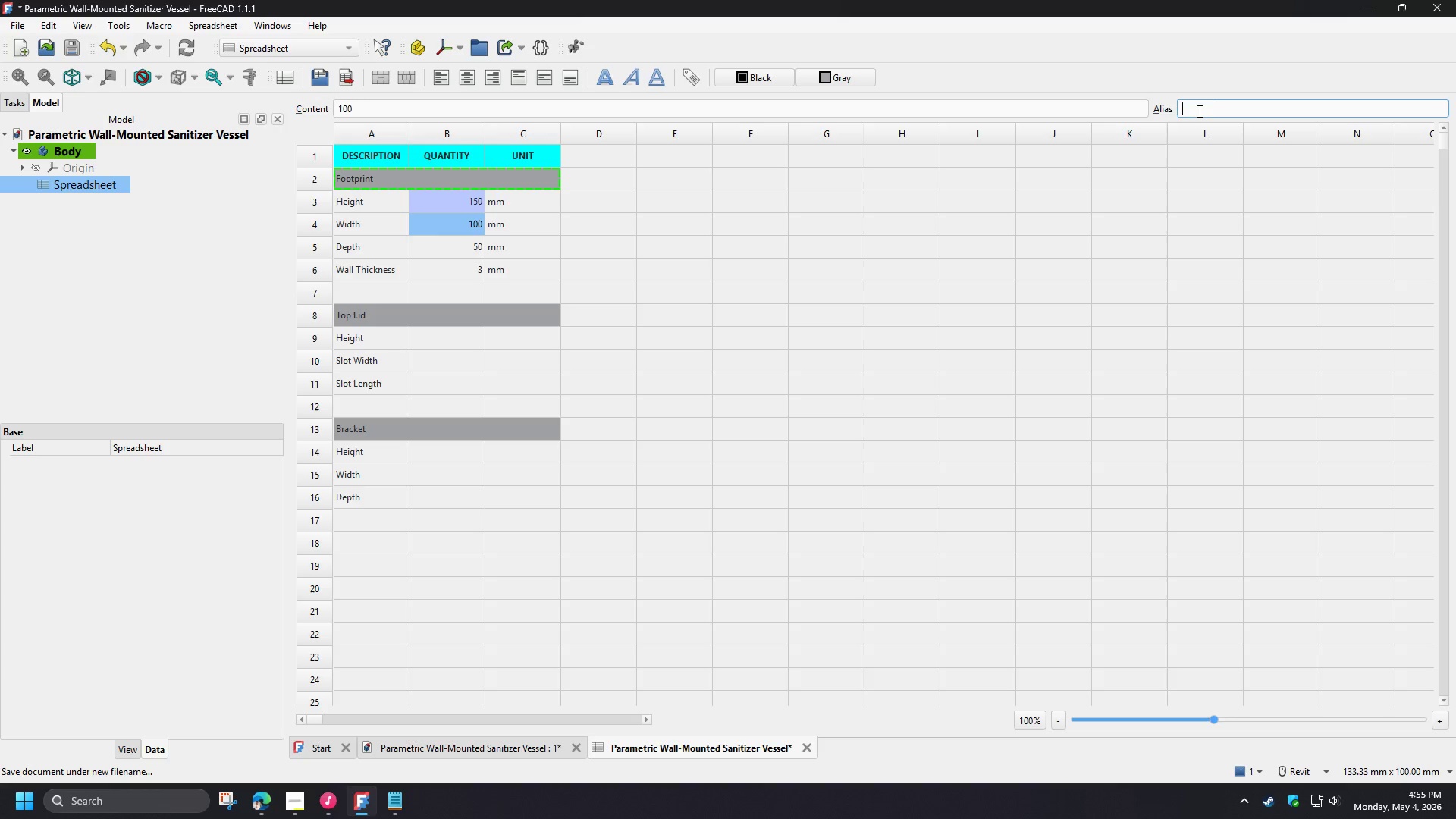 
key(Control+ControlLeft)
 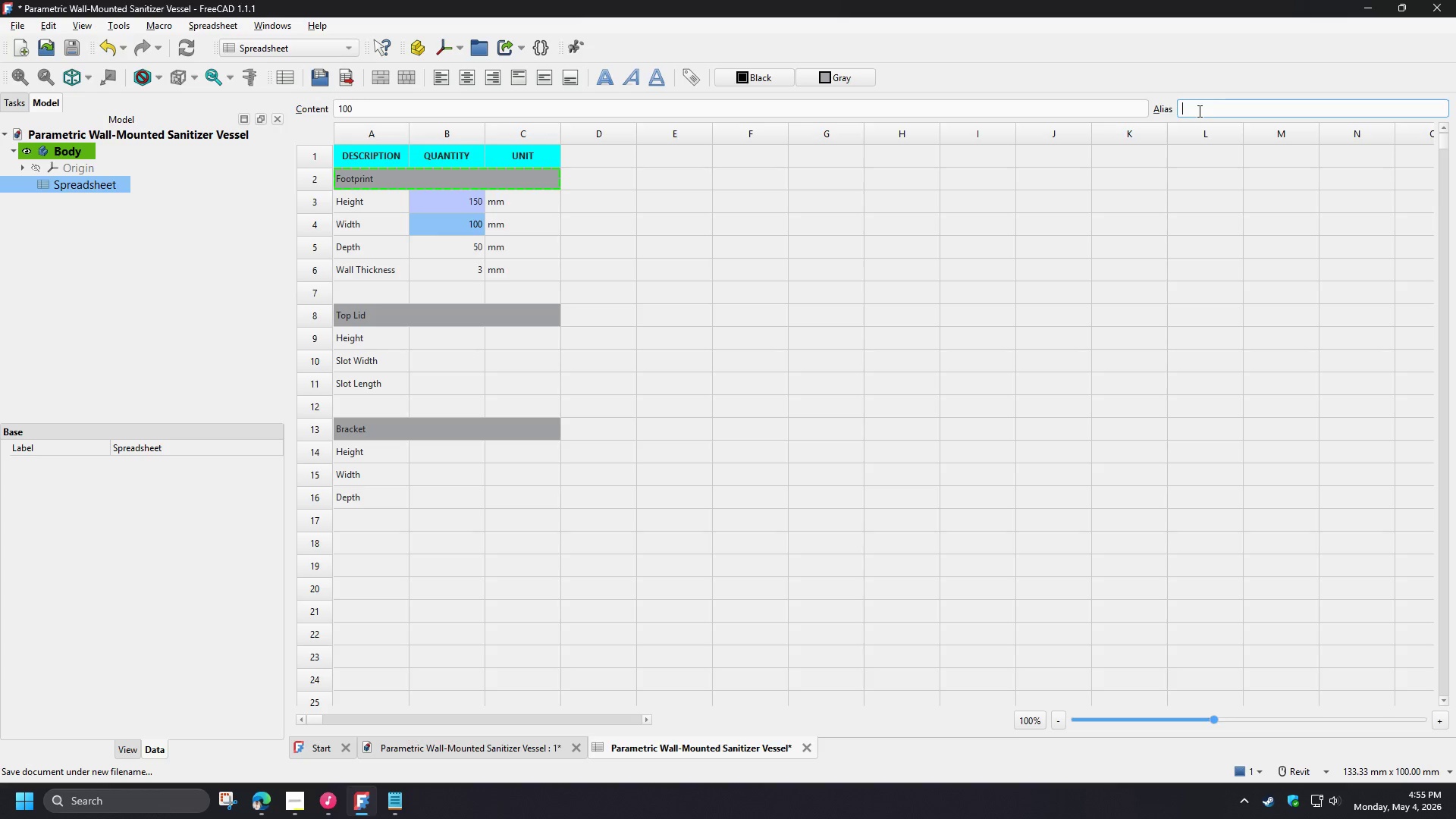 
key(Control+V)
 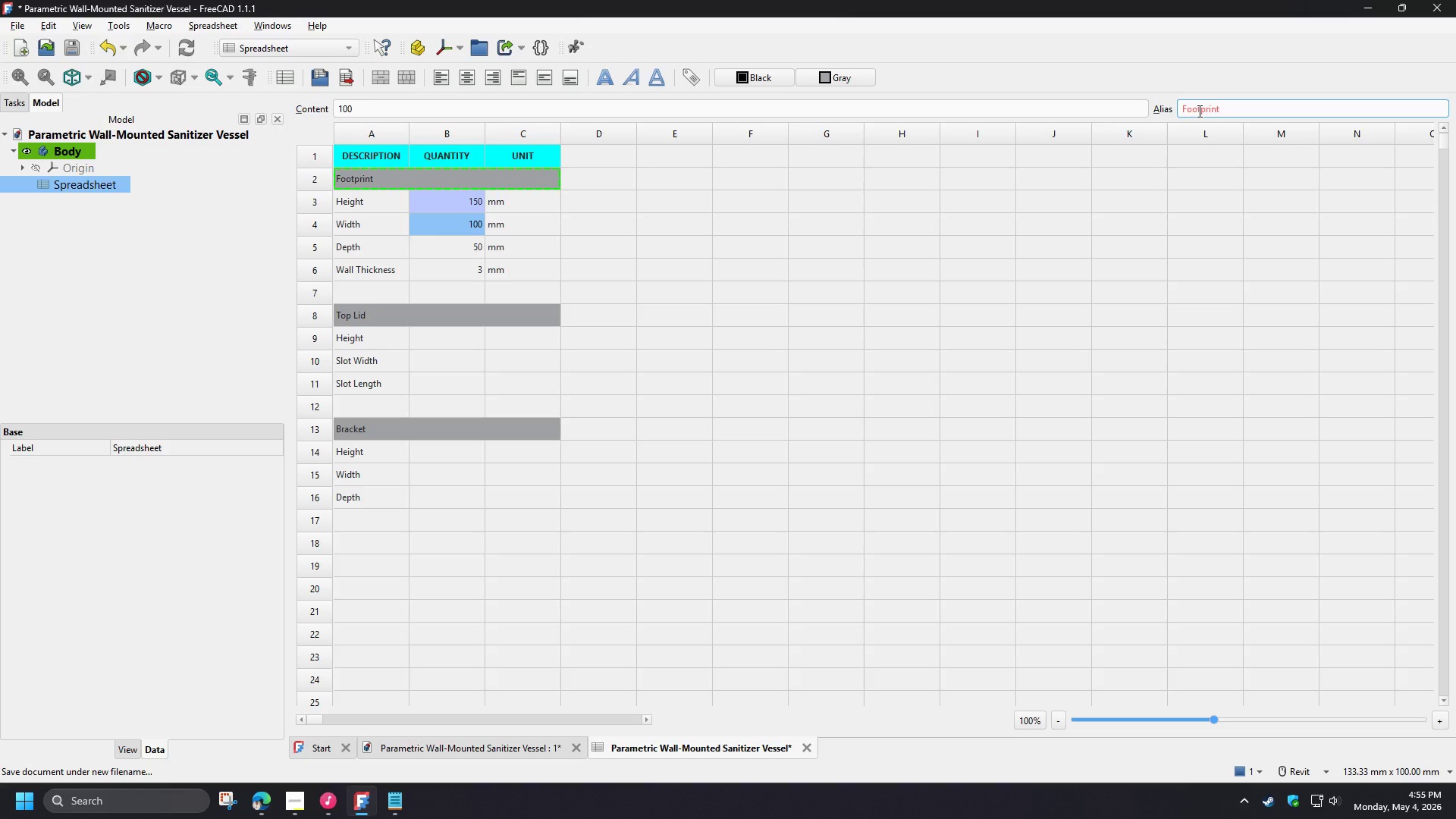 
key(Backspace)
 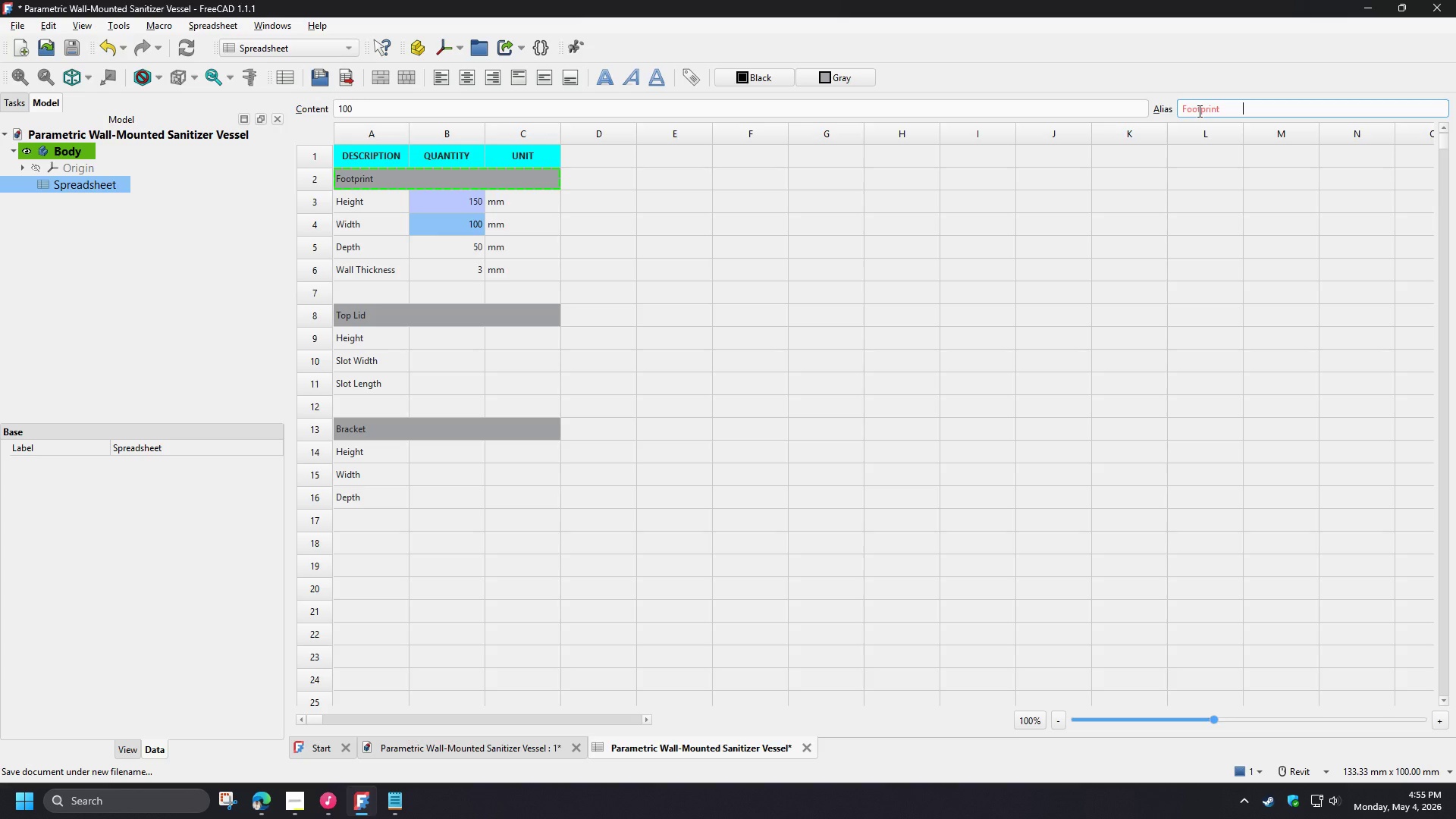 
key(Backspace)
 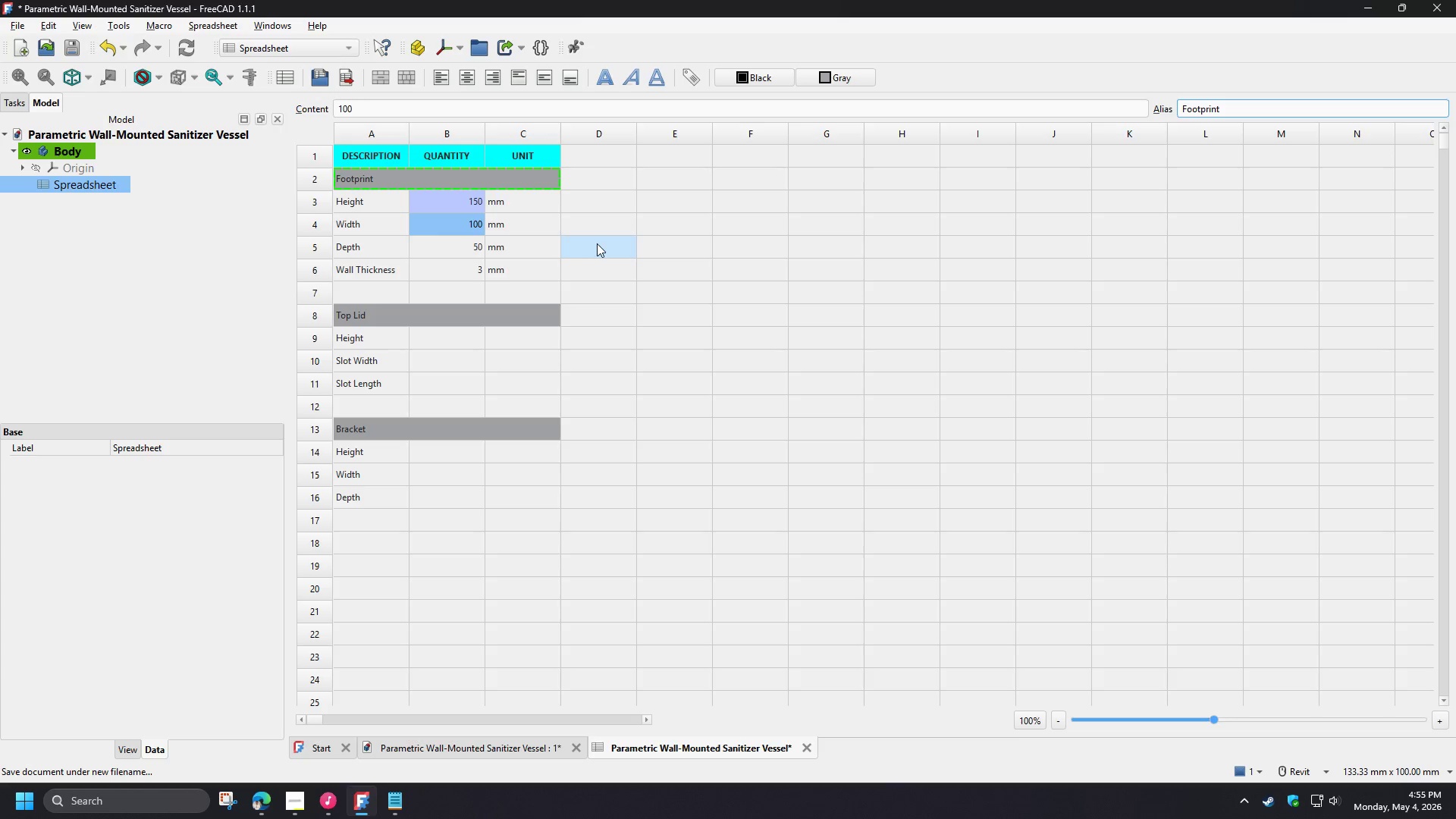 
key(Enter)
 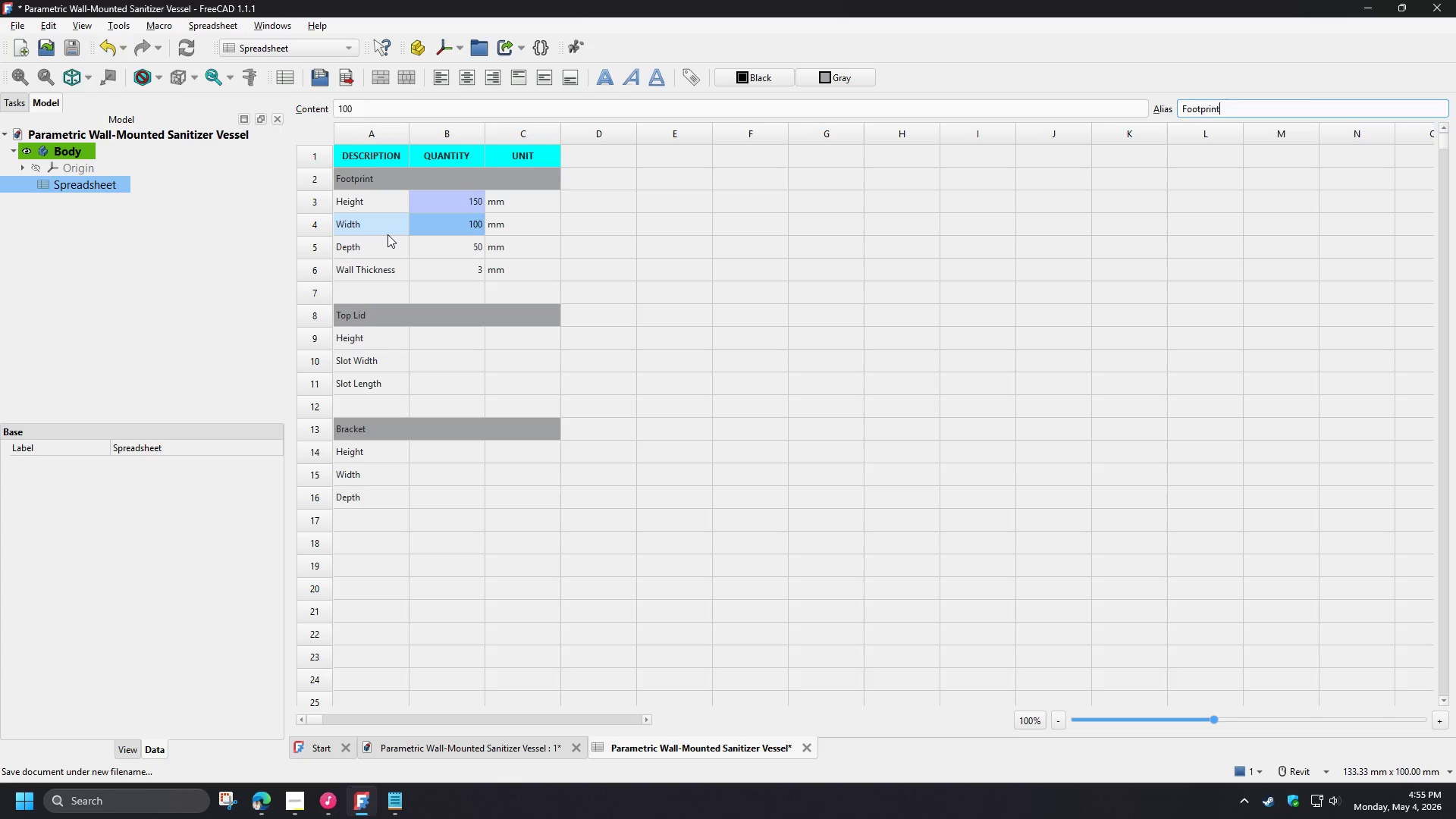 
left_click([388, 234])
 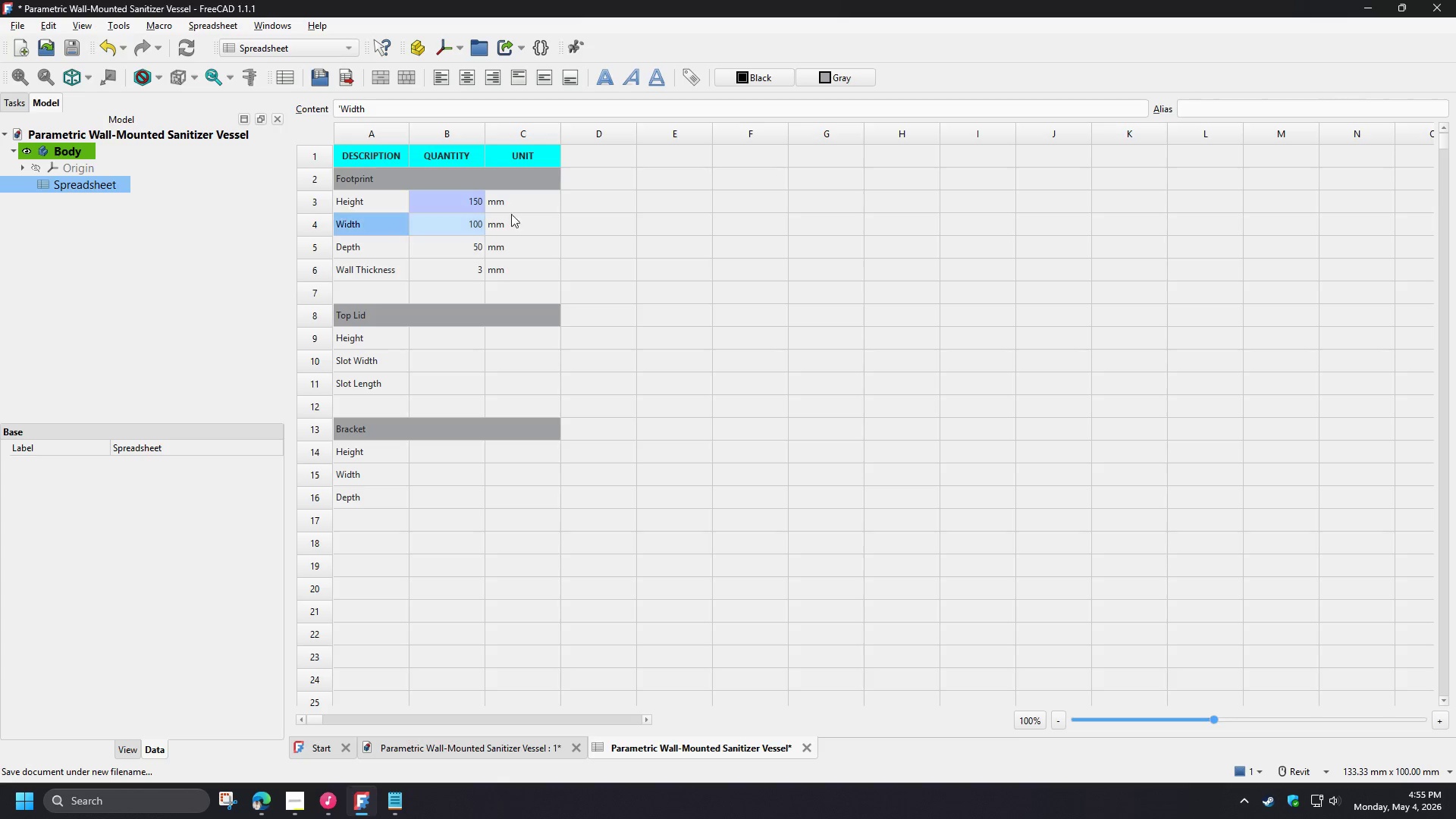 
key(Control+C)
 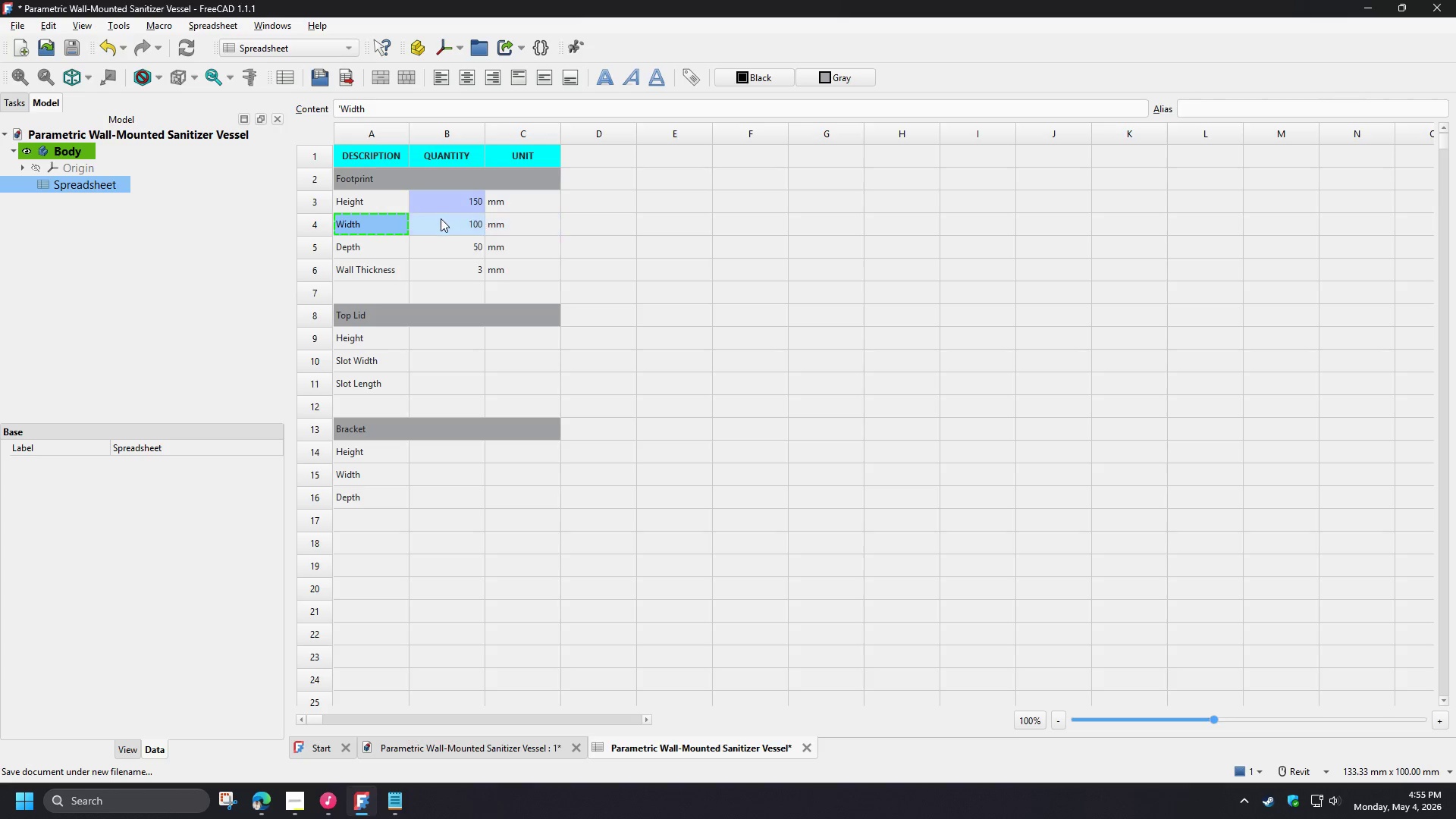 
left_click([441, 219])
 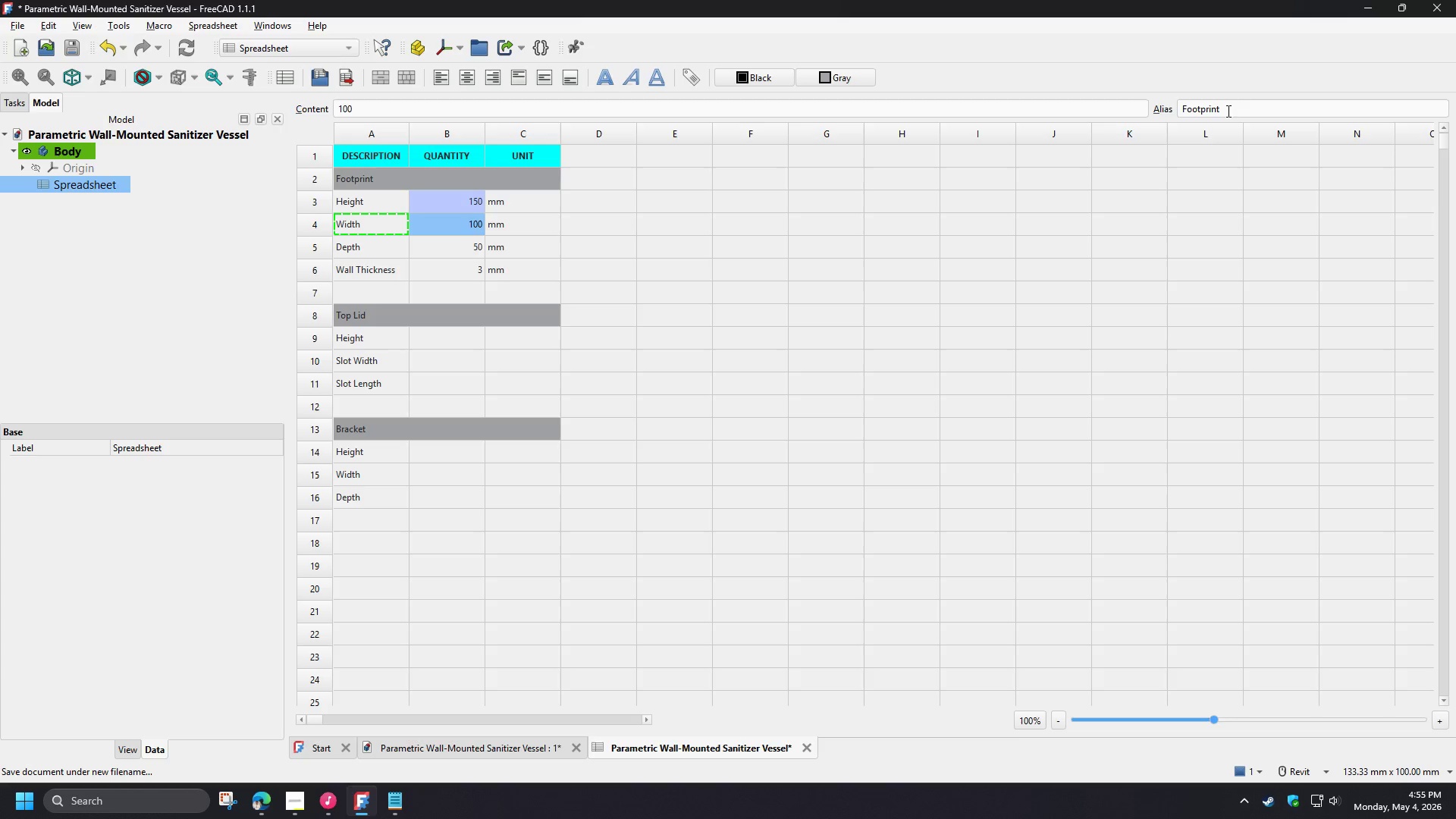 
left_click([1227, 107])
 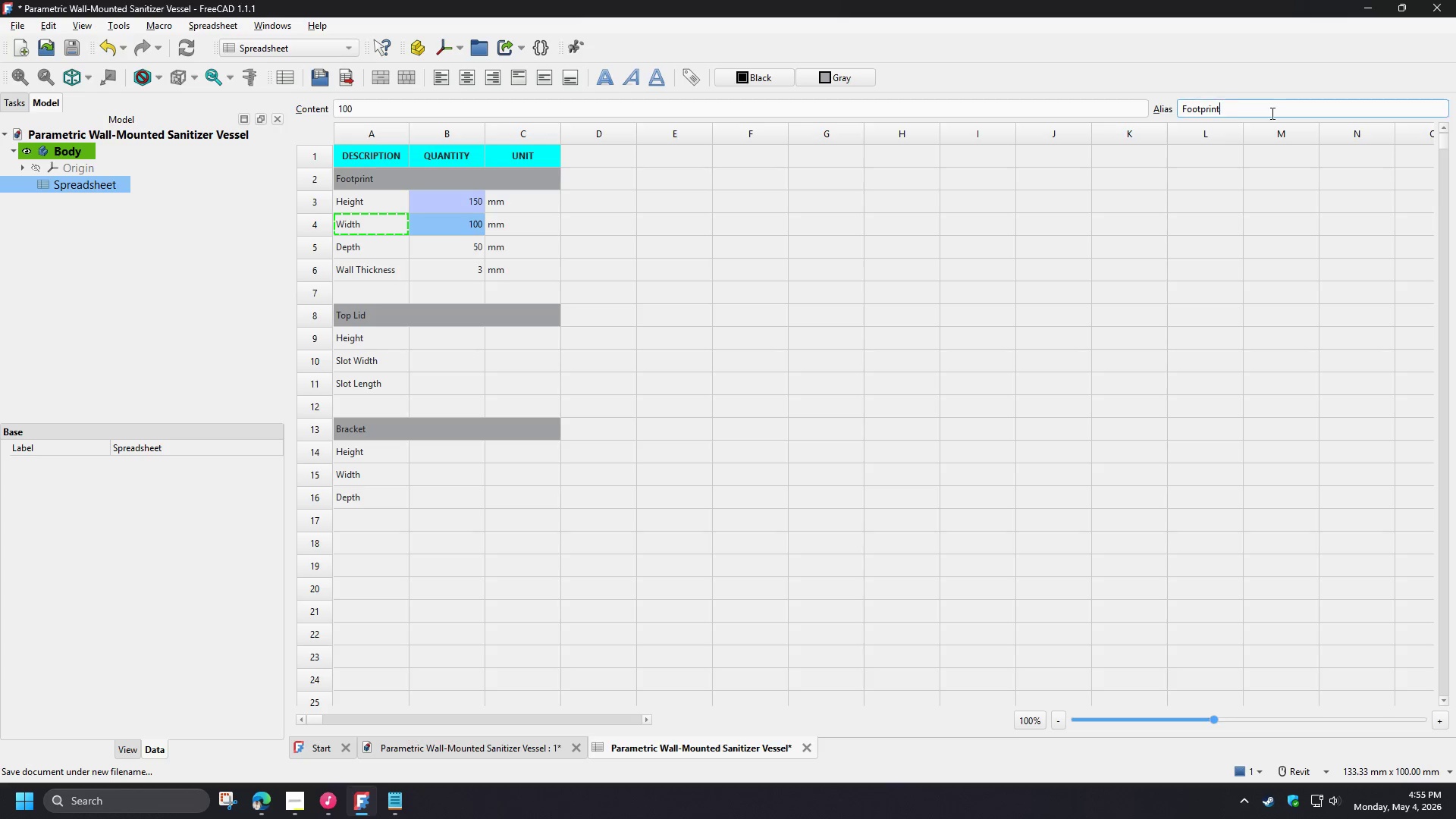 
key(Control+ControlLeft)
 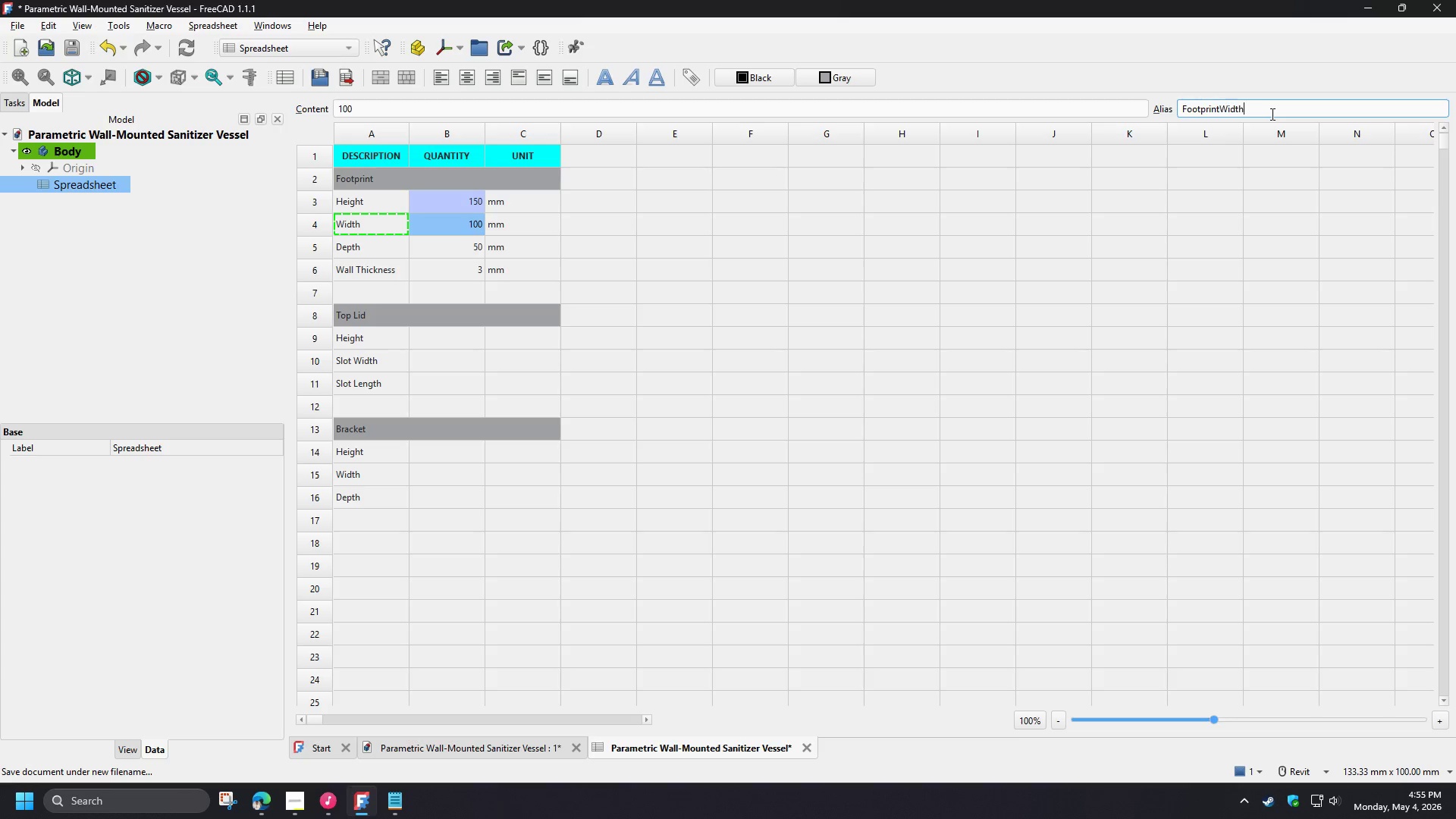 
key(Control+V)
 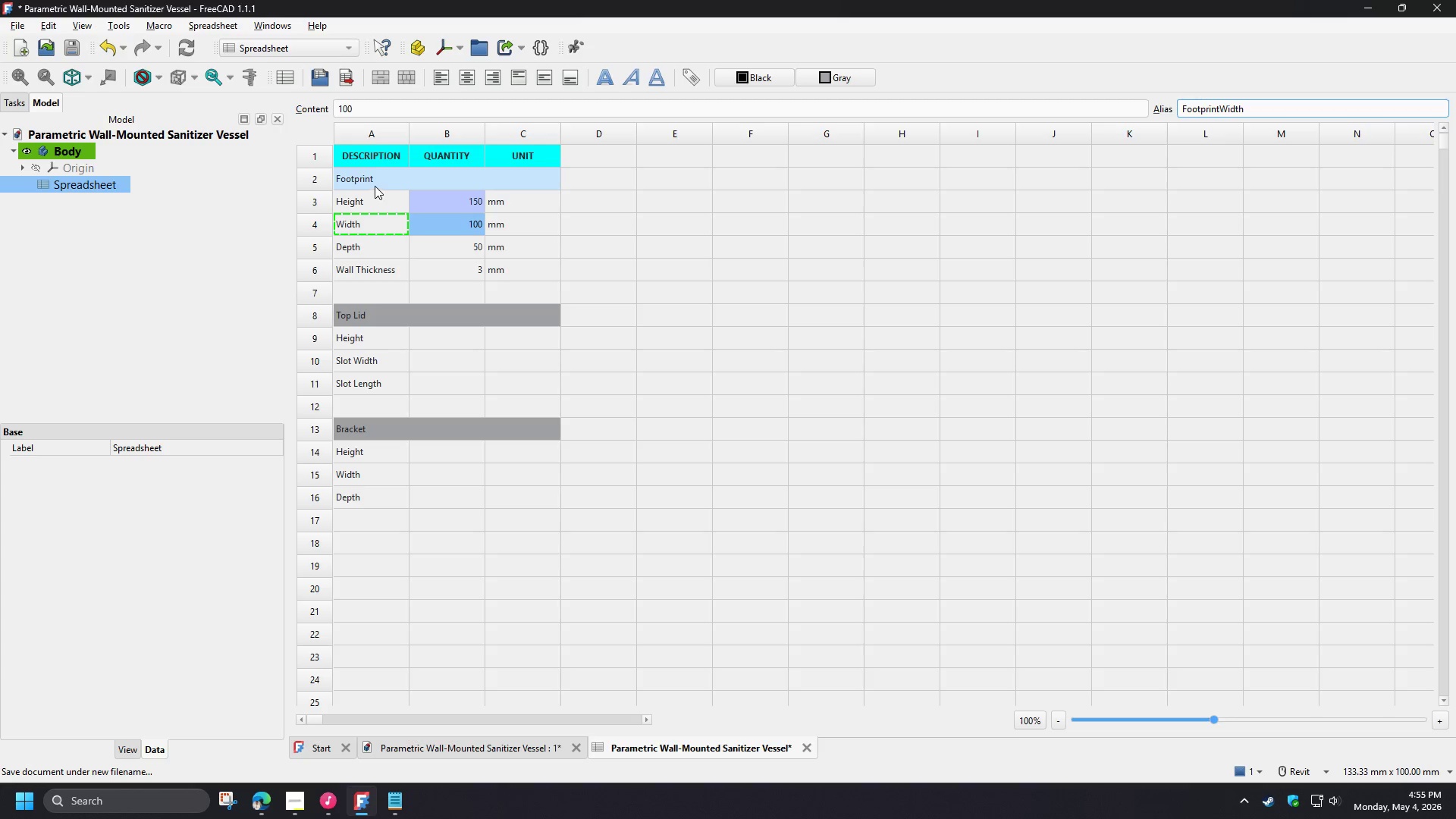 
left_click([371, 183])
 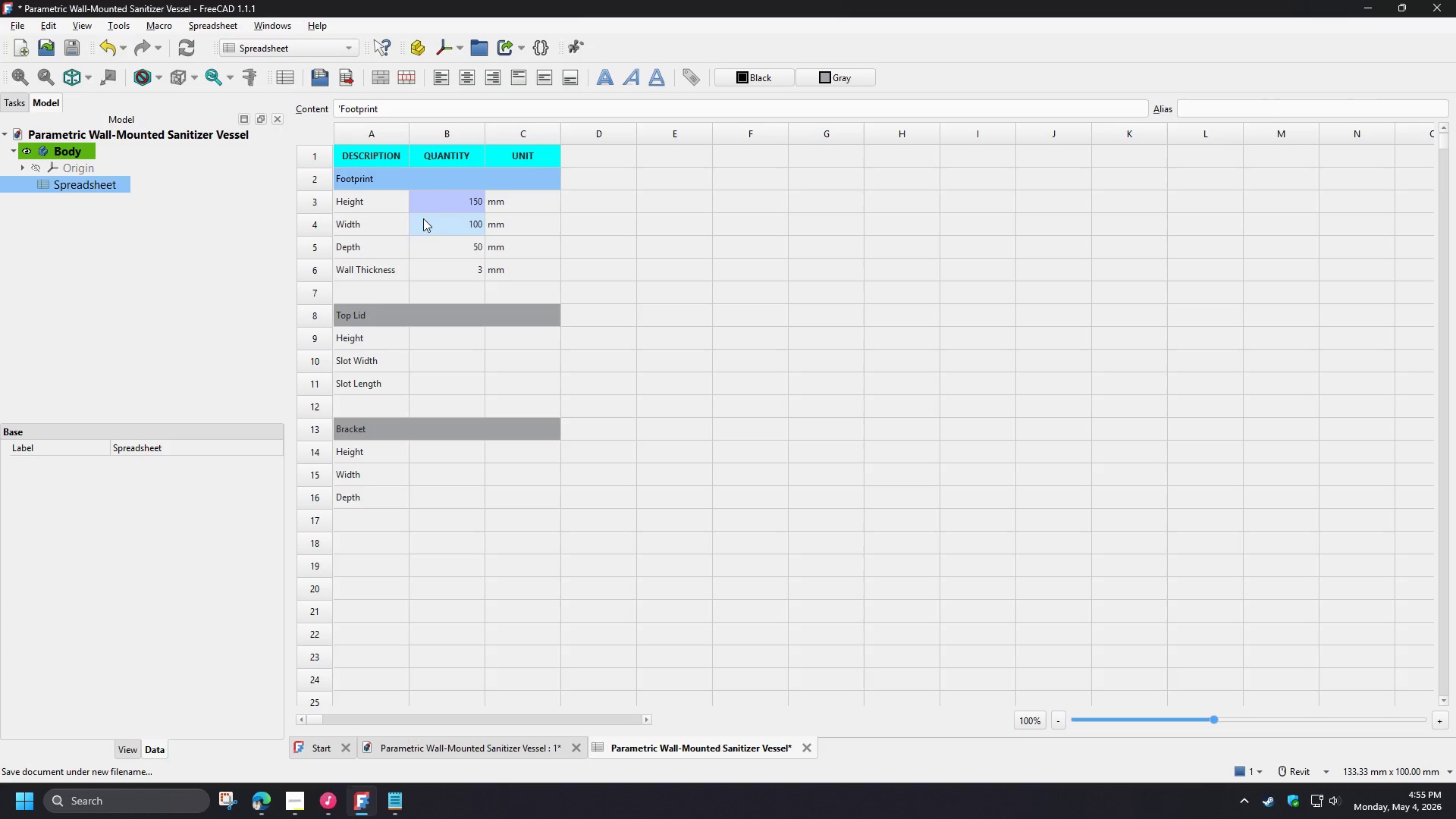 
key(Control+C)
 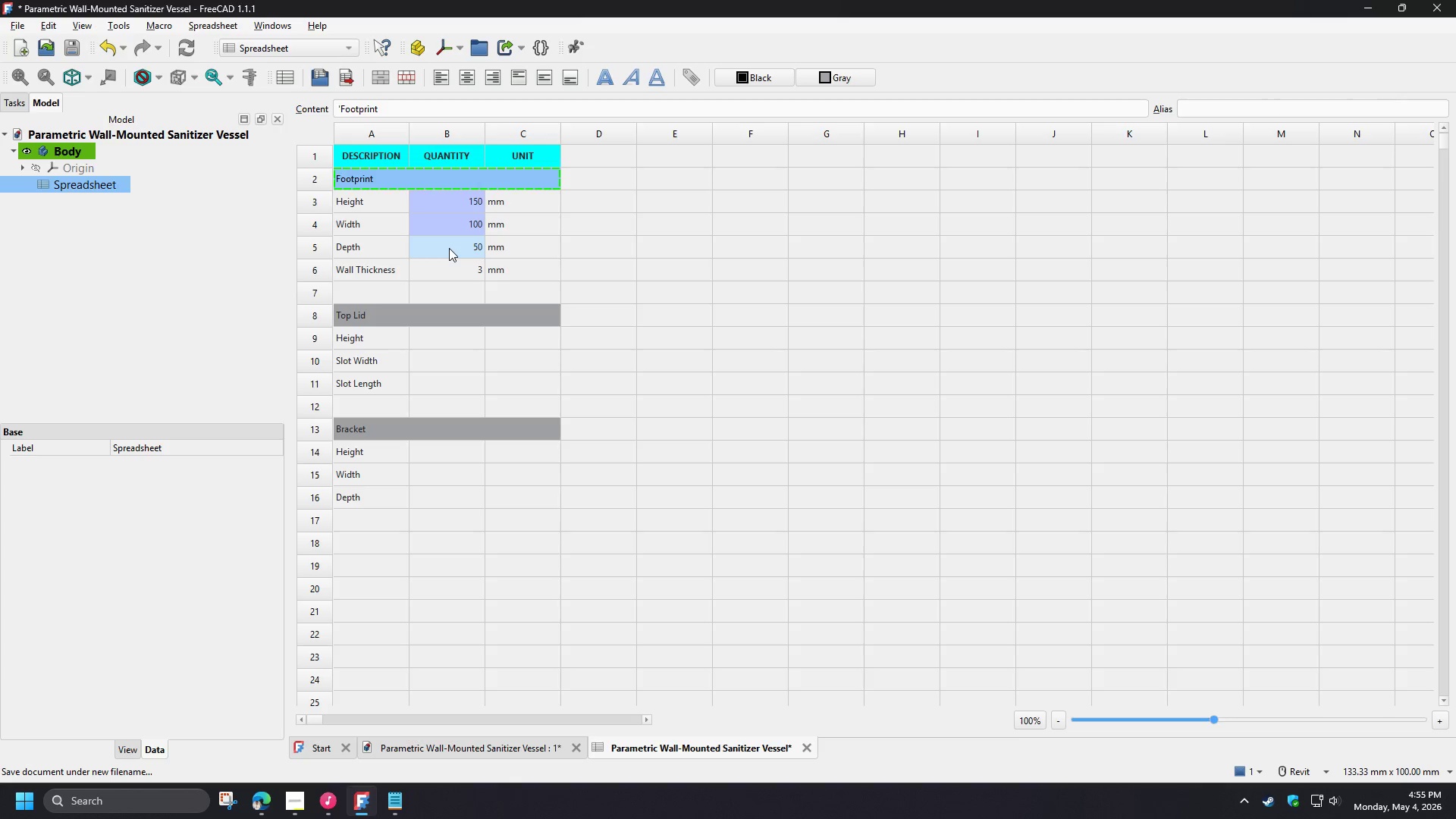 
left_click([449, 248])
 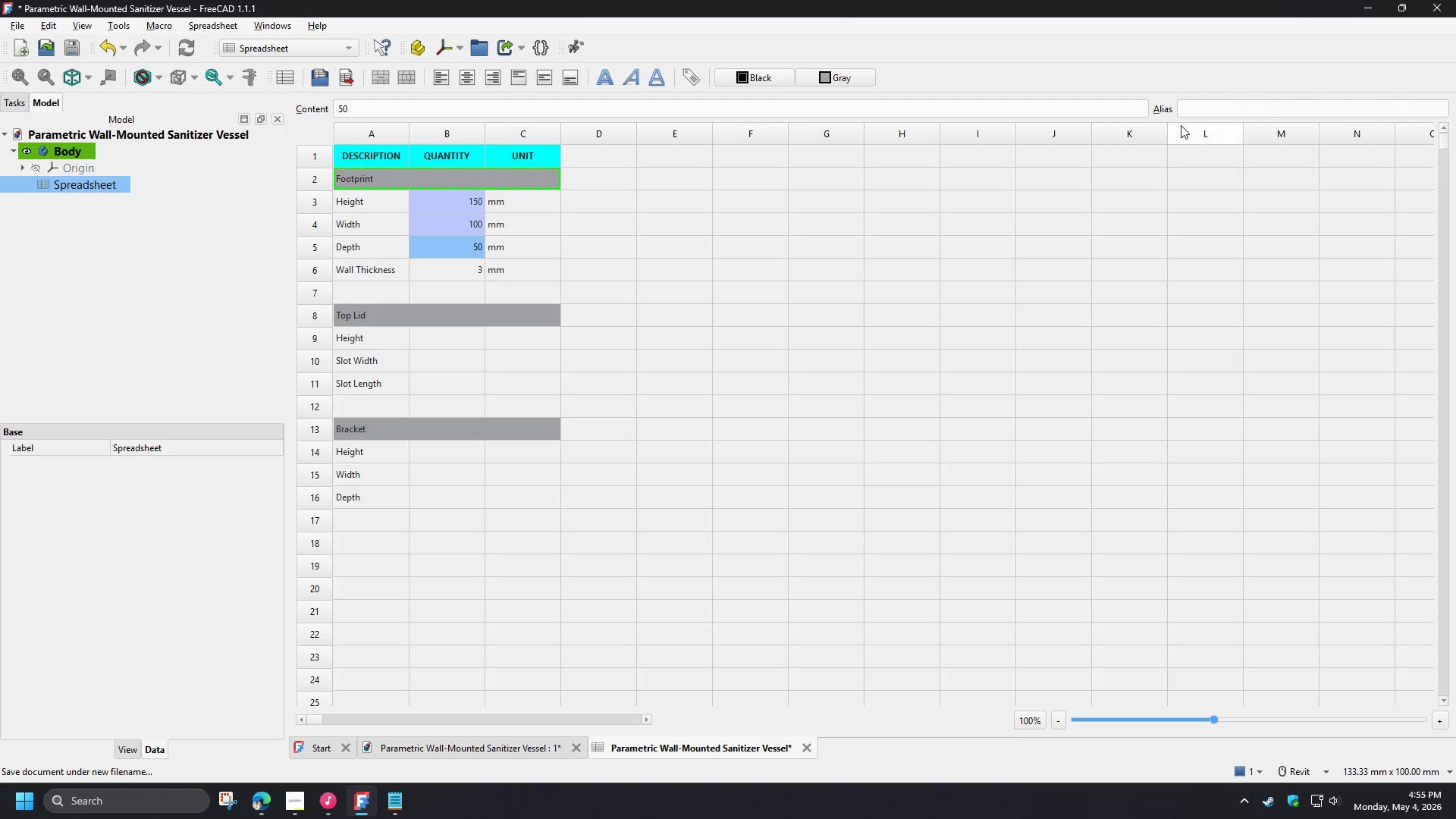 
left_click([1216, 106])
 